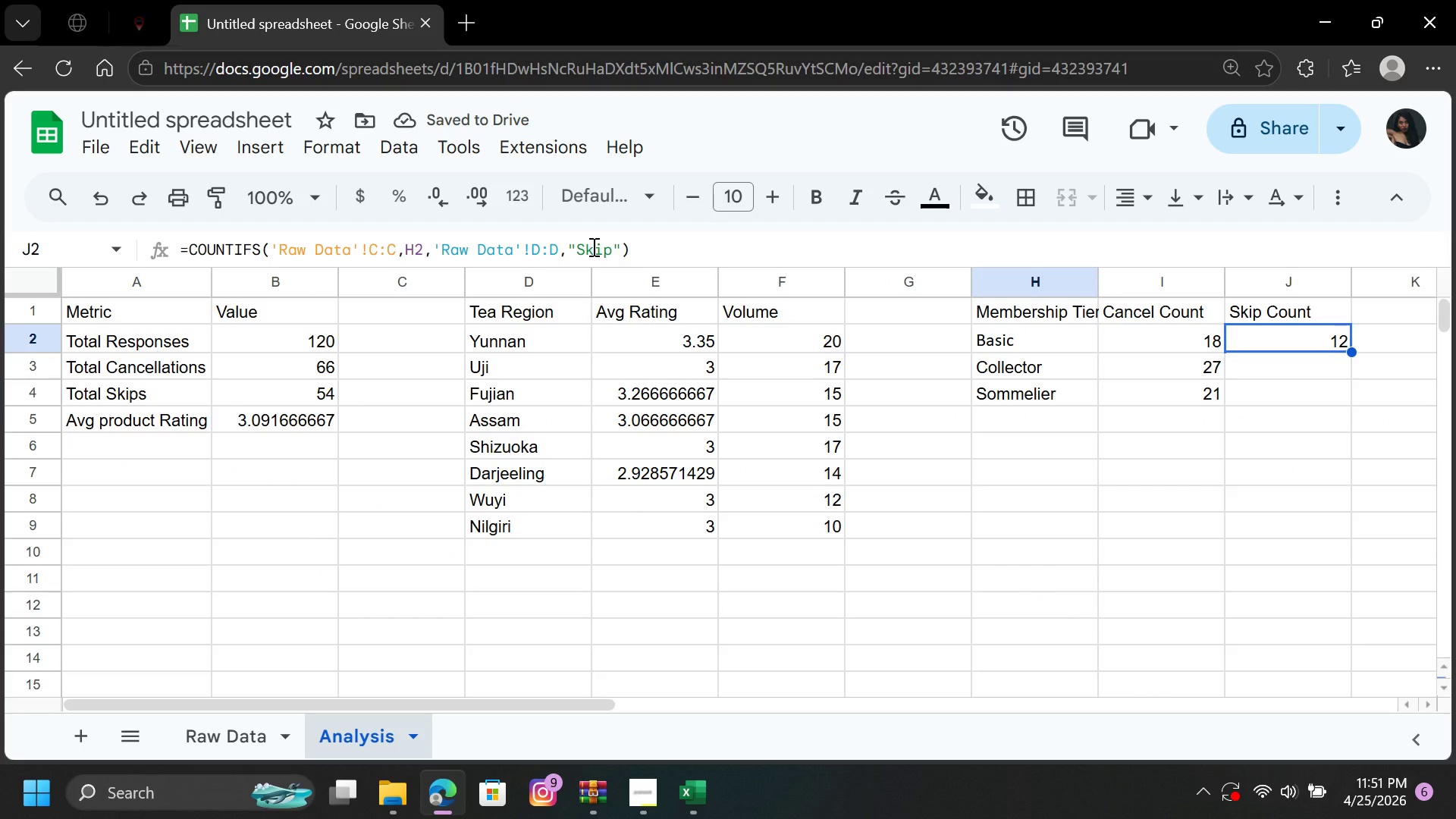 
wait(8.55)
 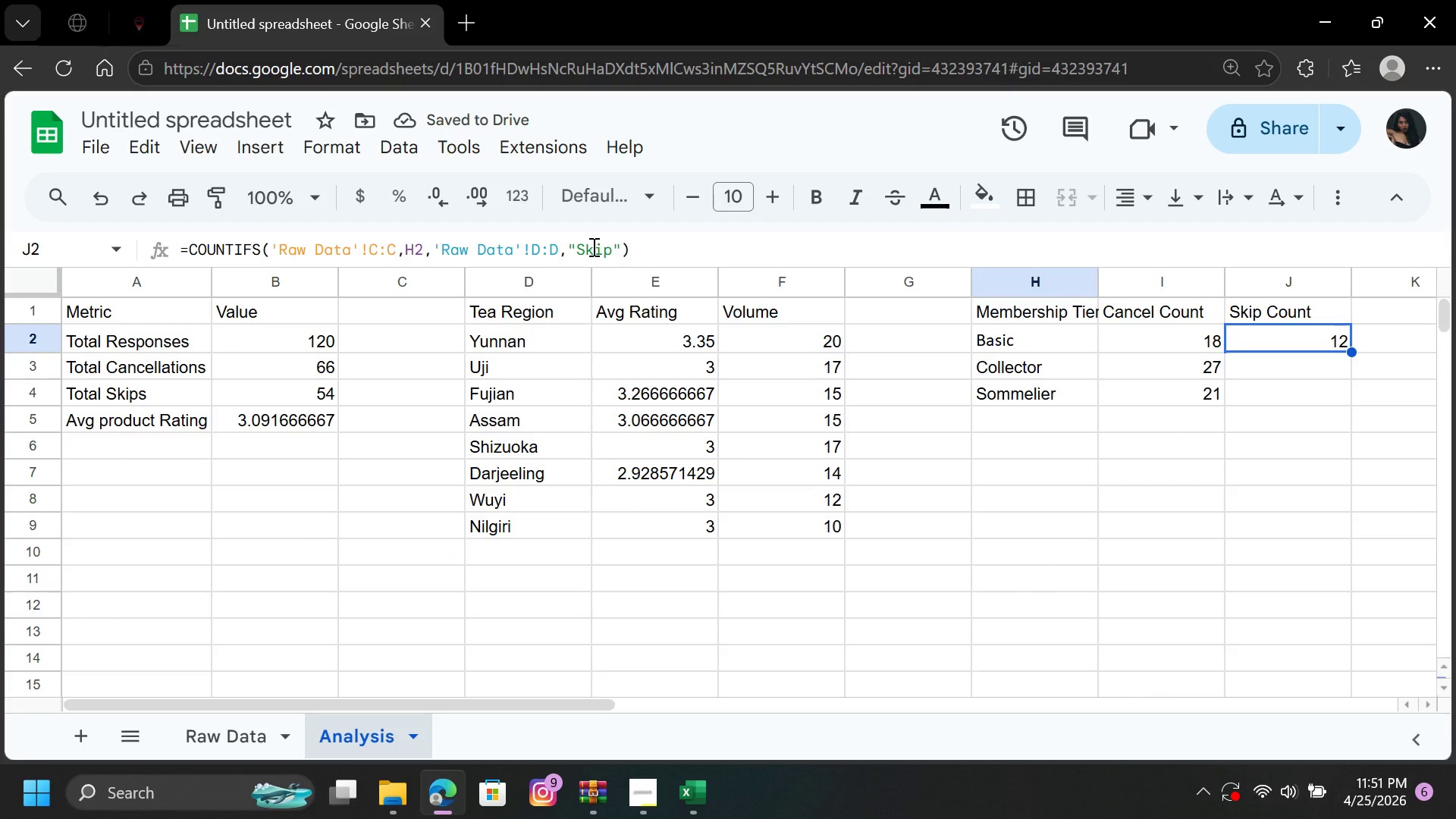 
left_click_drag(start_coordinate=[1353, 353], to_coordinate=[1355, 409])
 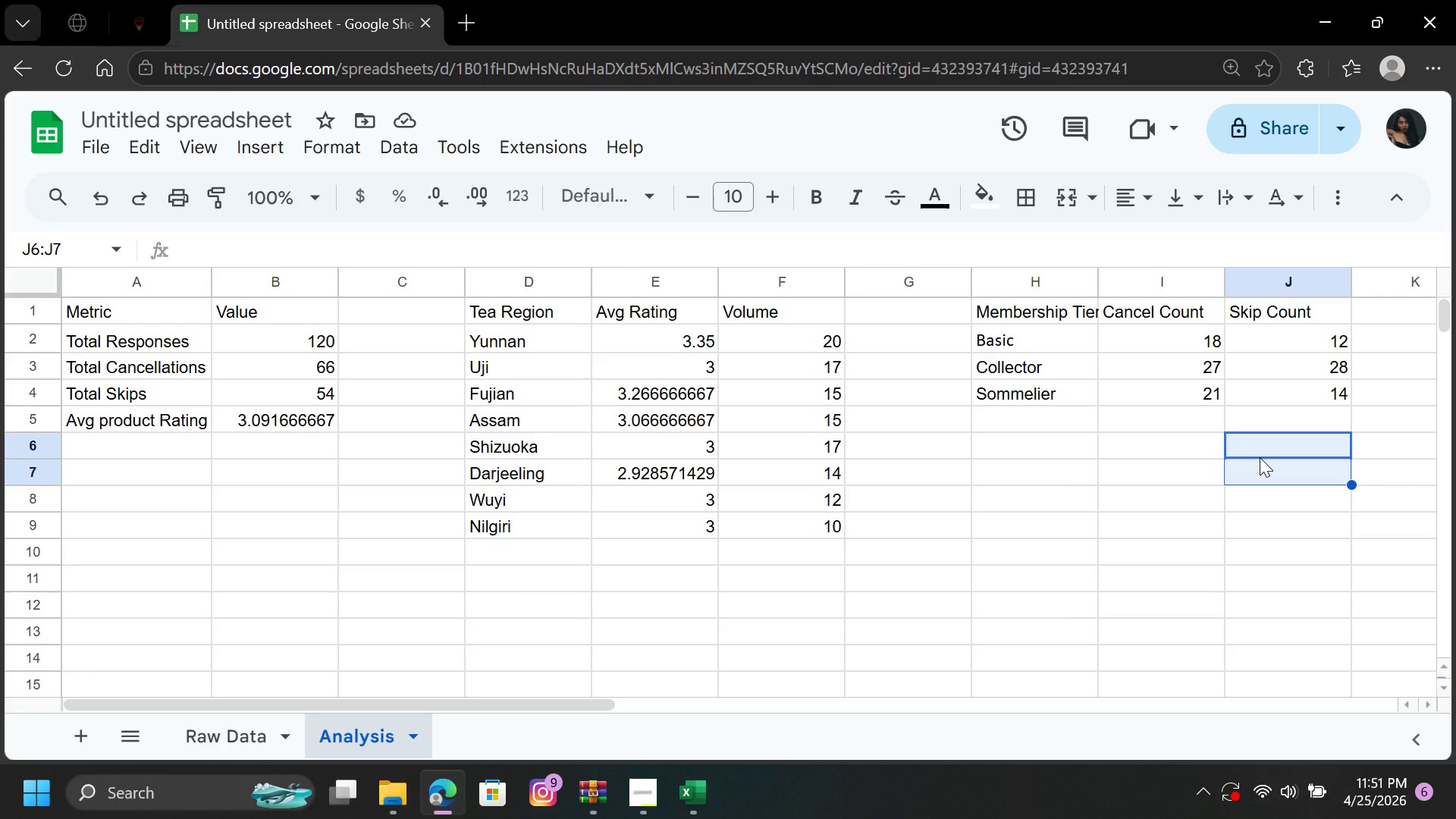 
wait(11.41)
 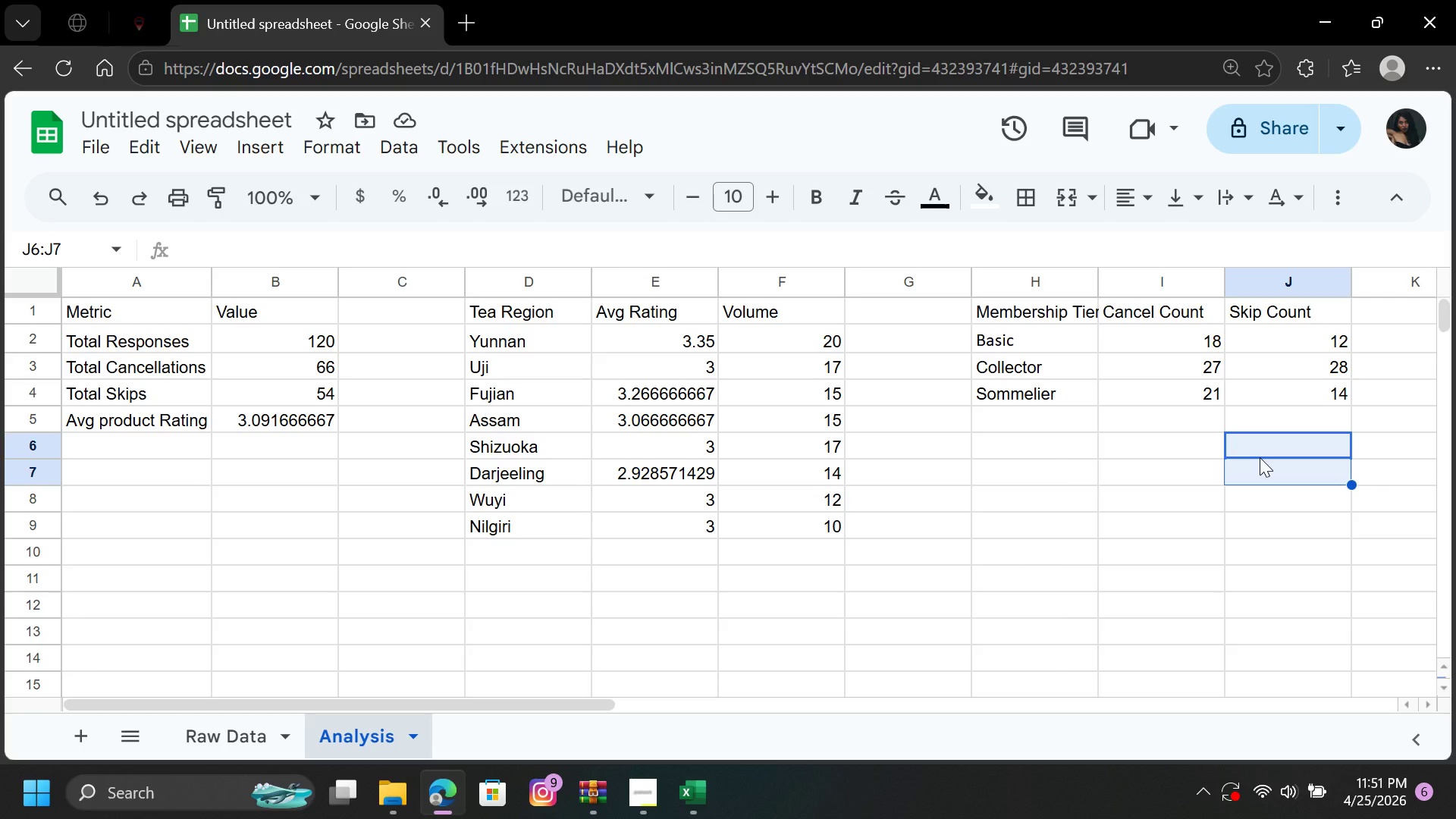 
left_click([77, 742])
 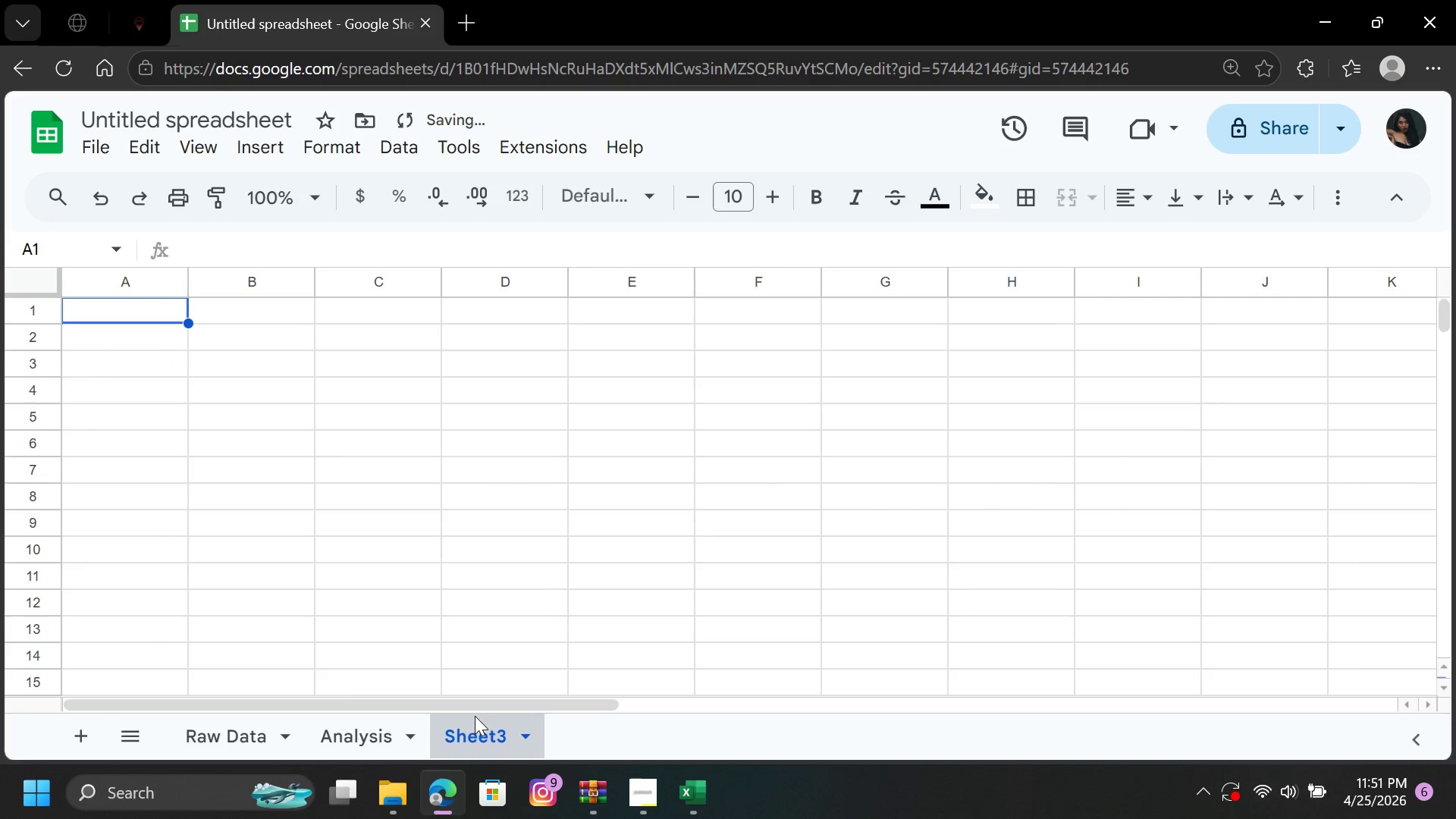 
left_click_drag(start_coordinate=[475, 732], to_coordinate=[296, 742])
 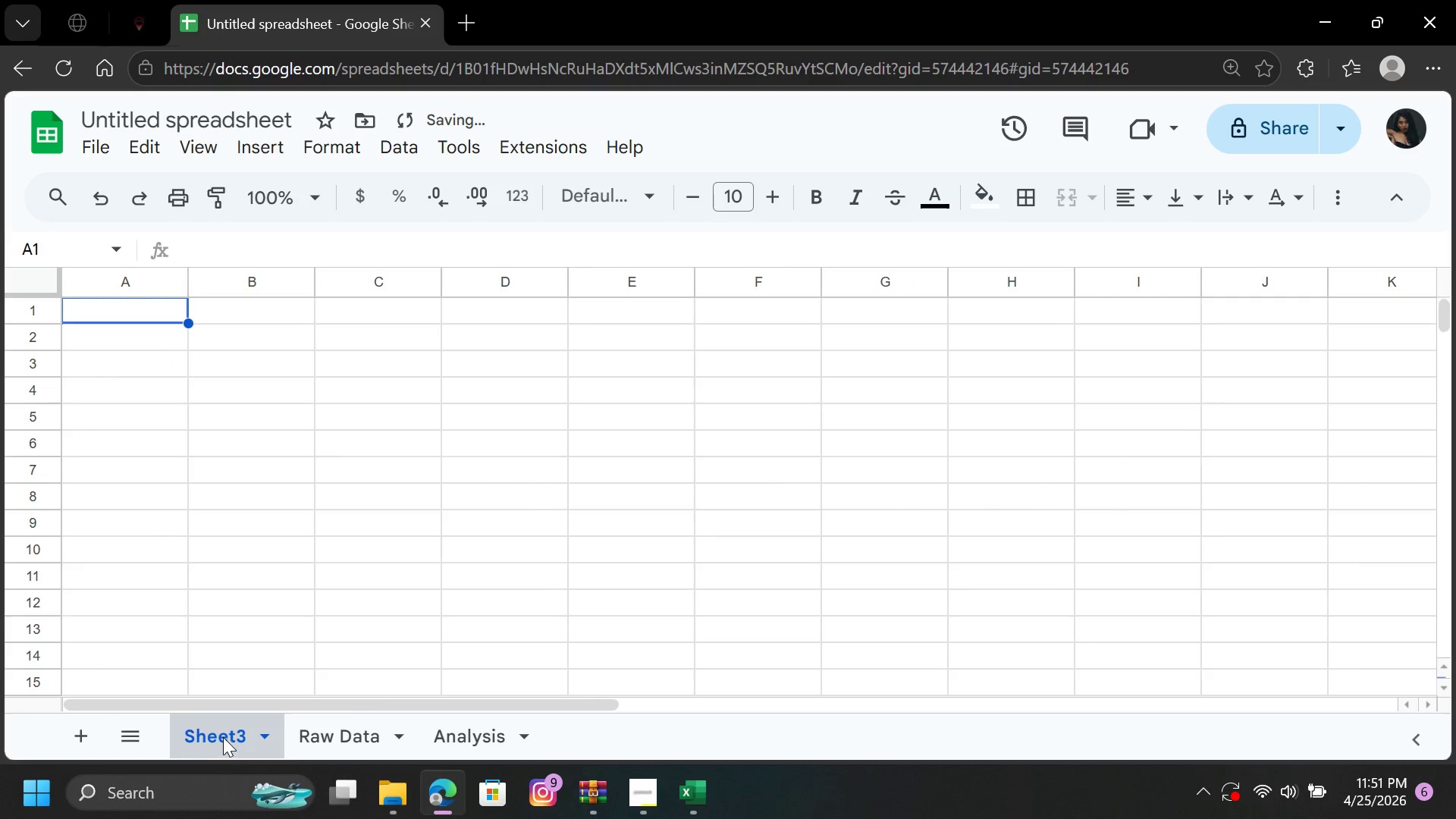 
left_click_drag(start_coordinate=[222, 736], to_coordinate=[342, 763])
 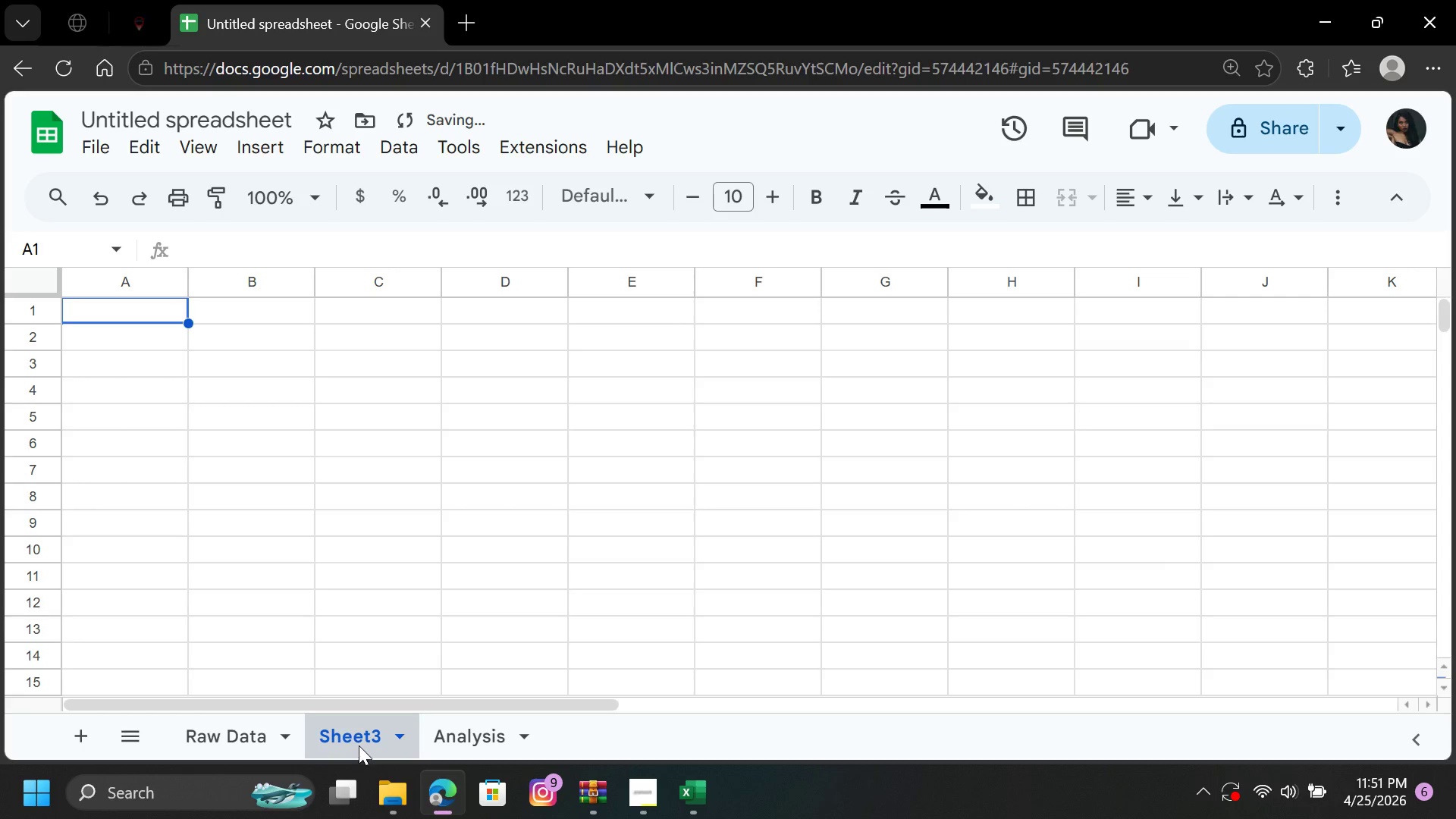 
left_click([359, 745])
 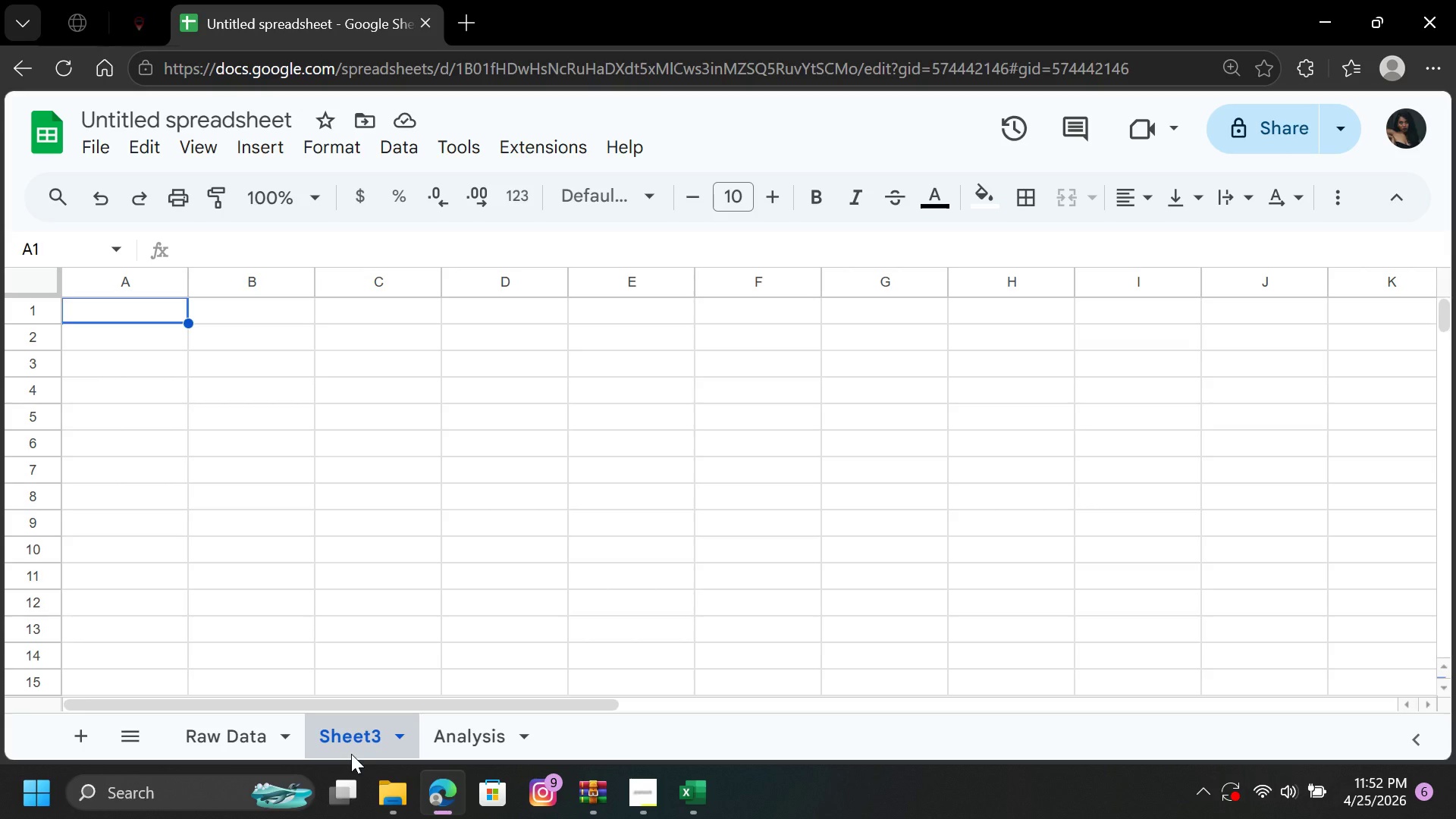 
wait(36.69)
 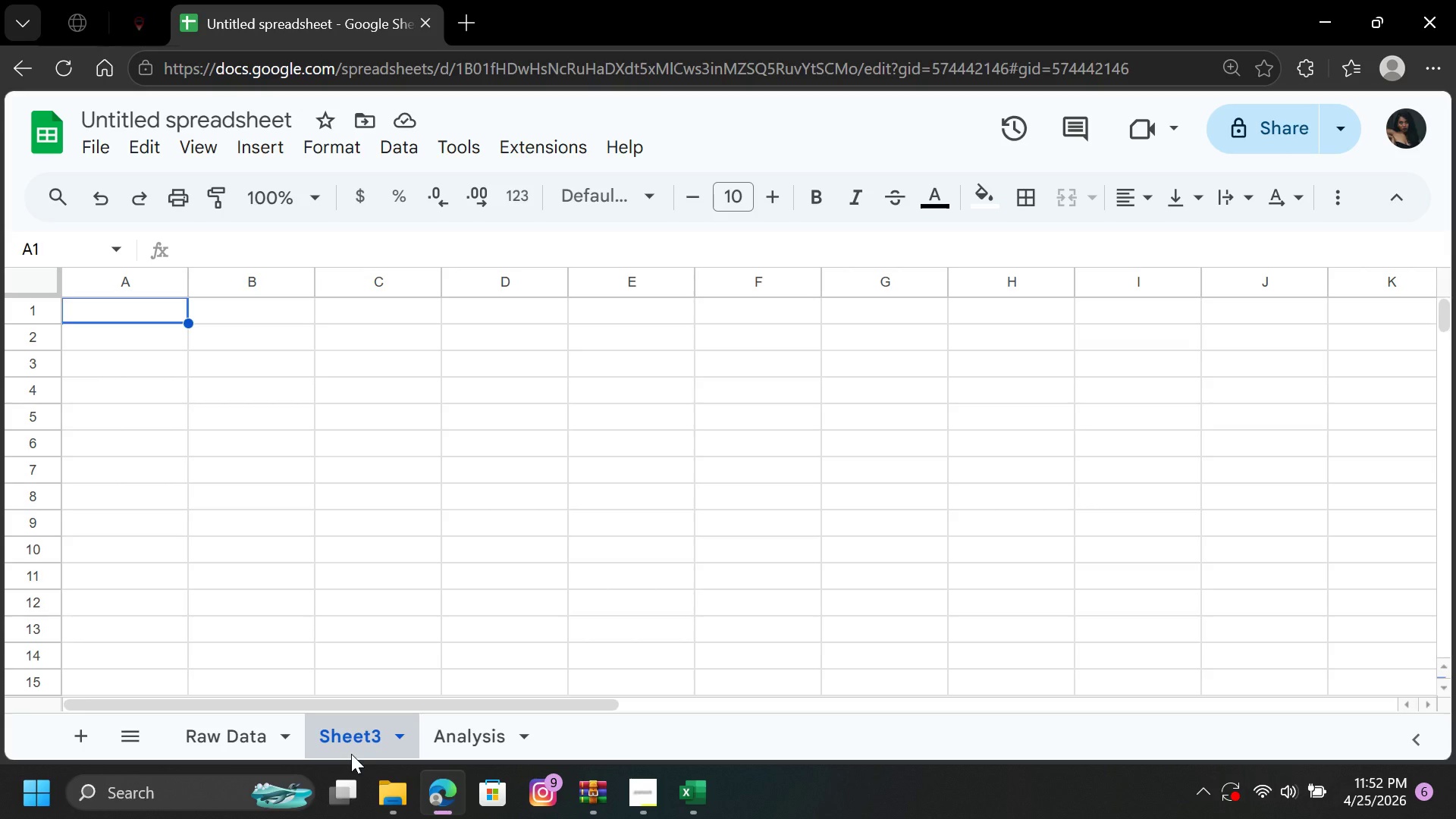 
left_click([111, 319])
 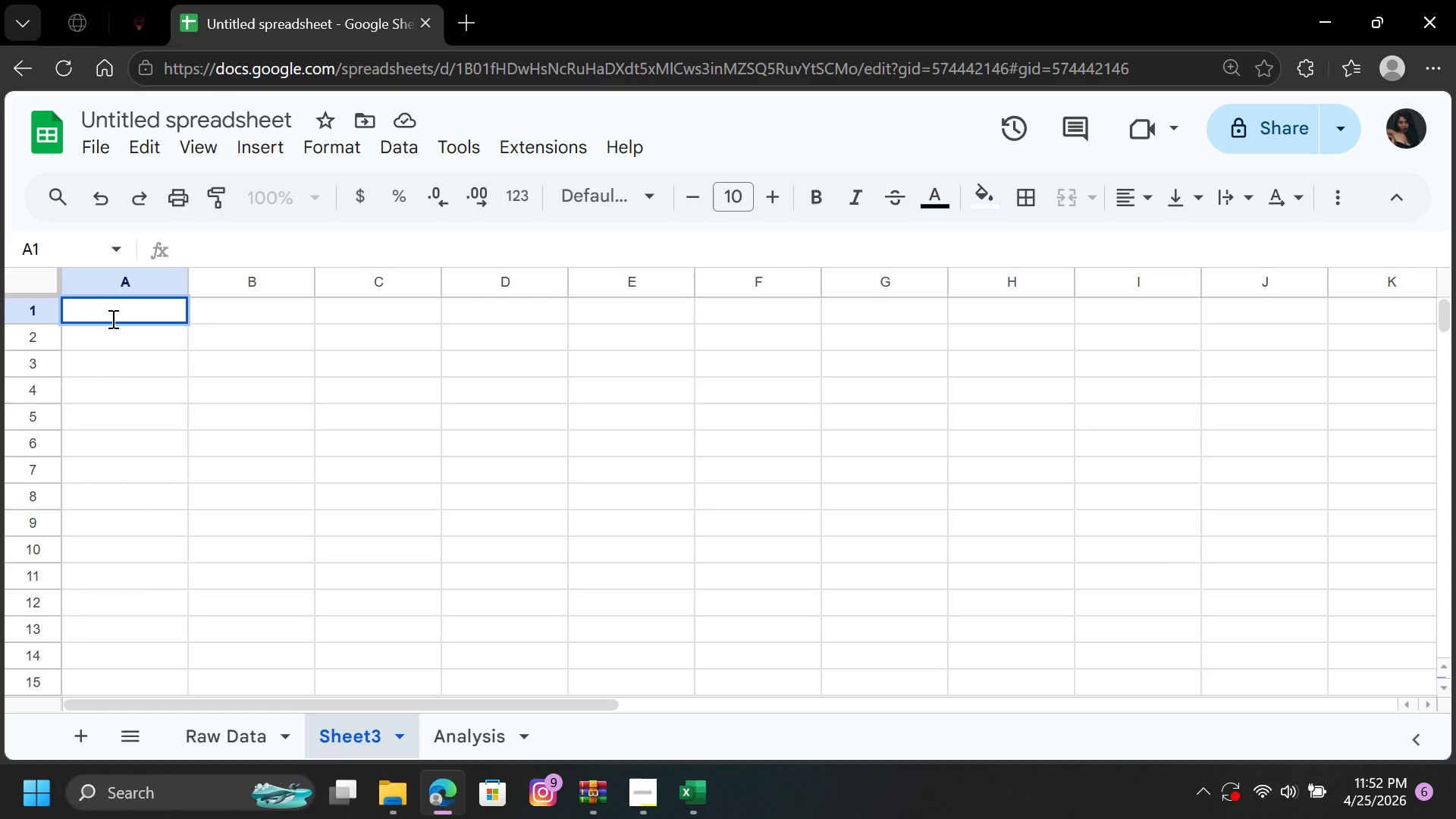 
type(Churn Reason by Member)
 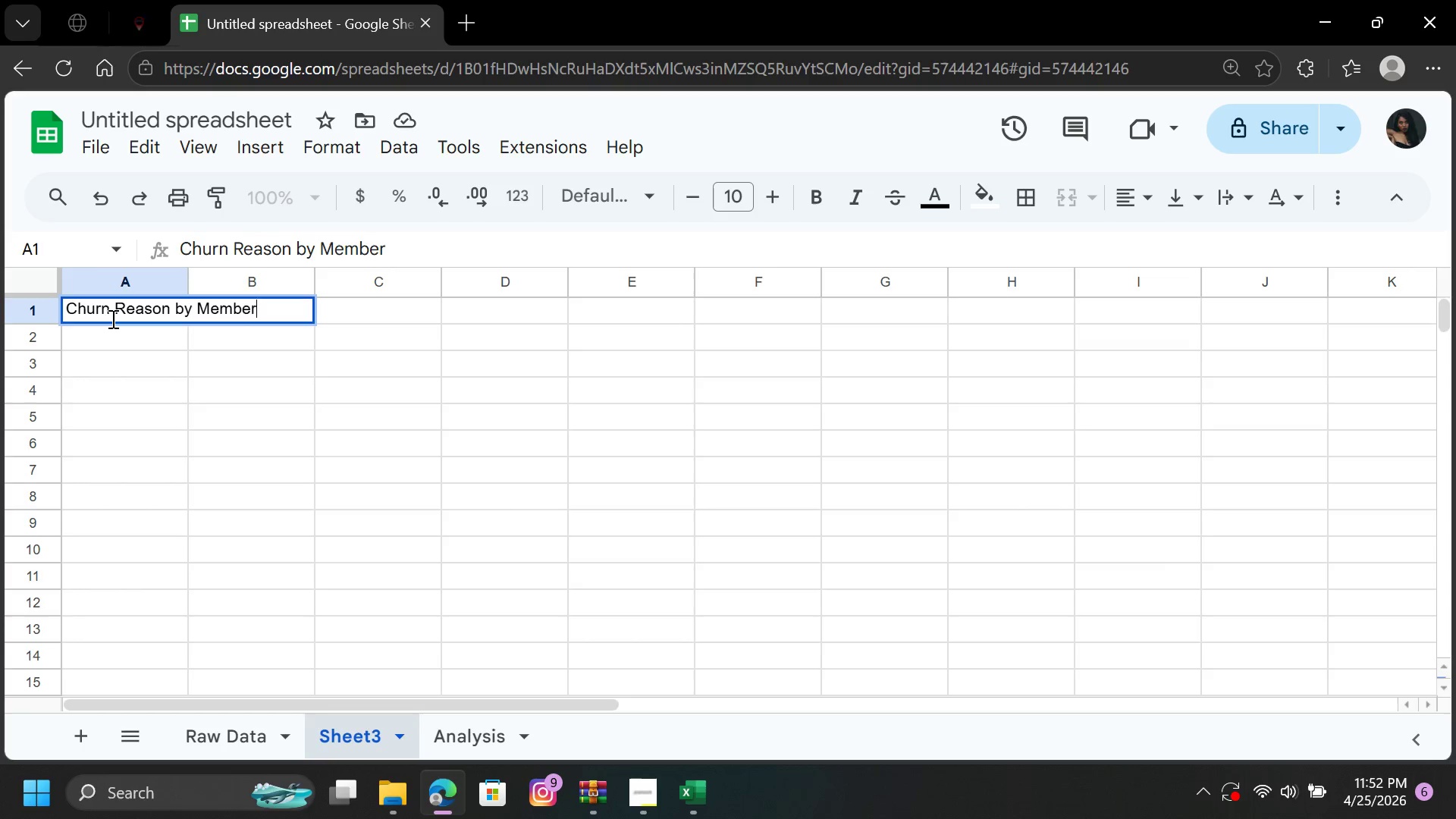 
wait(9.62)
 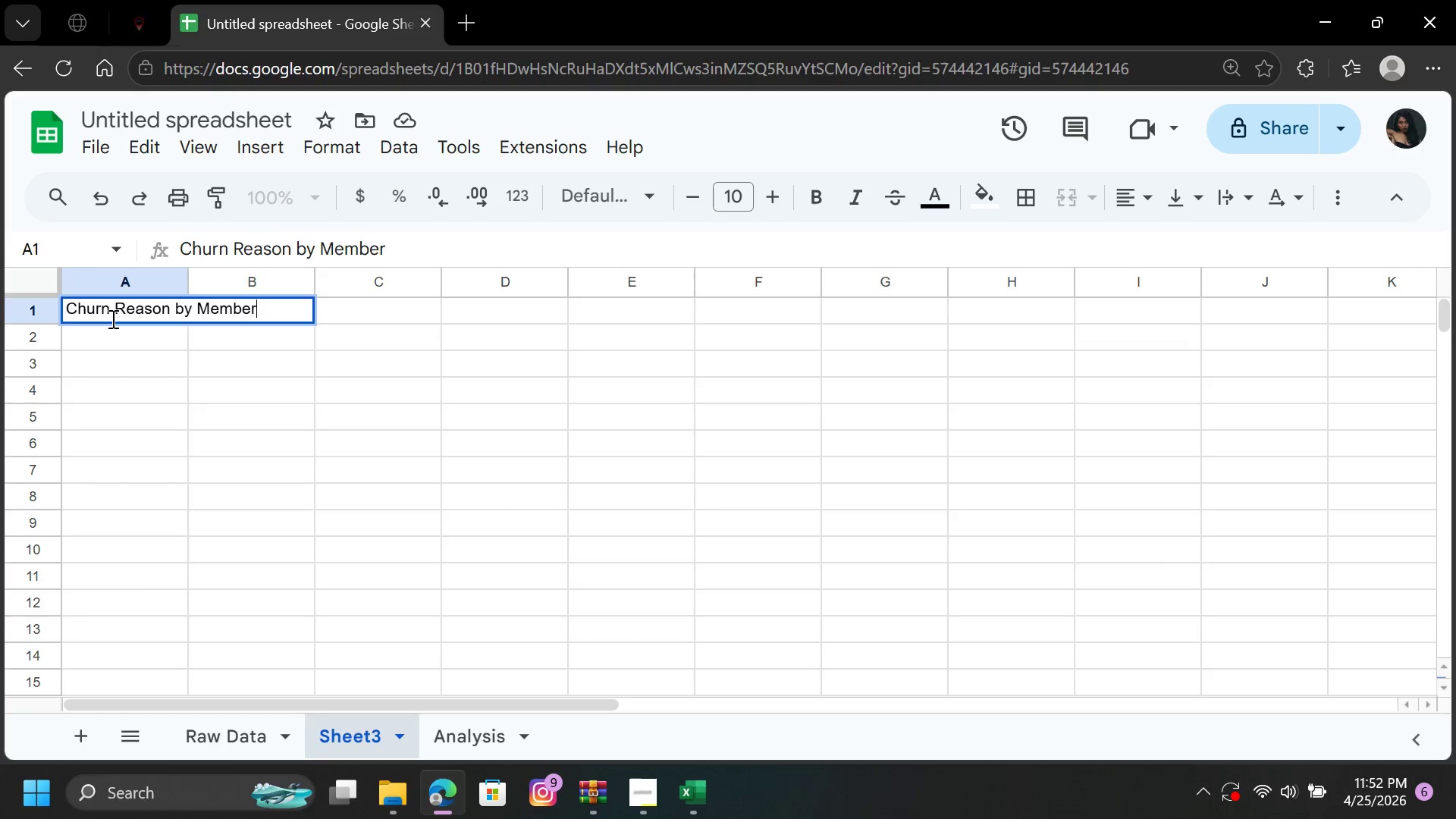 
type(ship Ti)
 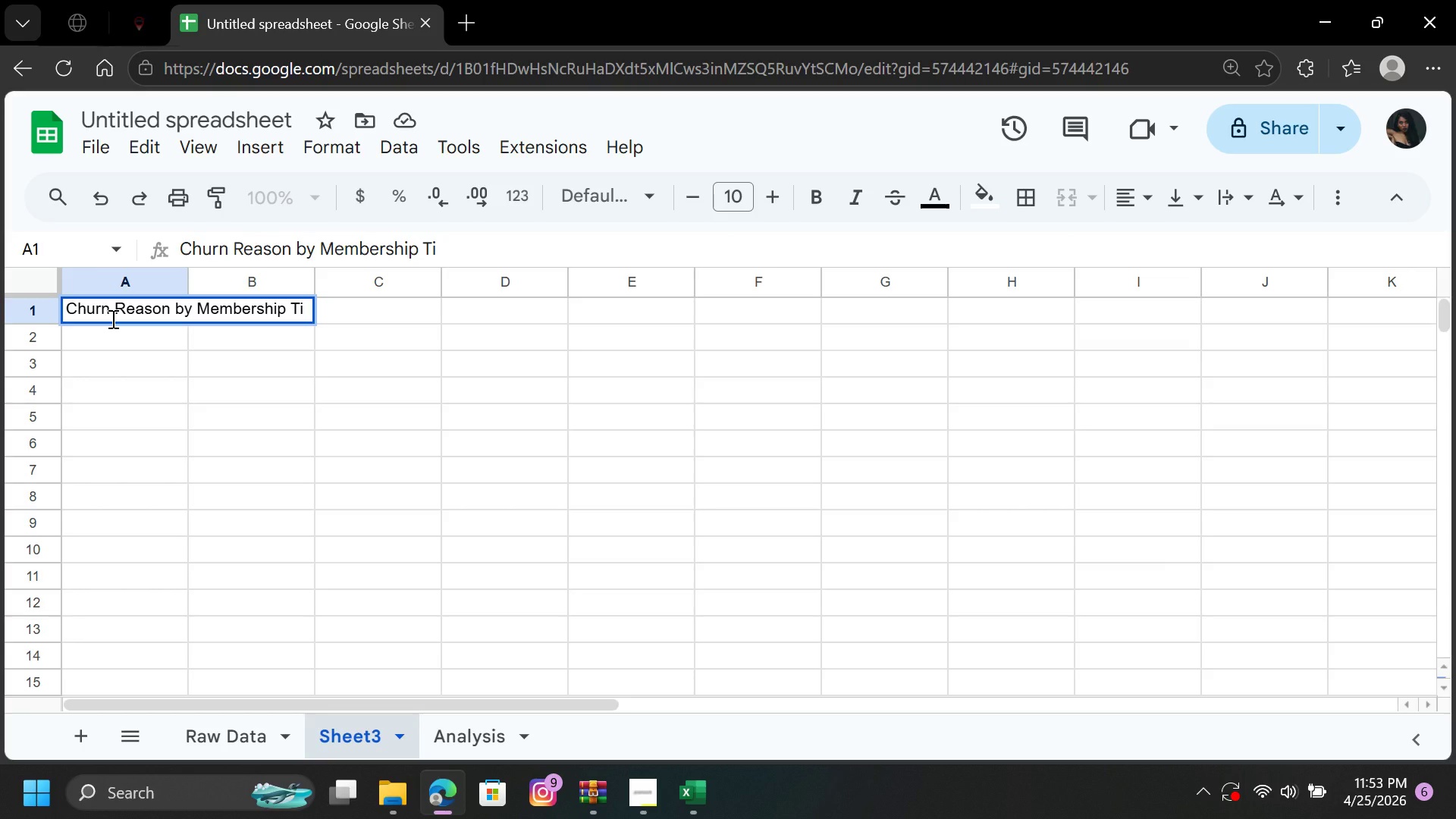 
wait(7.95)
 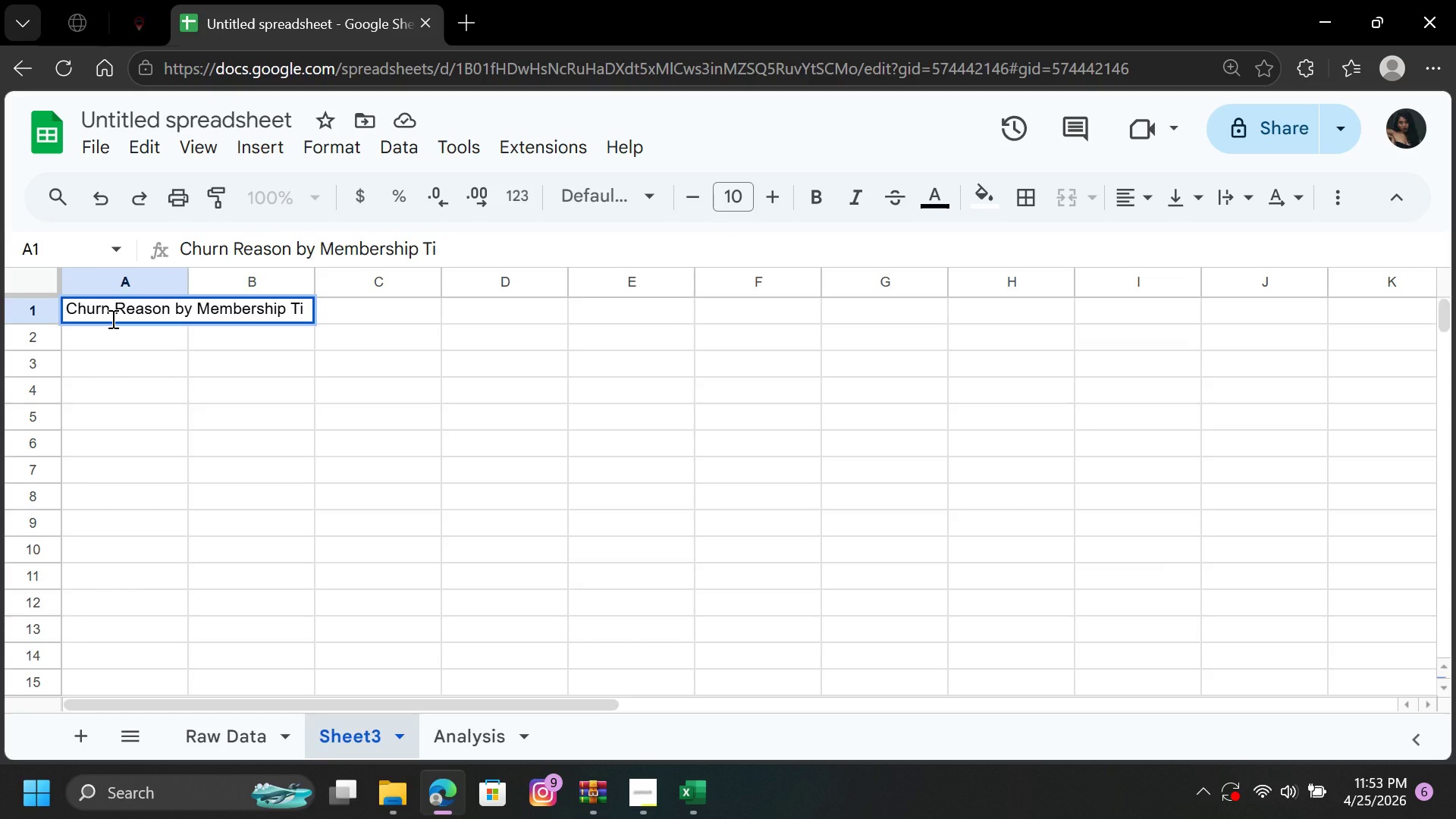 
type(er)
 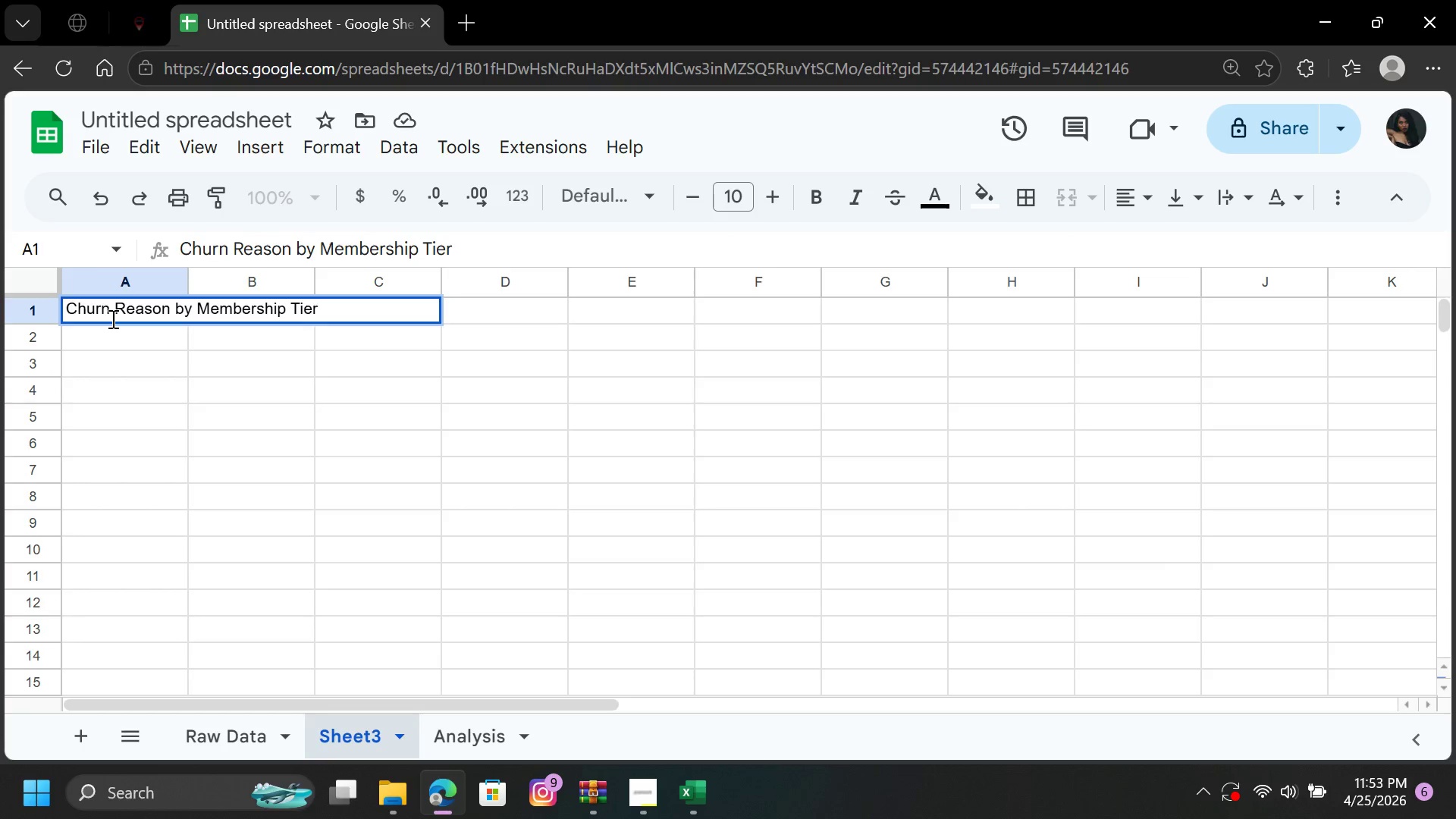 
key(Enter)
 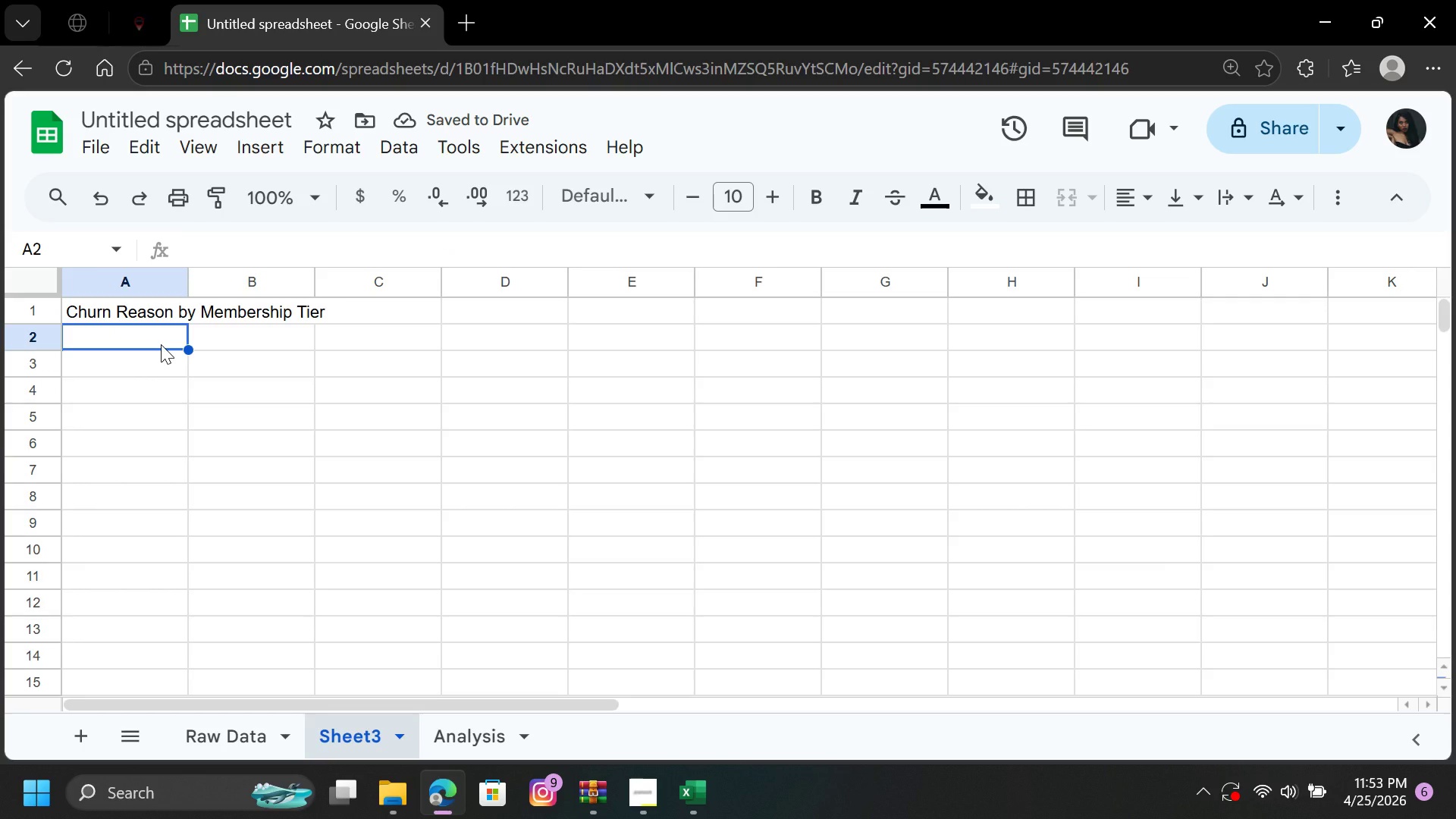 
double_click([156, 339])
 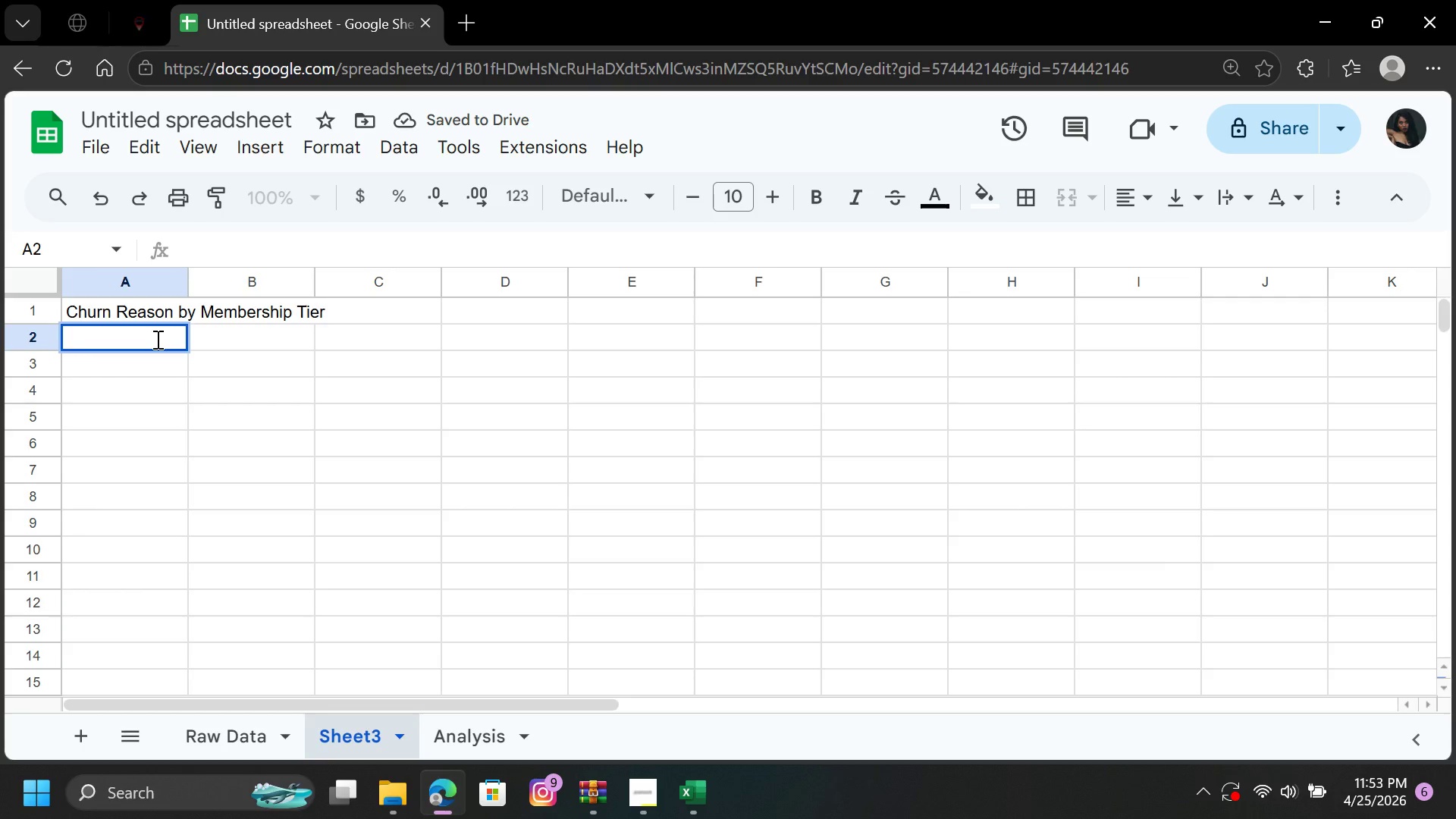 
key(Equal)
 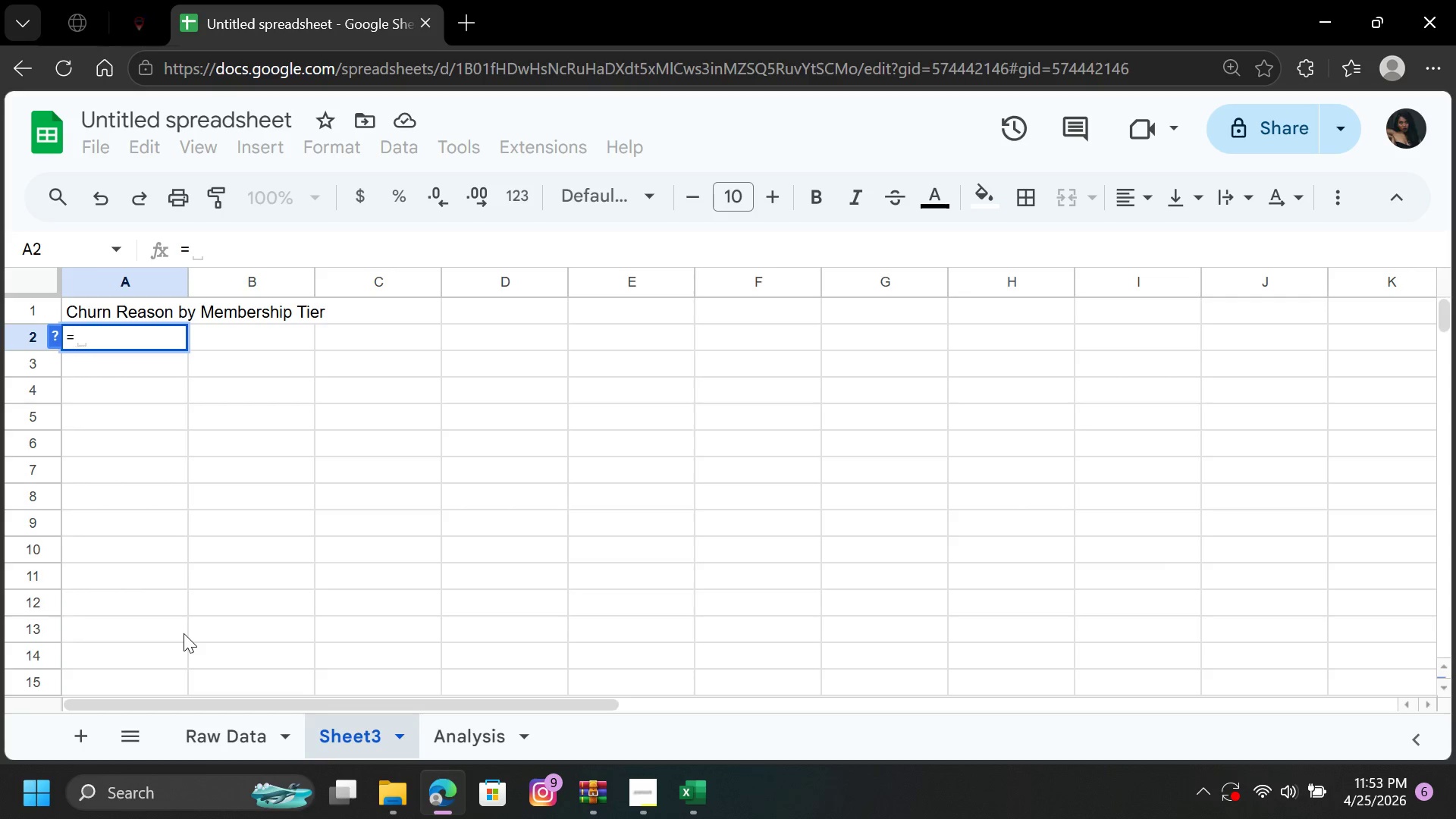 
type(un)
 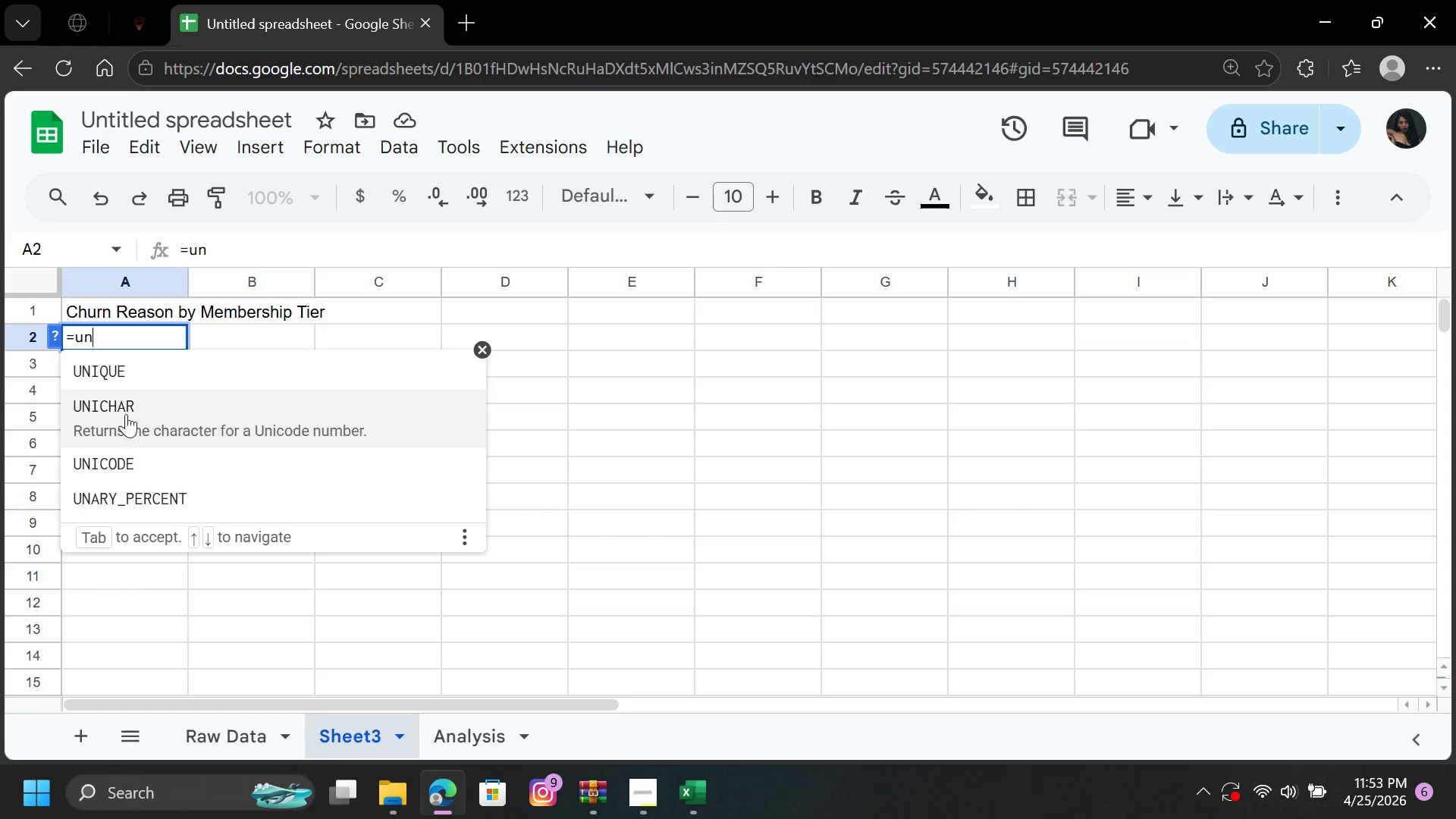 
left_click([140, 368])
 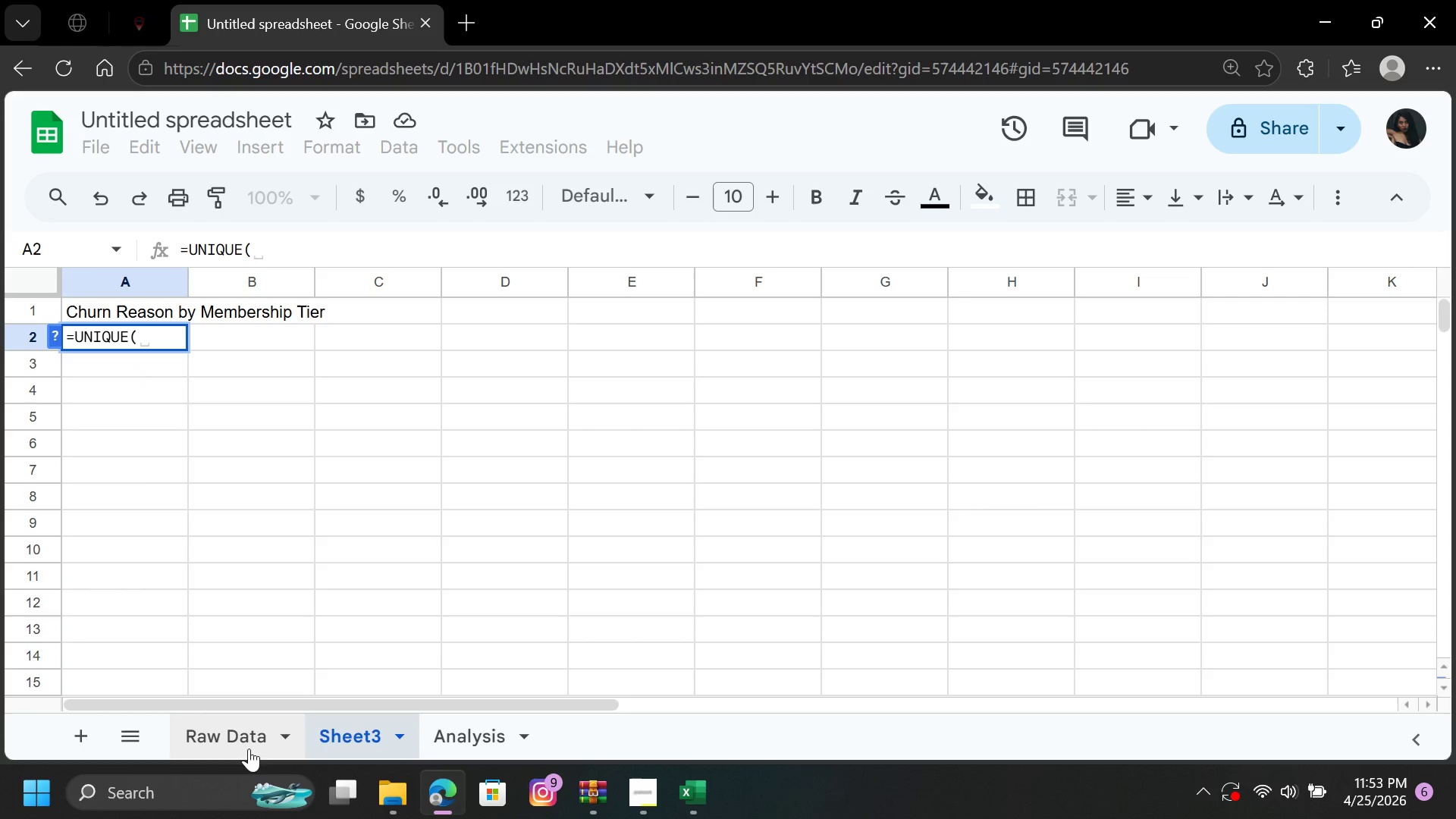 
left_click([233, 741])
 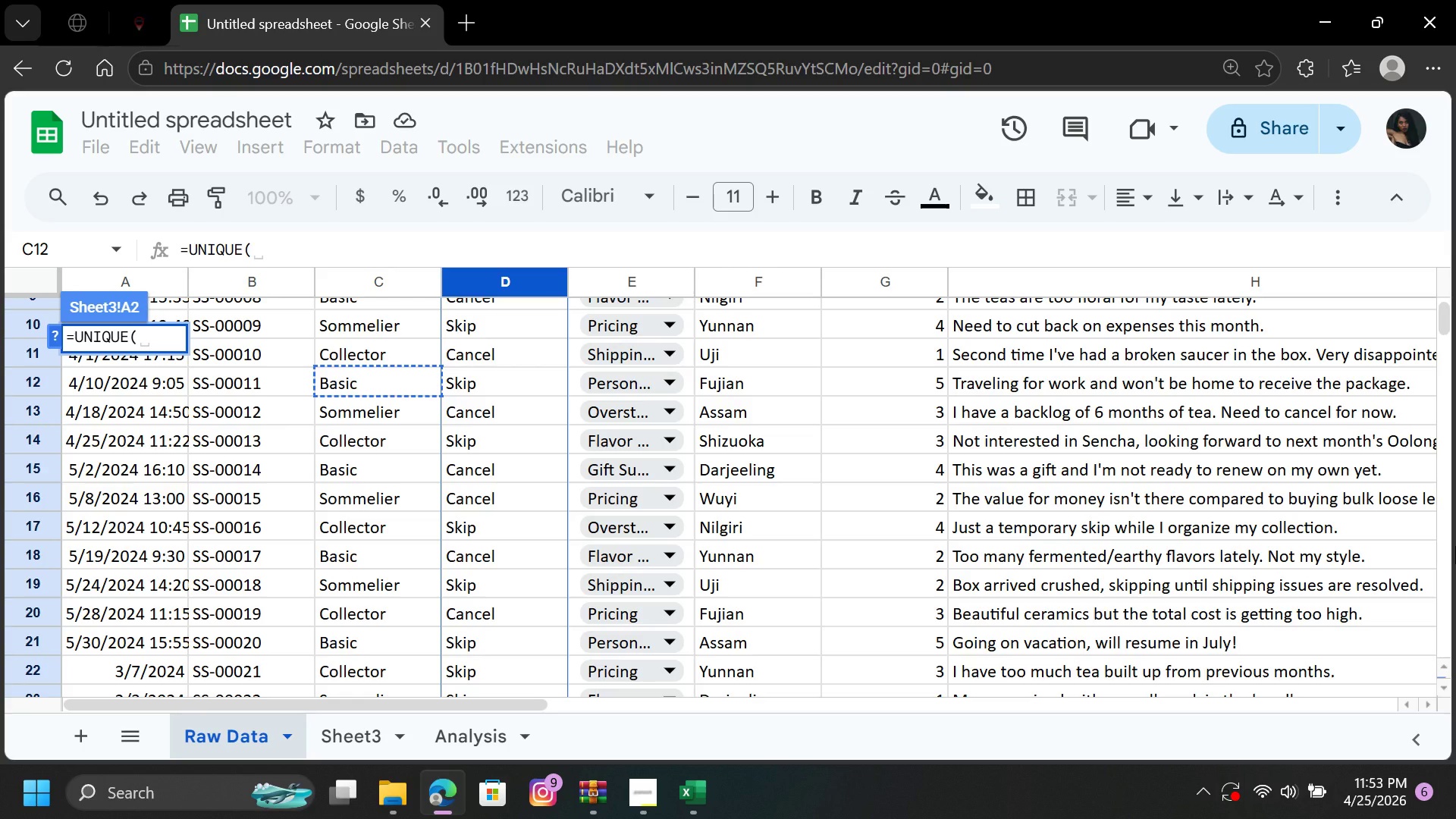 
wait(10.72)
 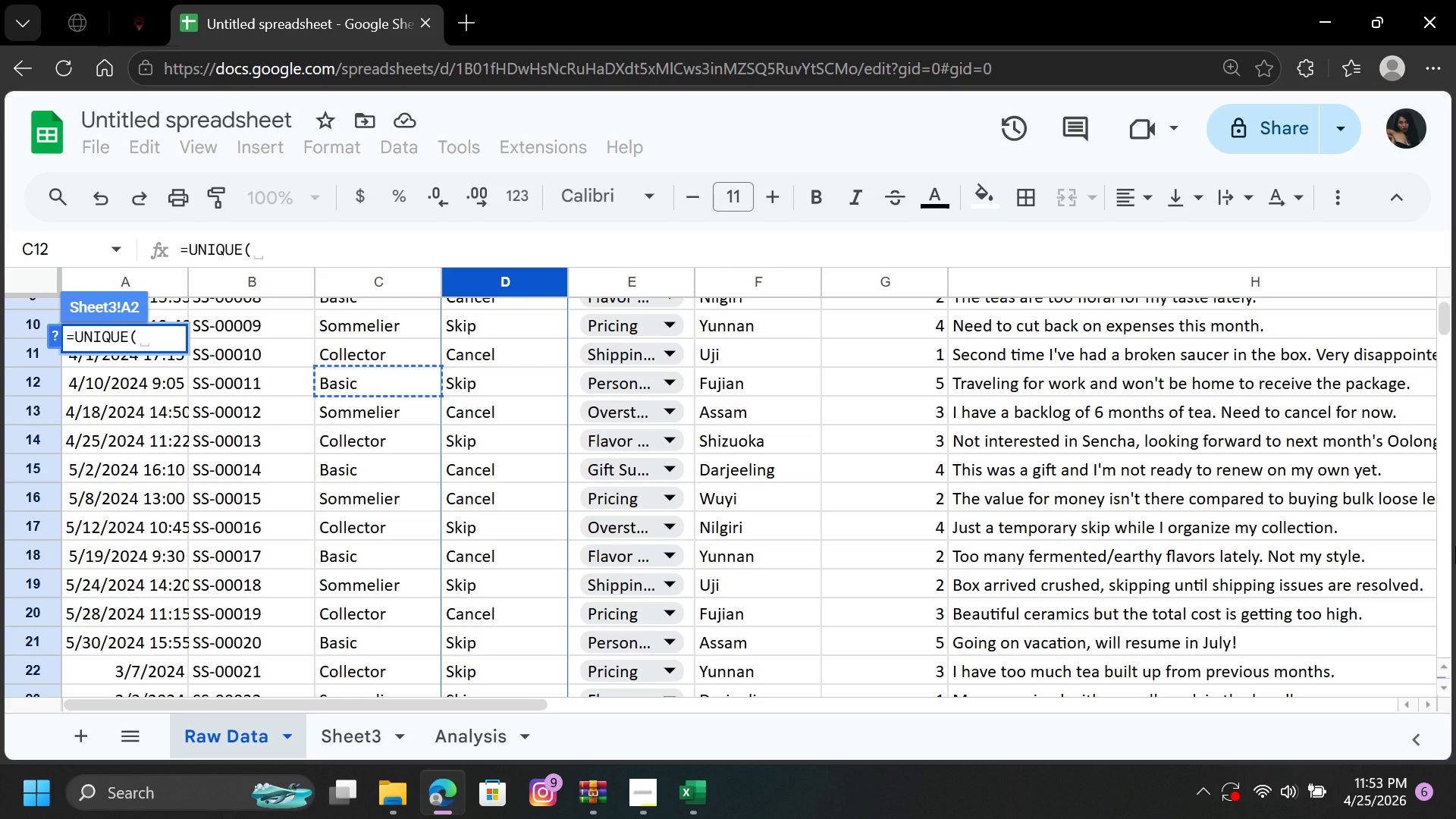 
left_click([631, 285])
 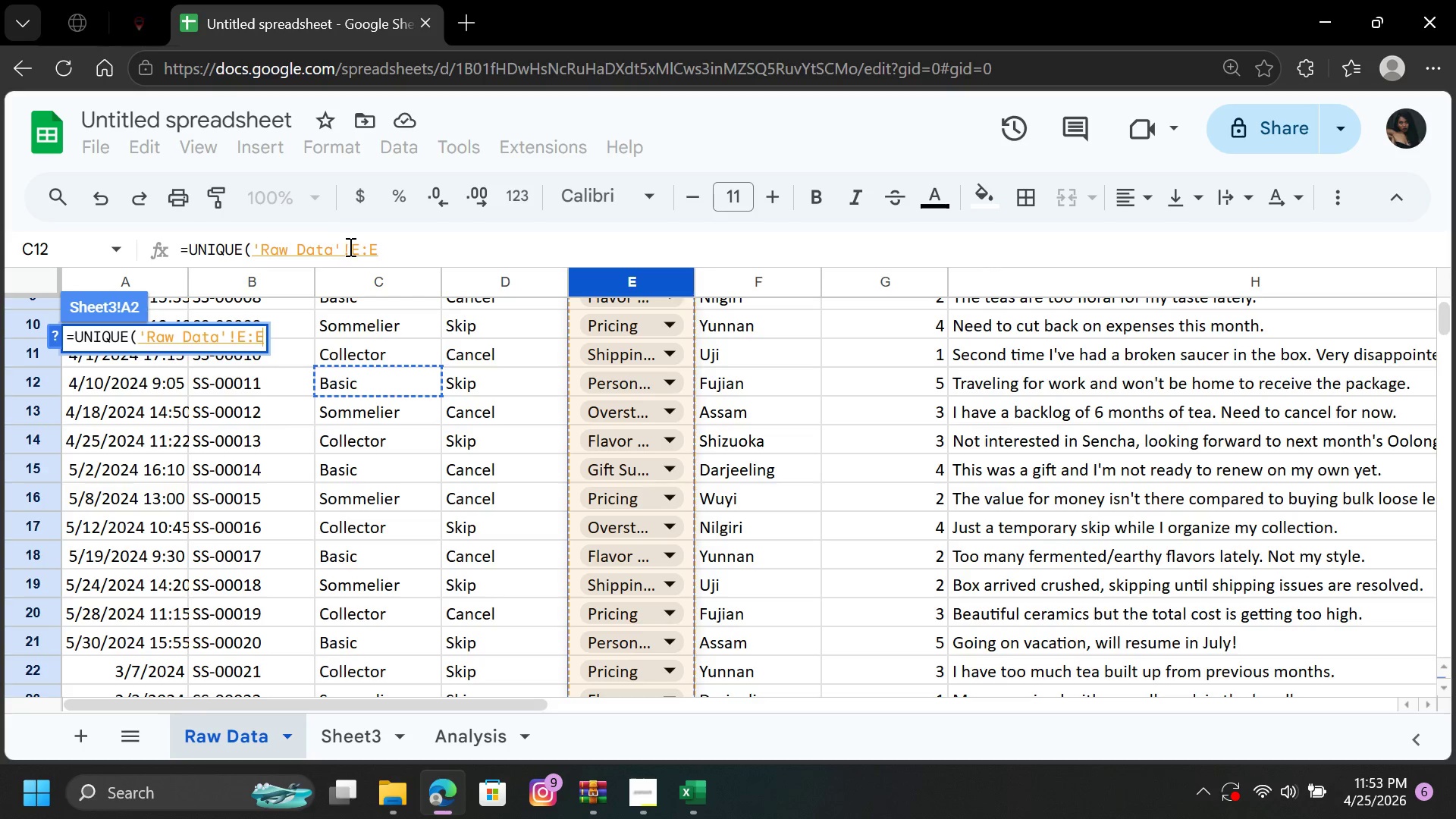 
left_click([359, 249])
 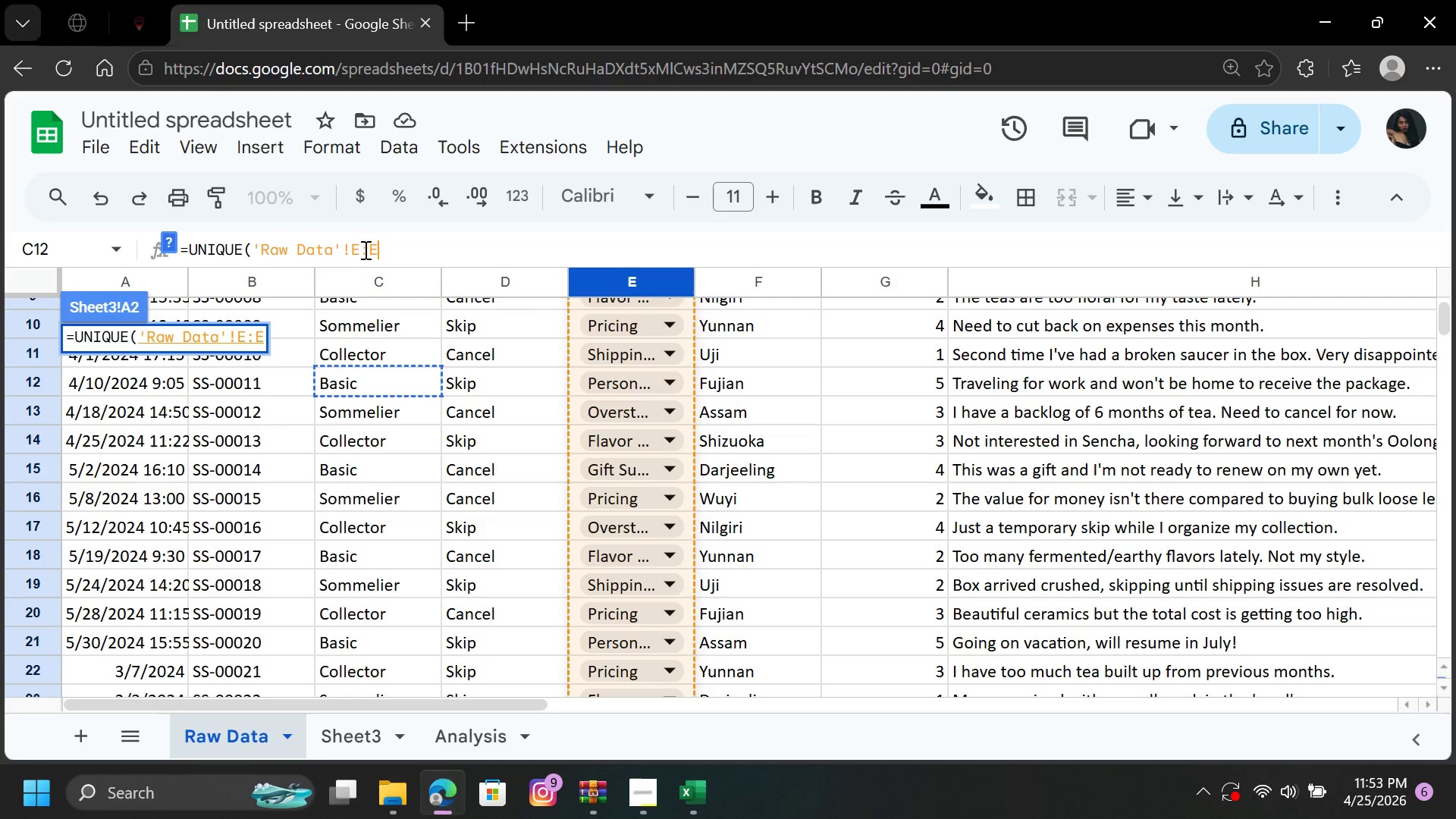 
left_click([355, 246])
 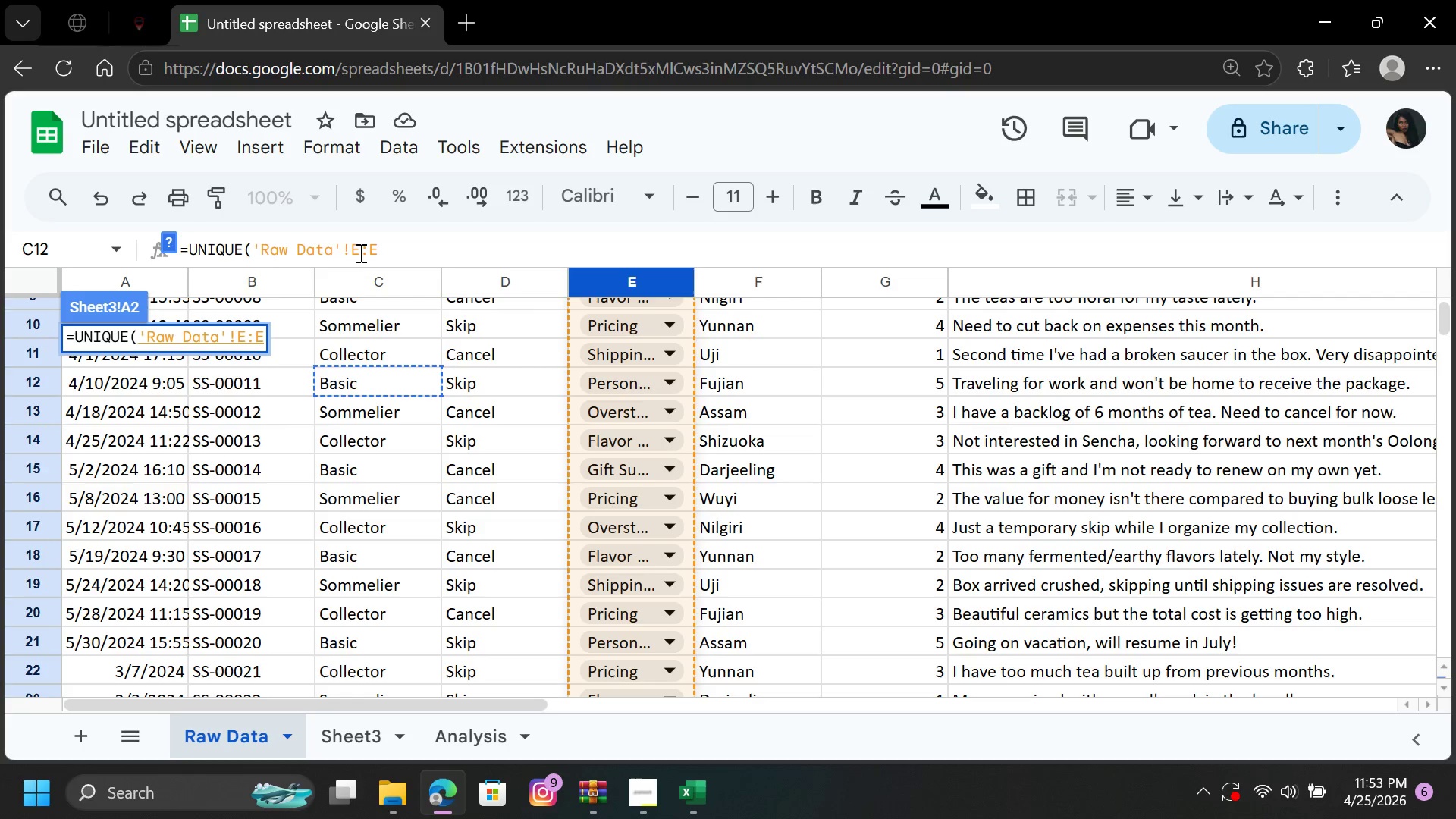 
left_click([359, 253])
 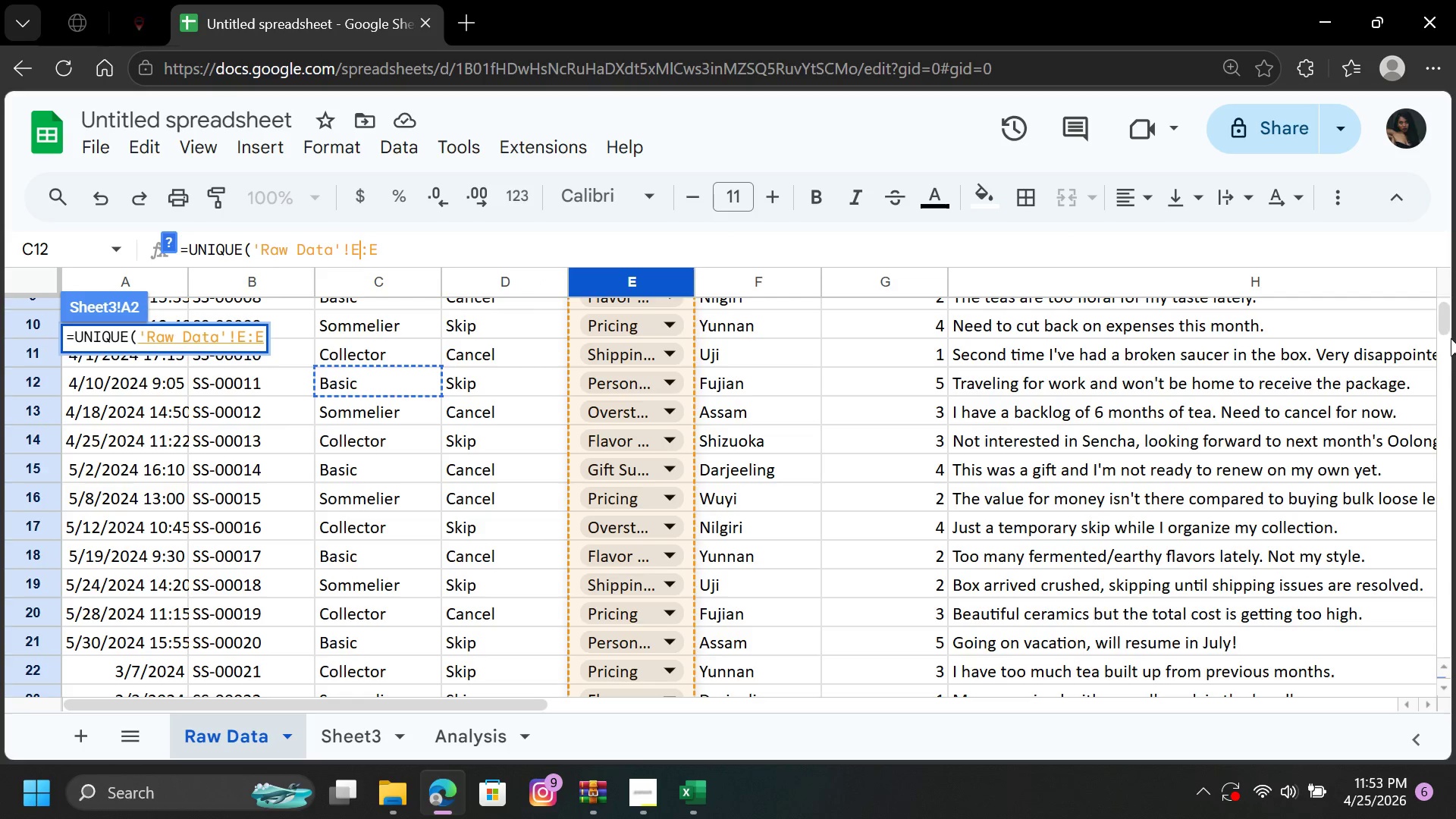 
left_click_drag(start_coordinate=[1445, 329], to_coordinate=[1446, 271])
 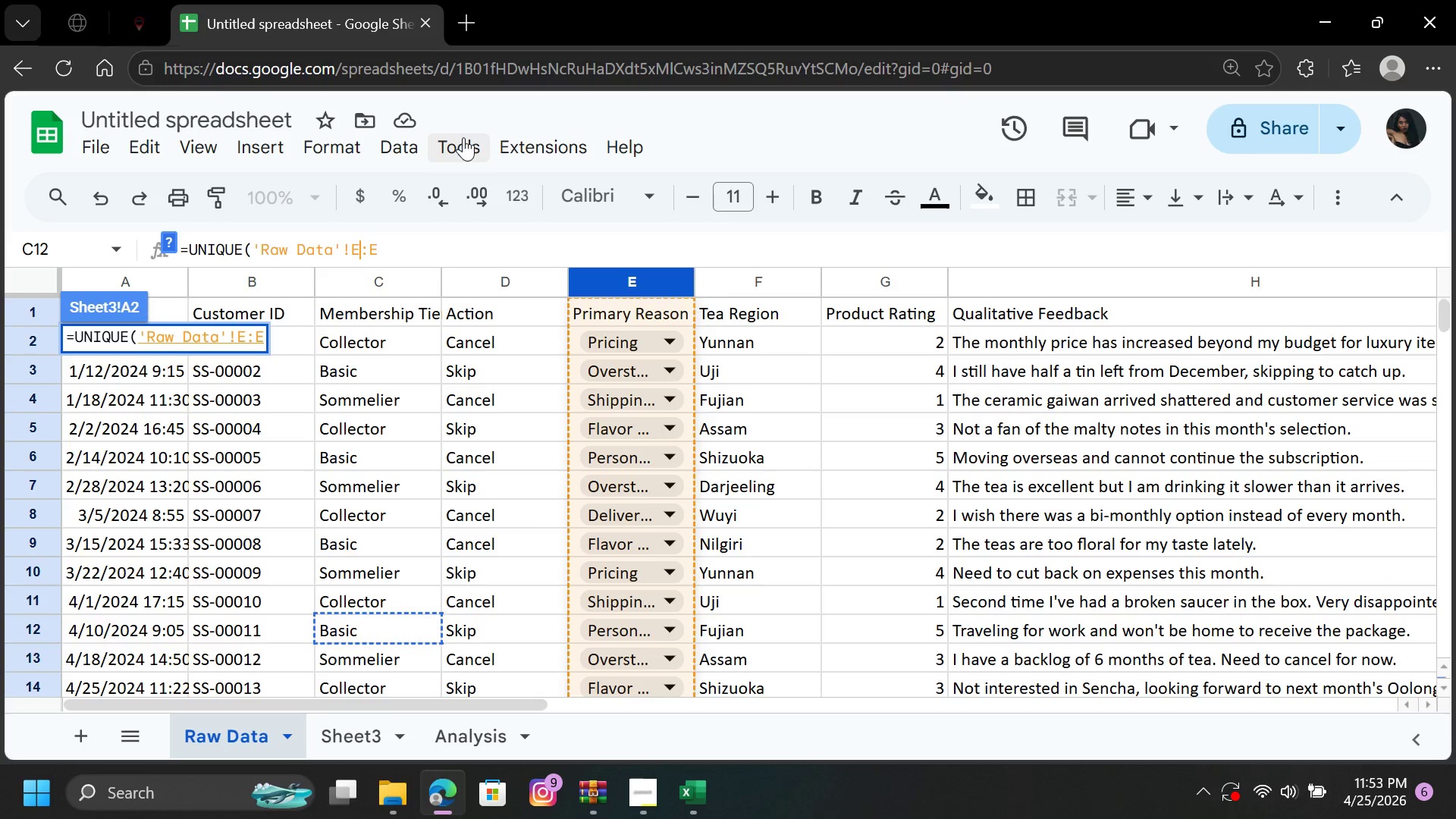 
key(2)
 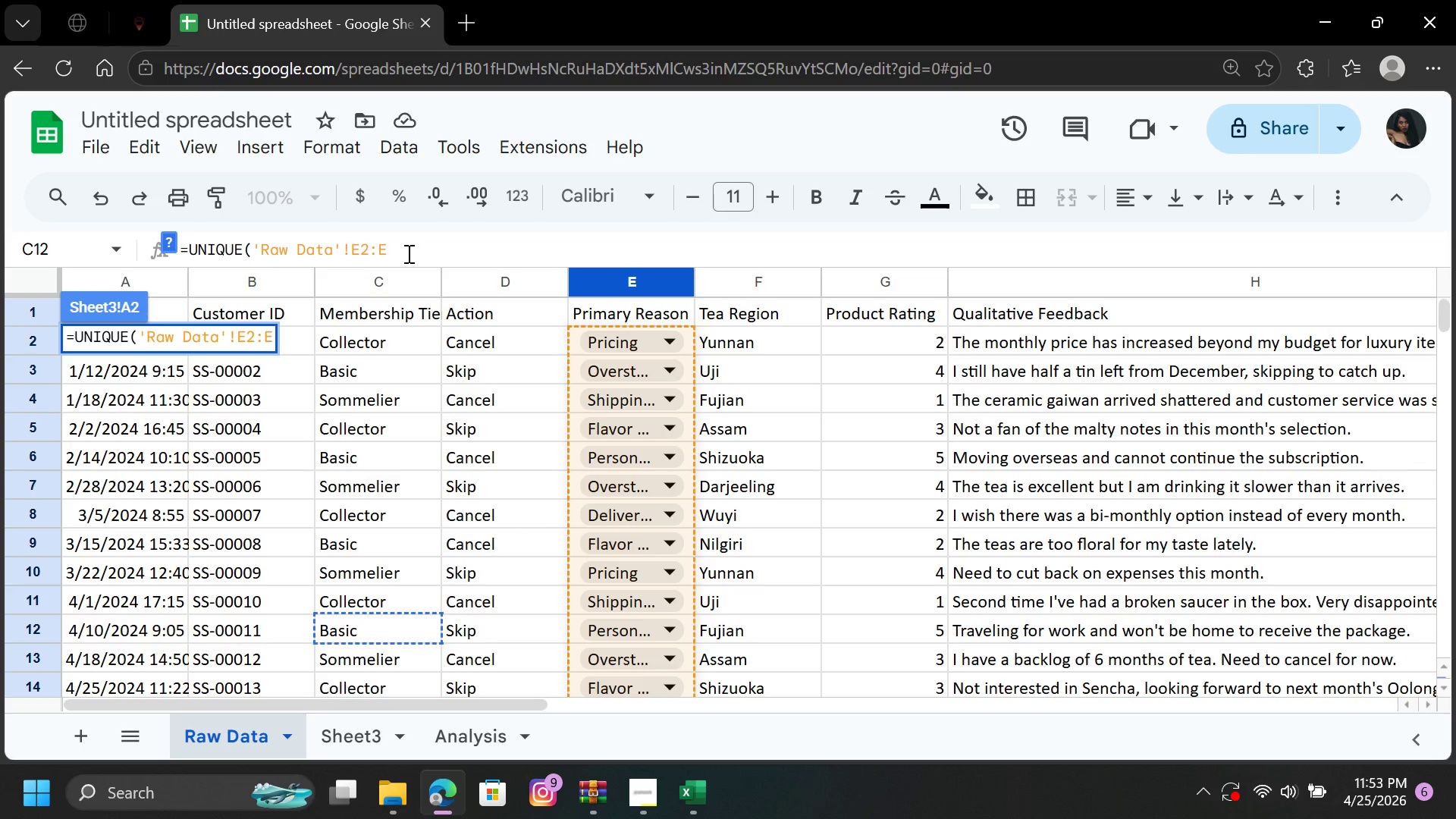 
left_click([405, 253])
 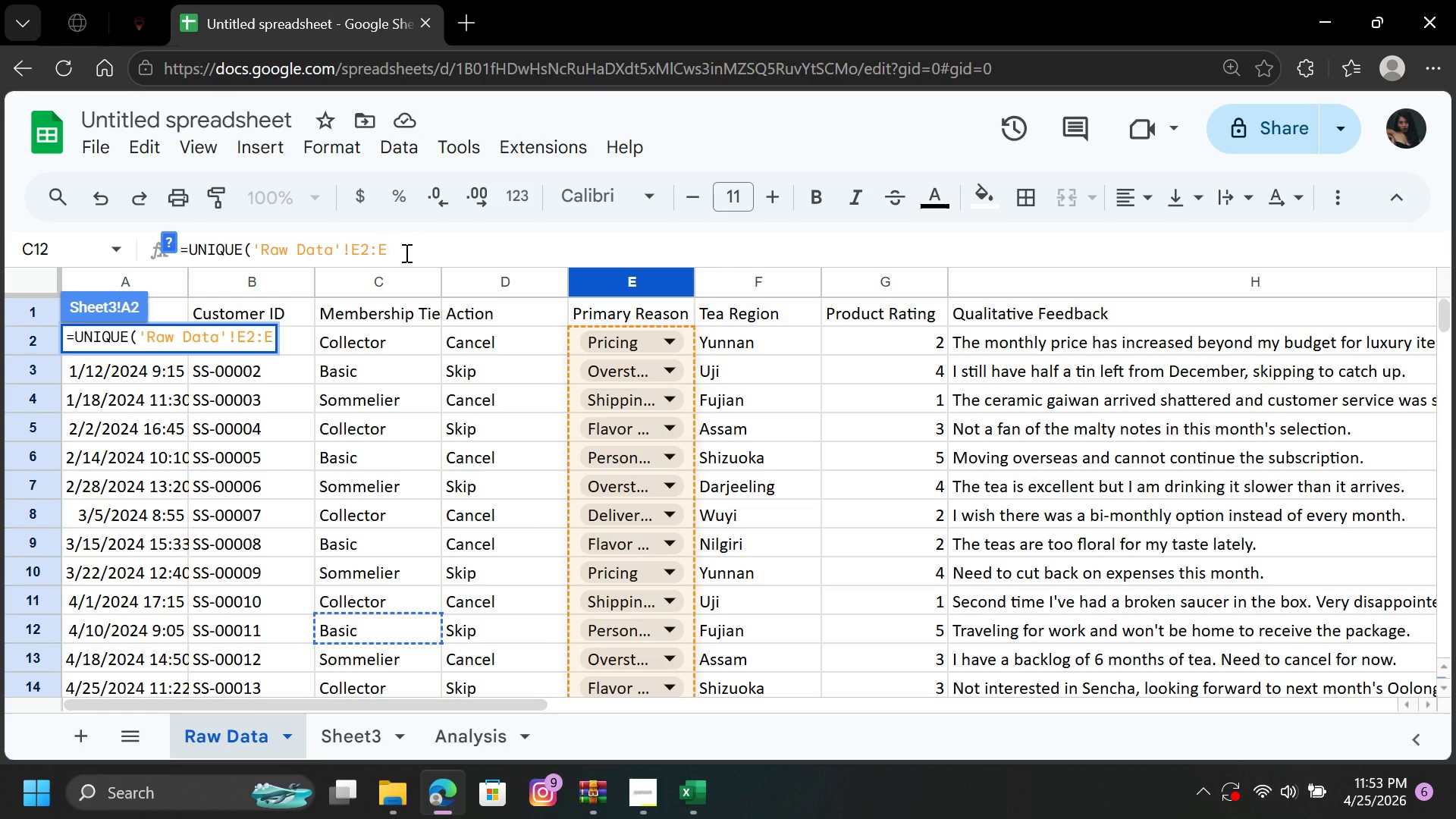 
key(Shift+0)
 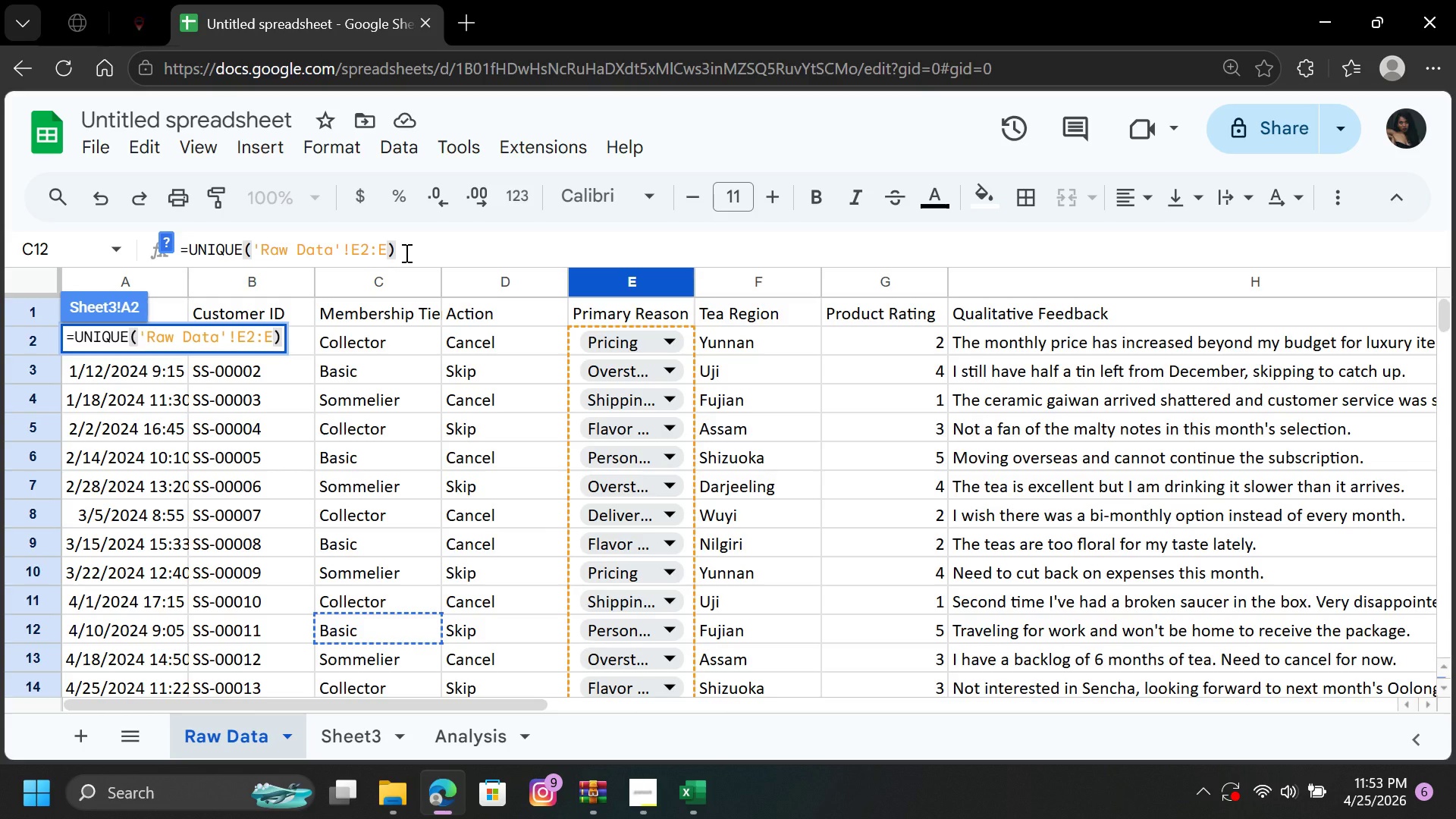 
key(Enter)
 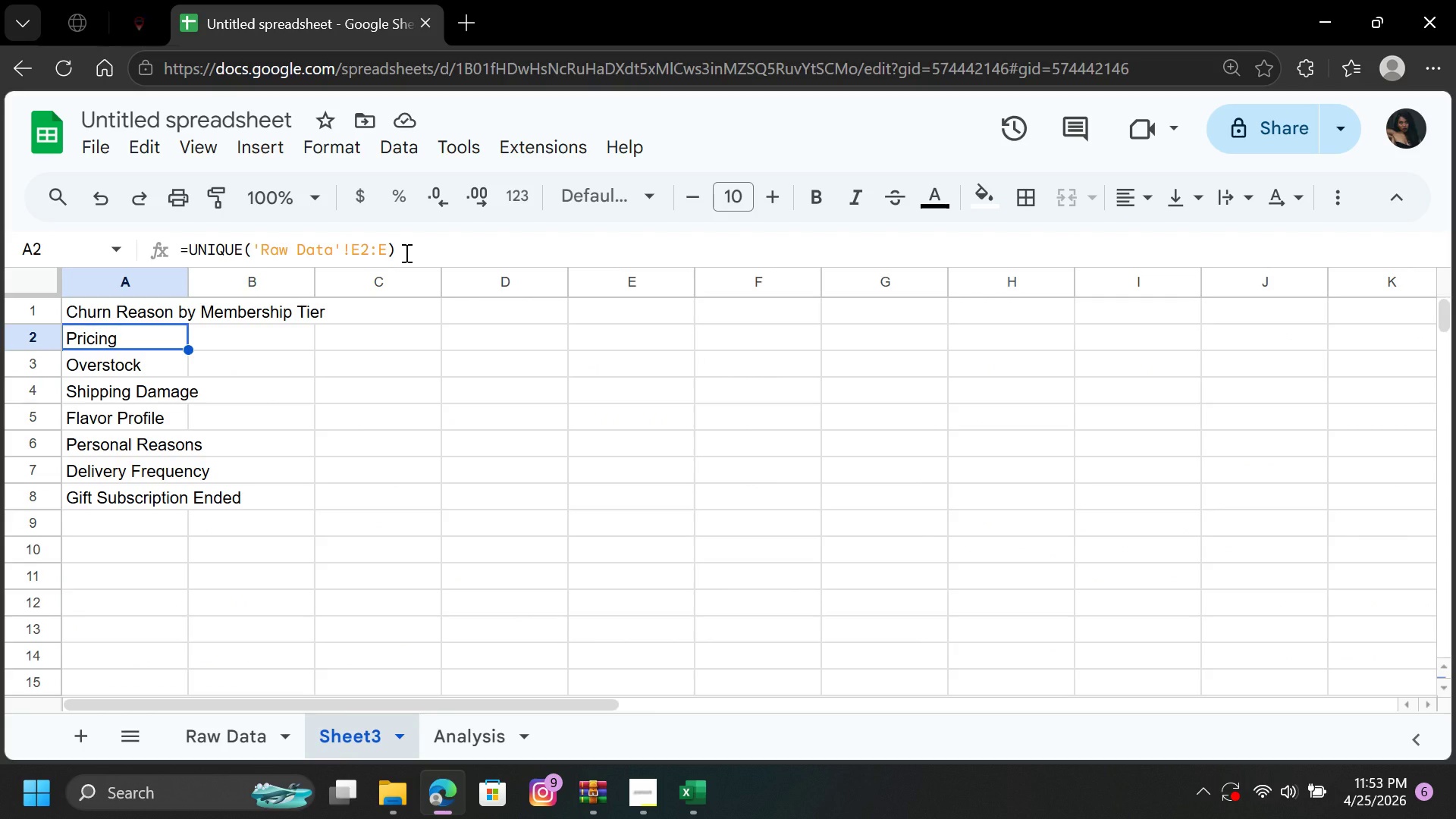 
wait(13.51)
 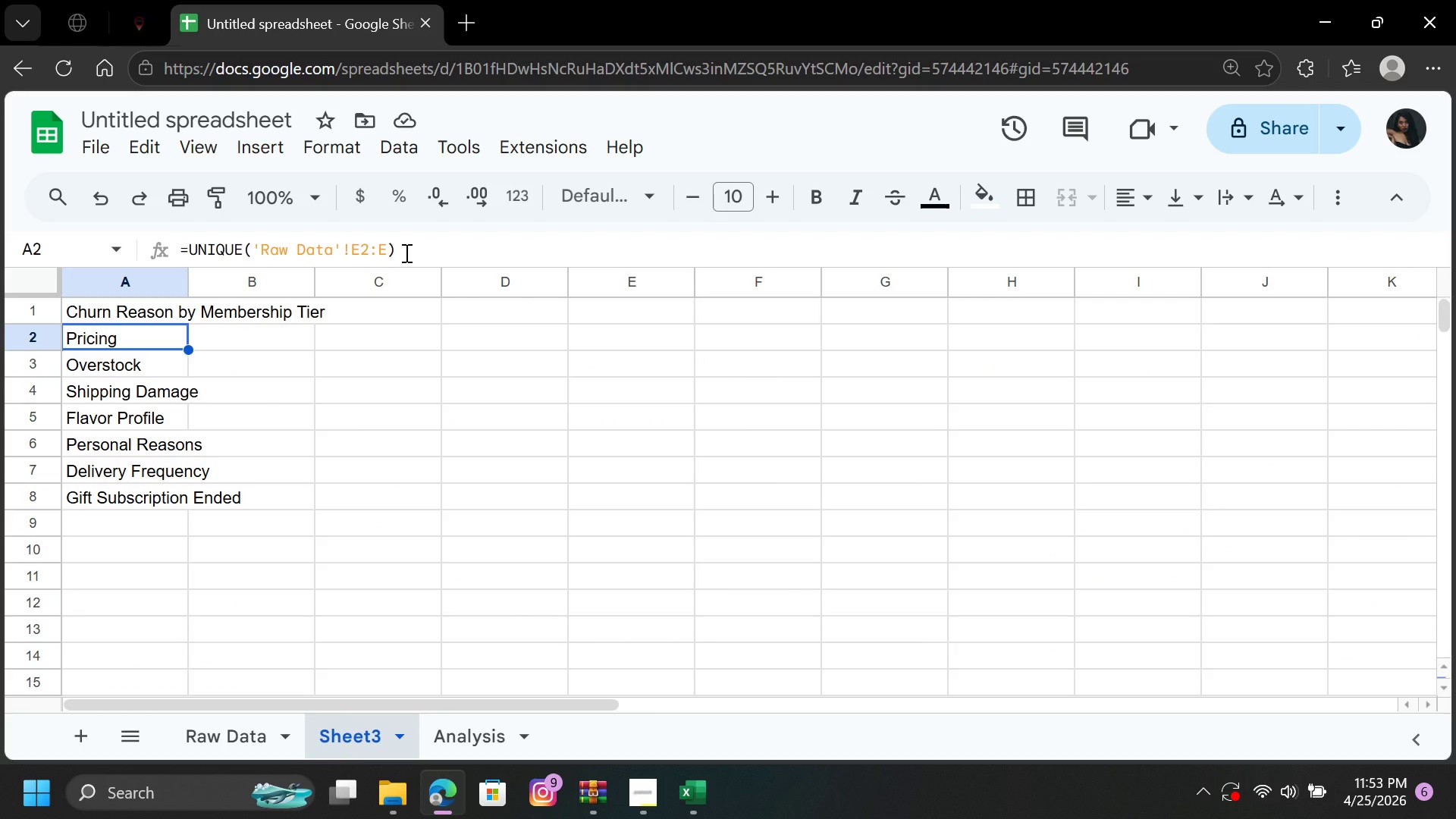 
double_click([185, 287])
 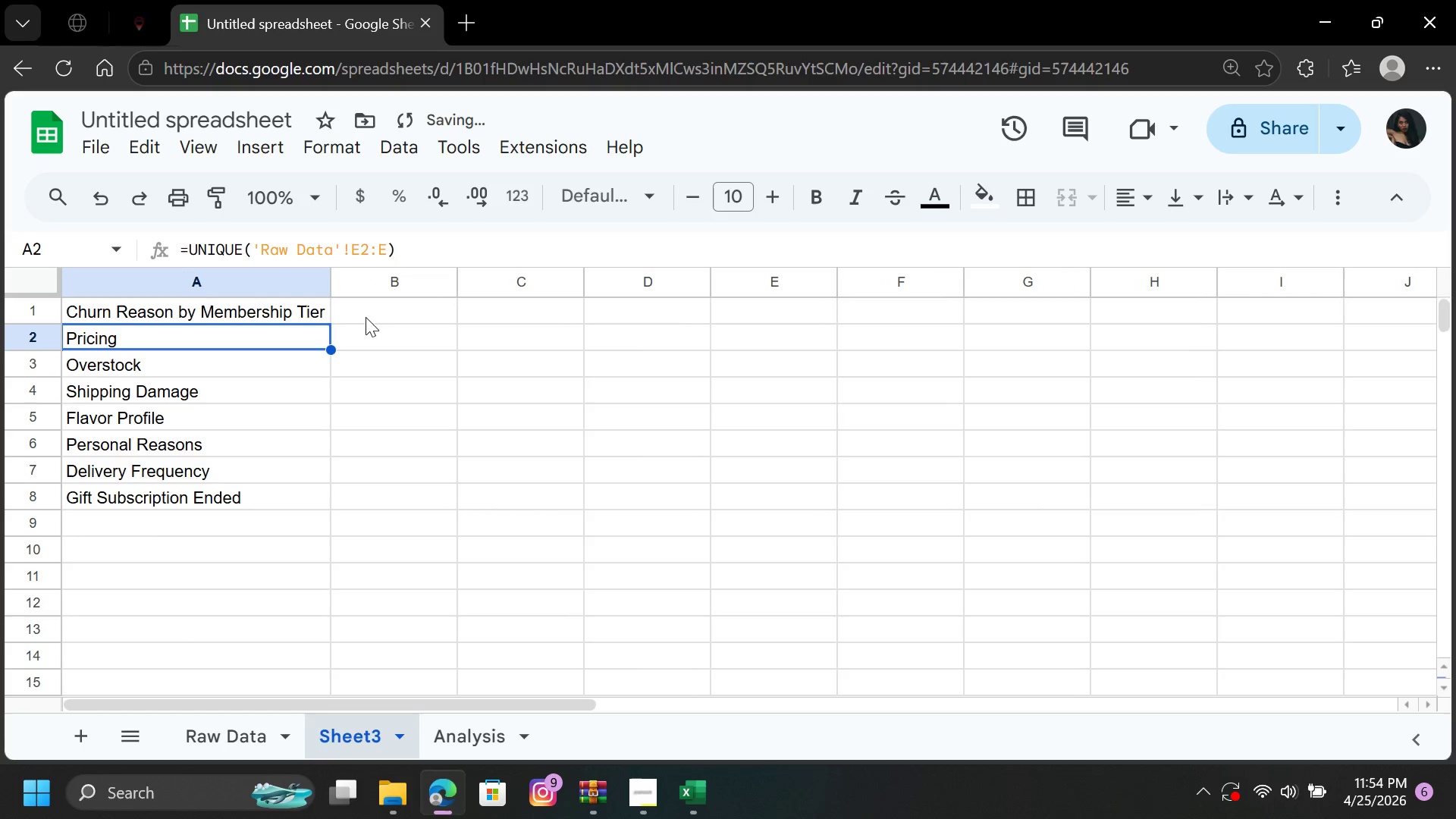 
left_click([366, 307])
 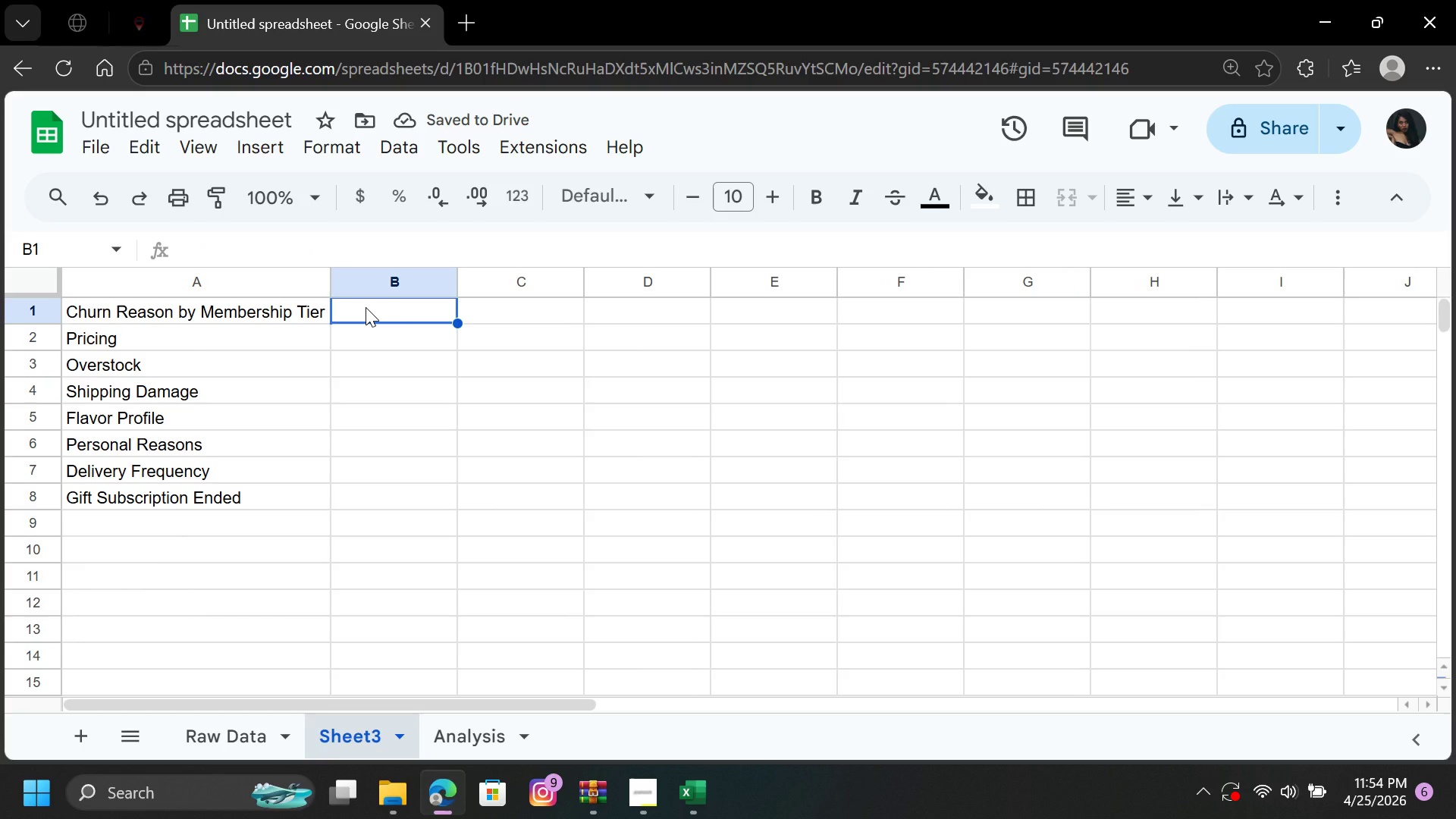 
wait(8.36)
 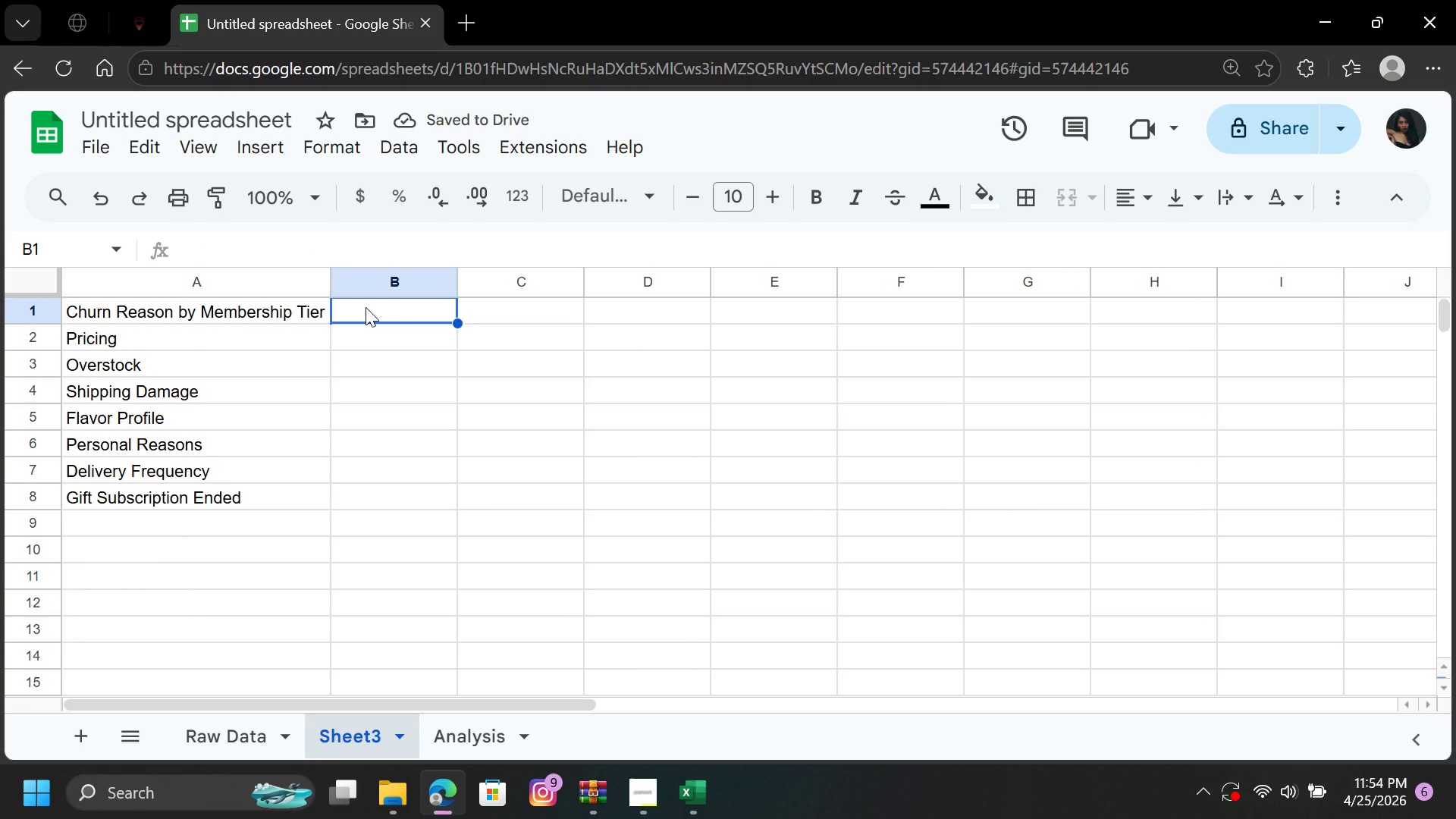 
left_click([352, 307])
 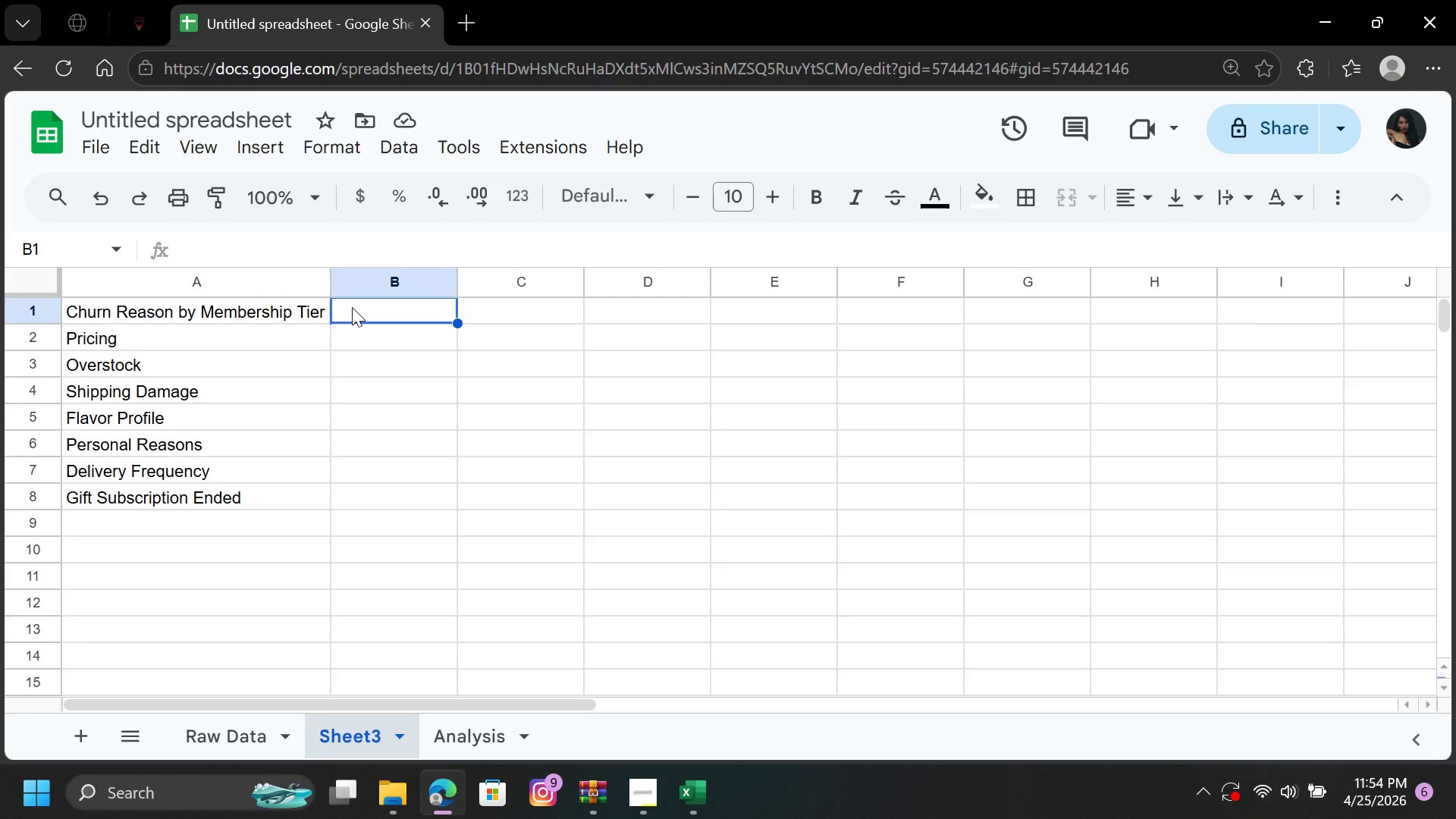 
key(CapsLock)
 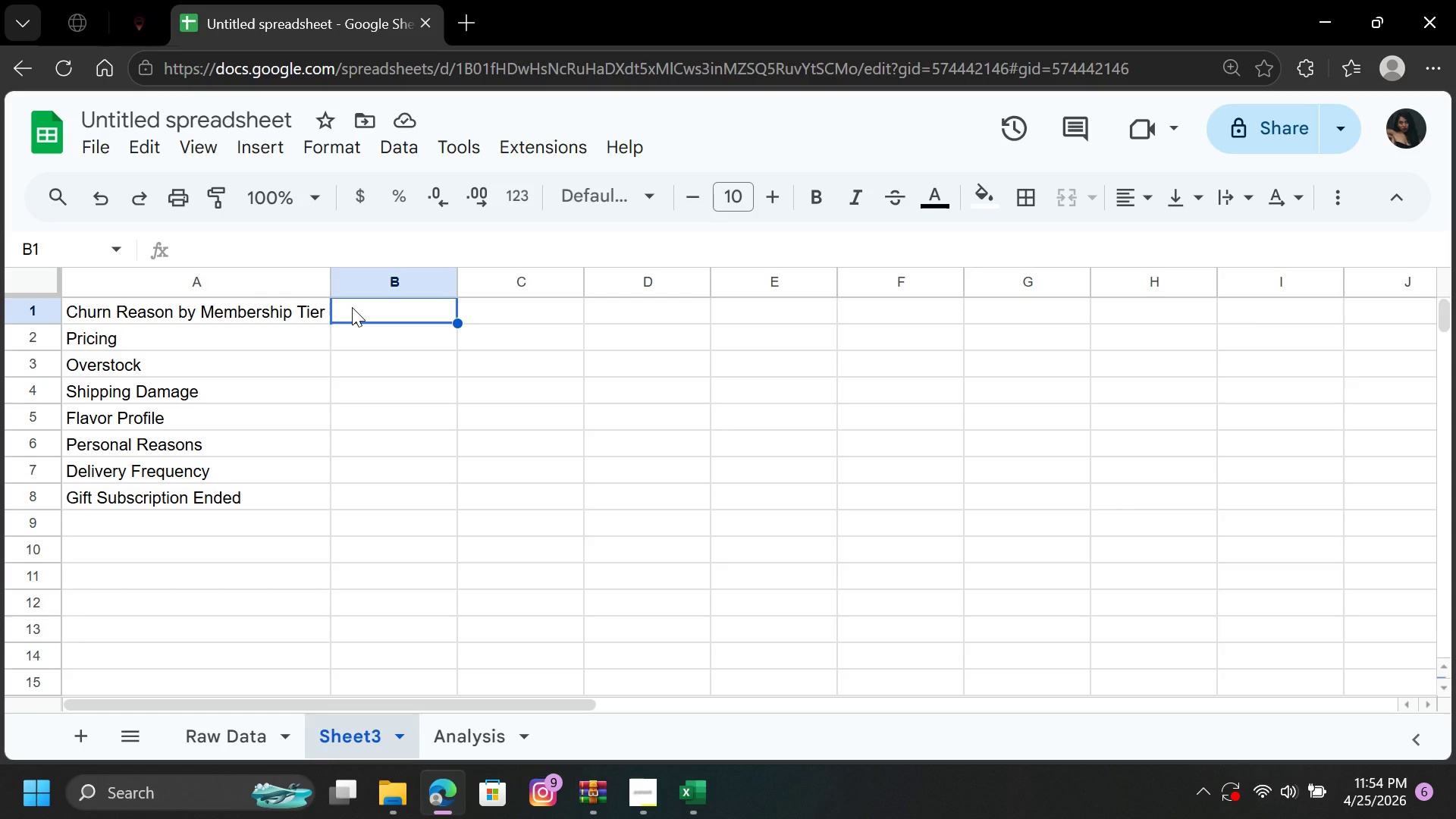 
key(B)
 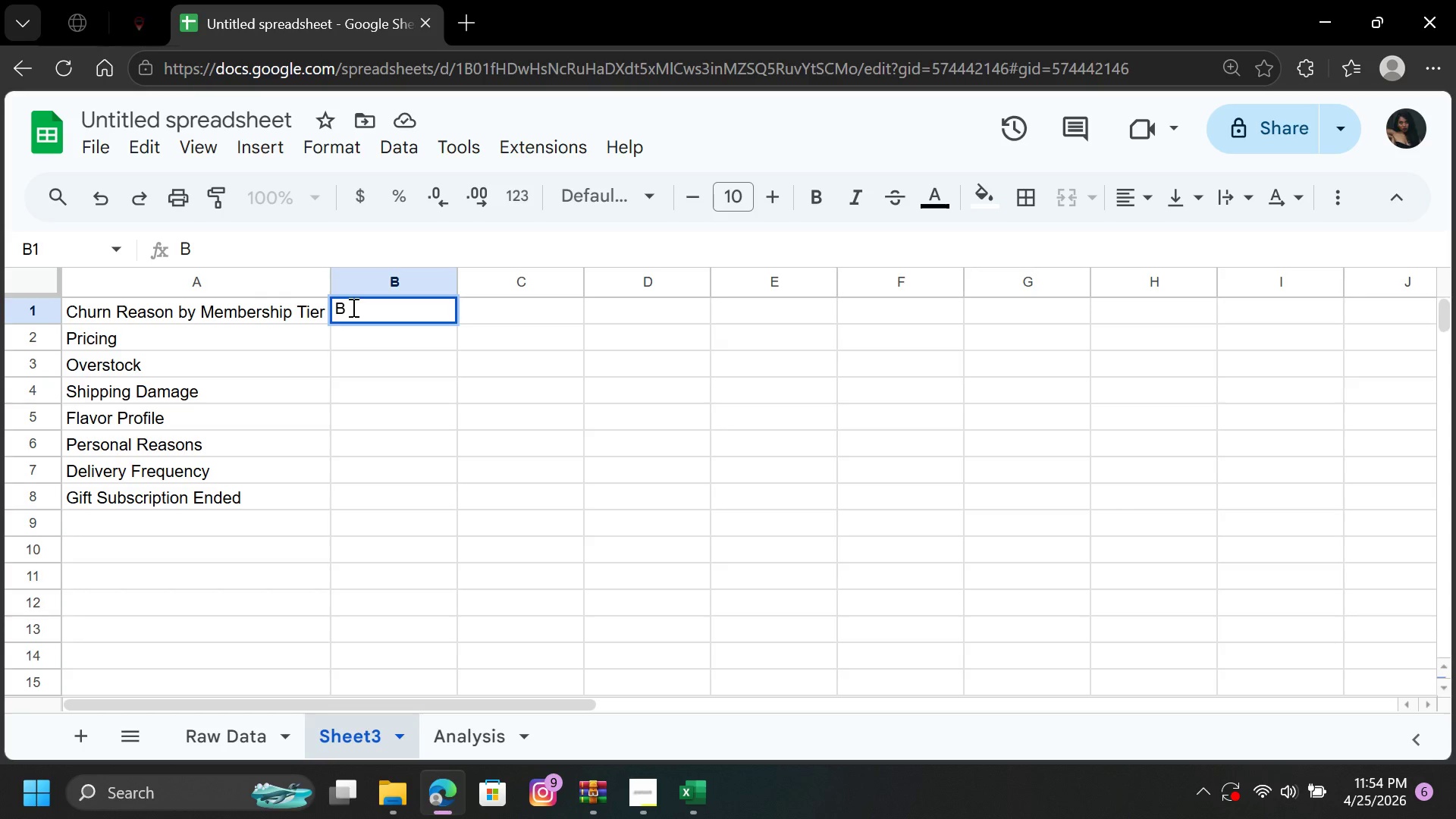 
key(CapsLock)
 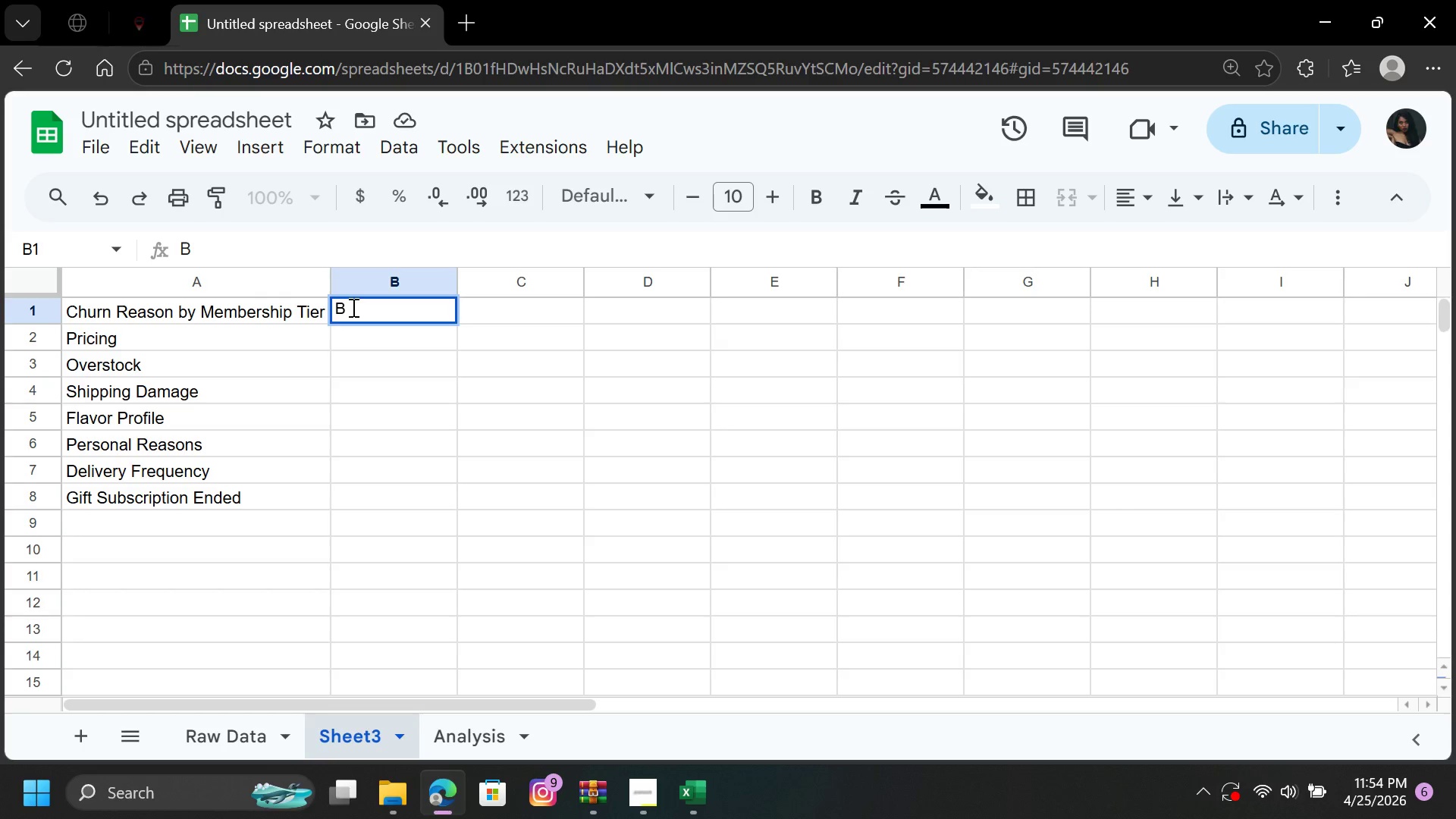 
key(A)
 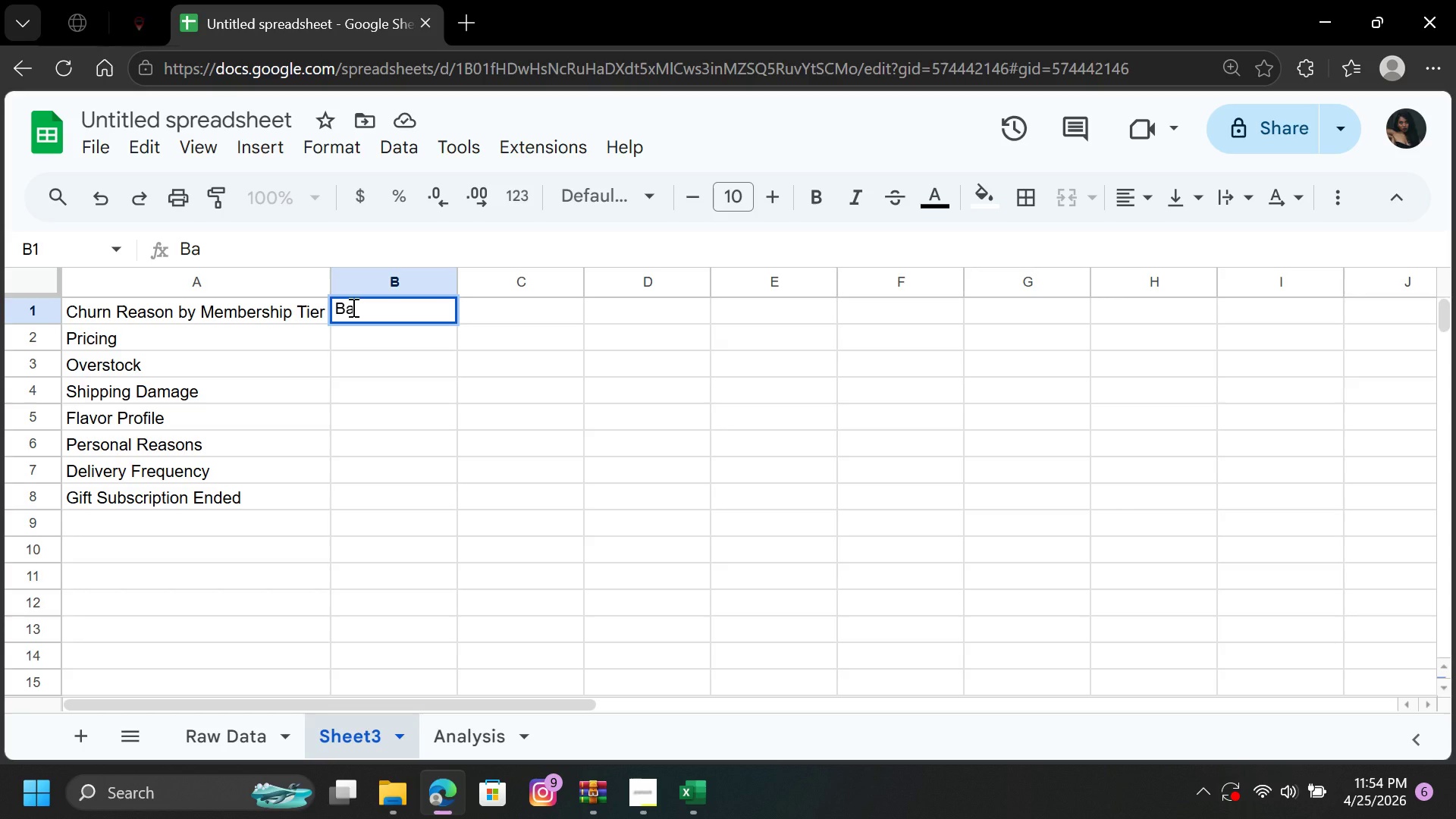 
type(sic)
 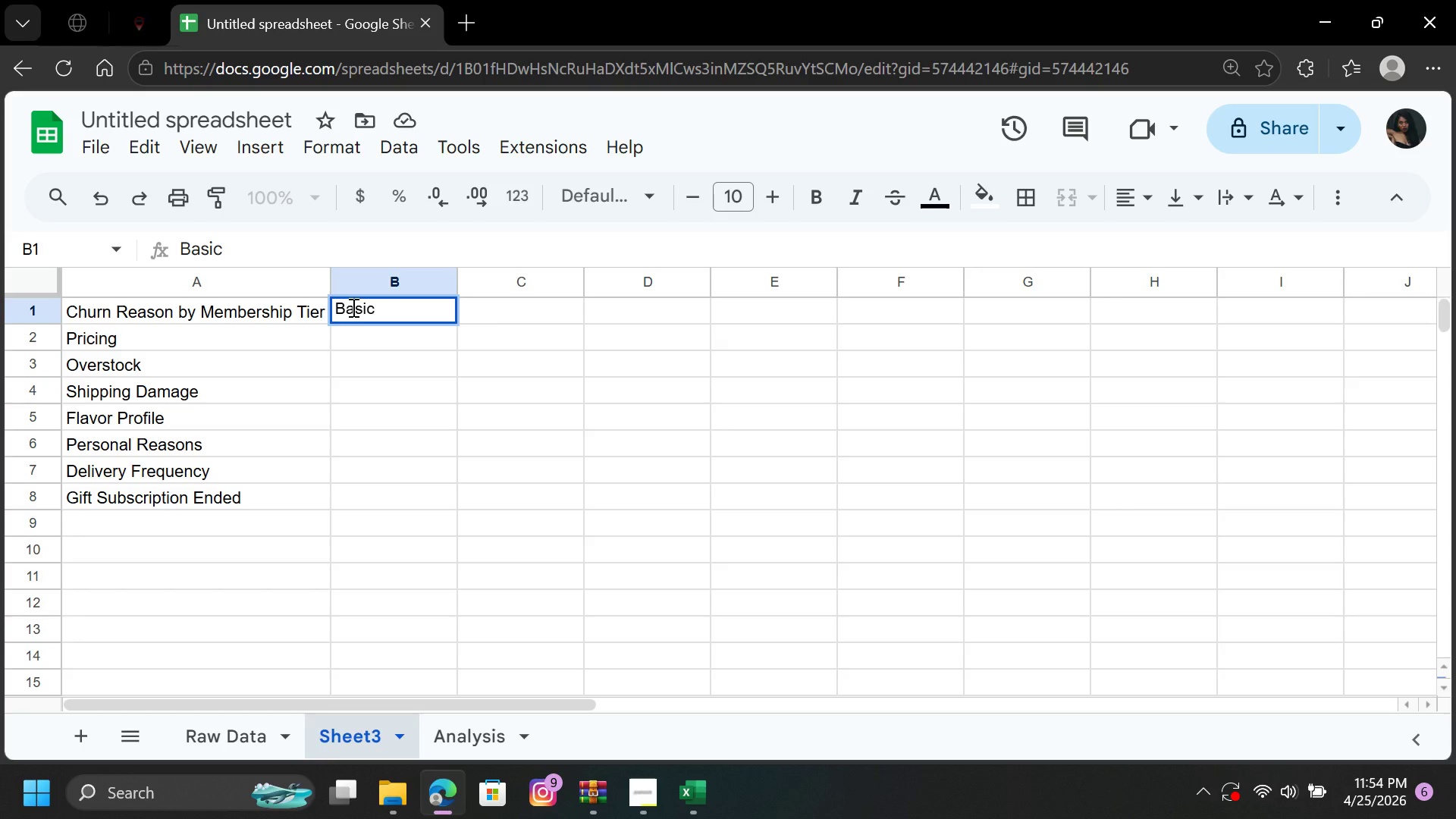 
key(ArrowRight)
 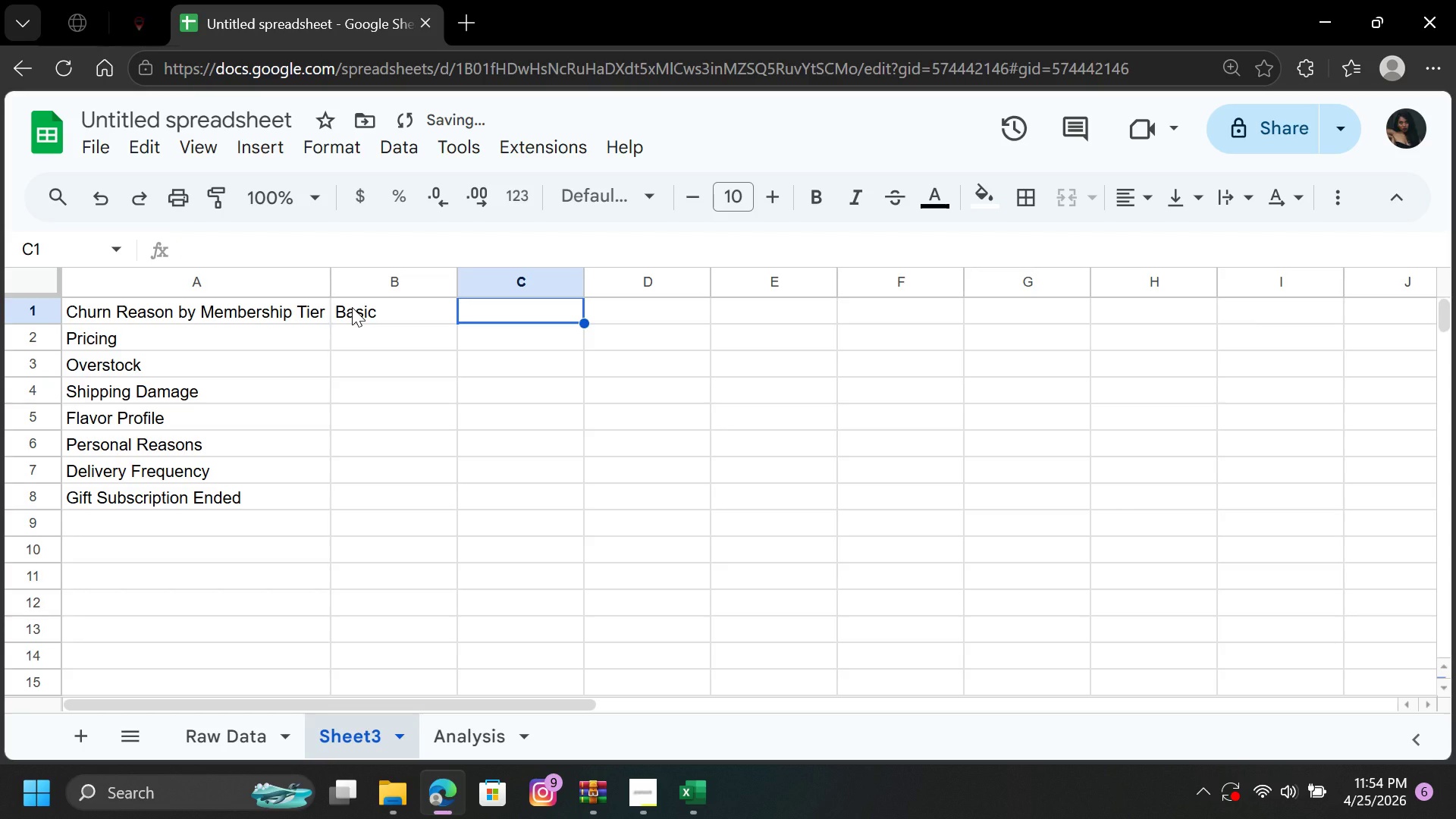 
type(Collector)
 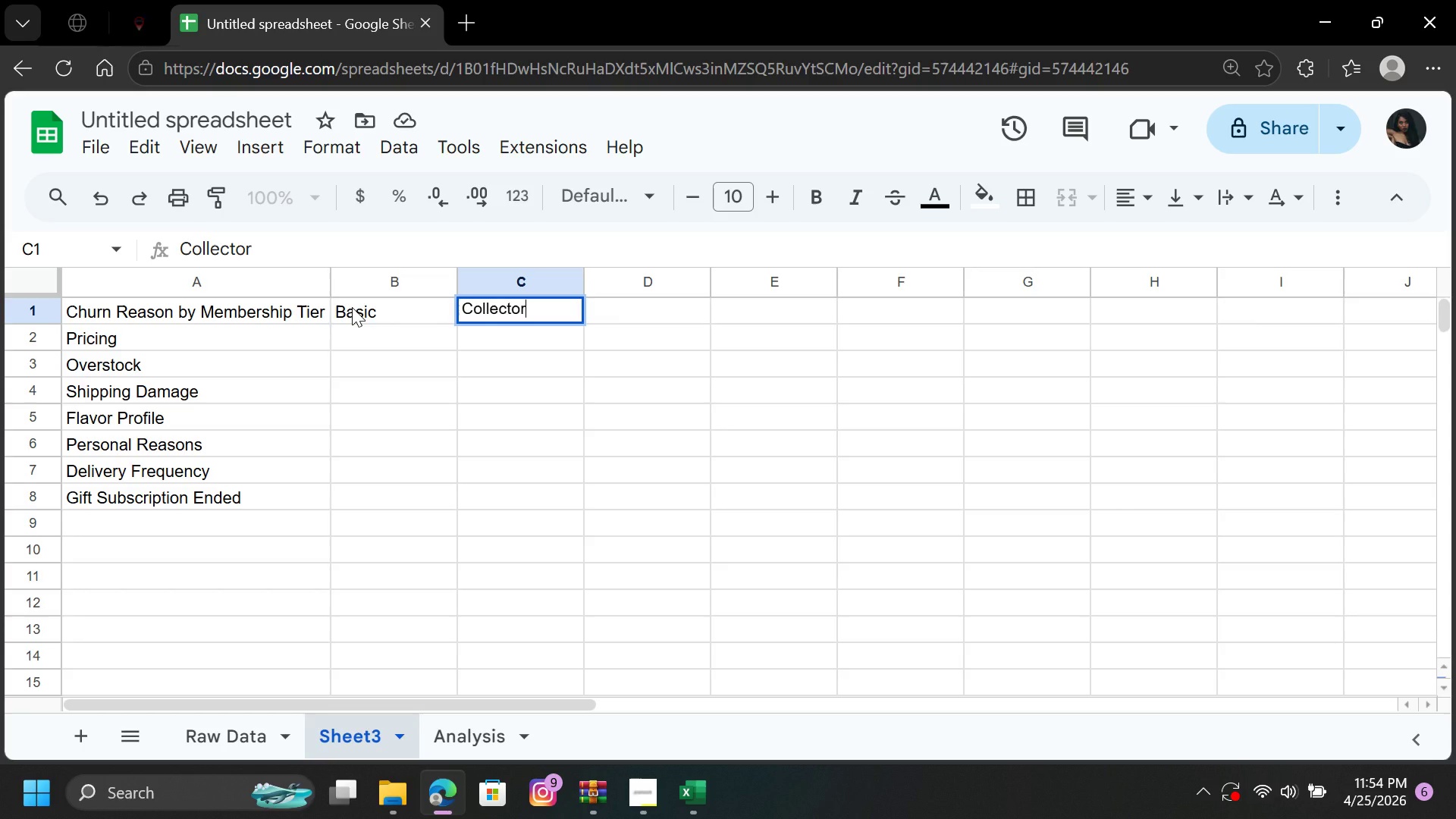 
key(ArrowRight)
 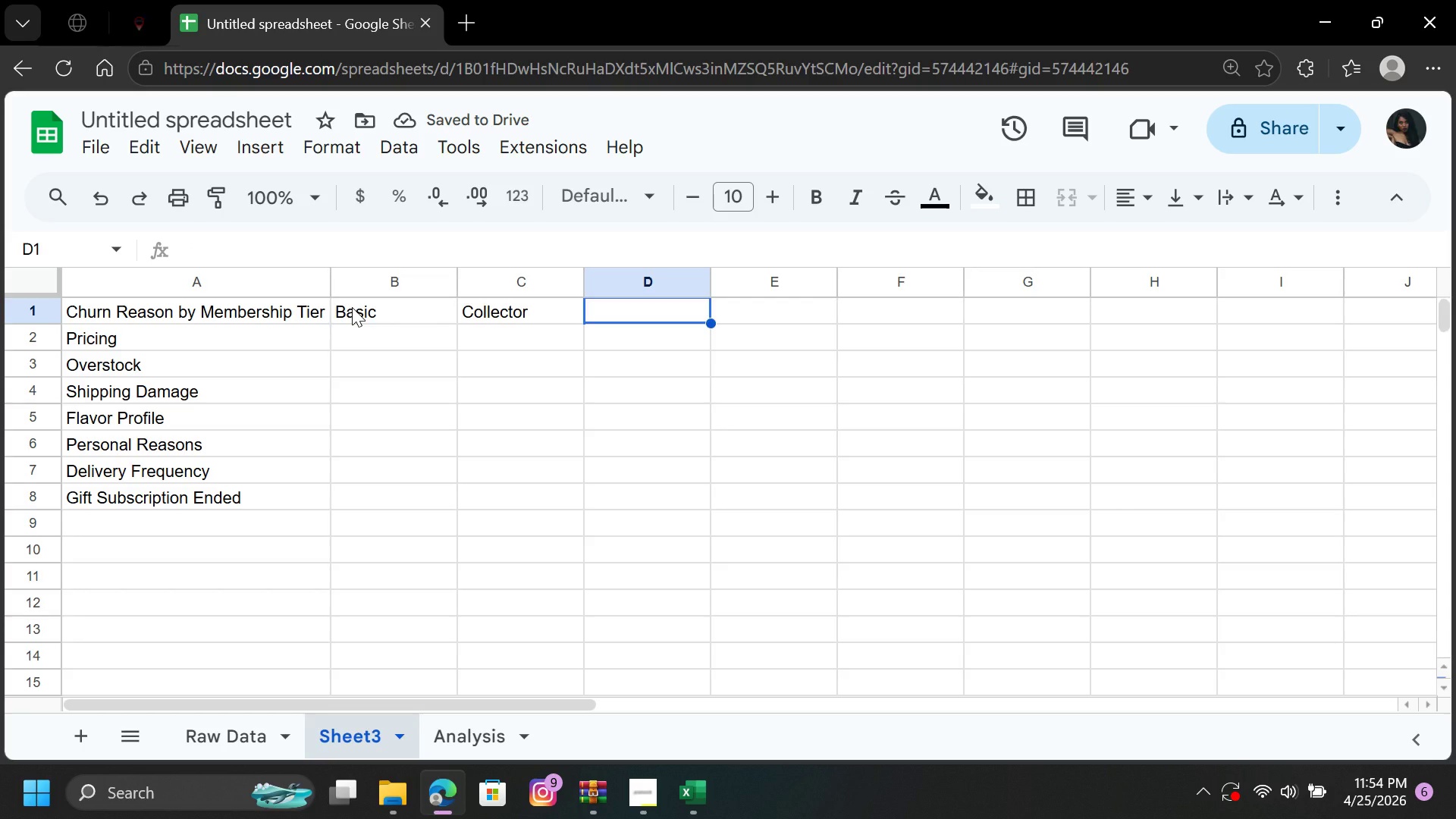 
type(Sommelier)
 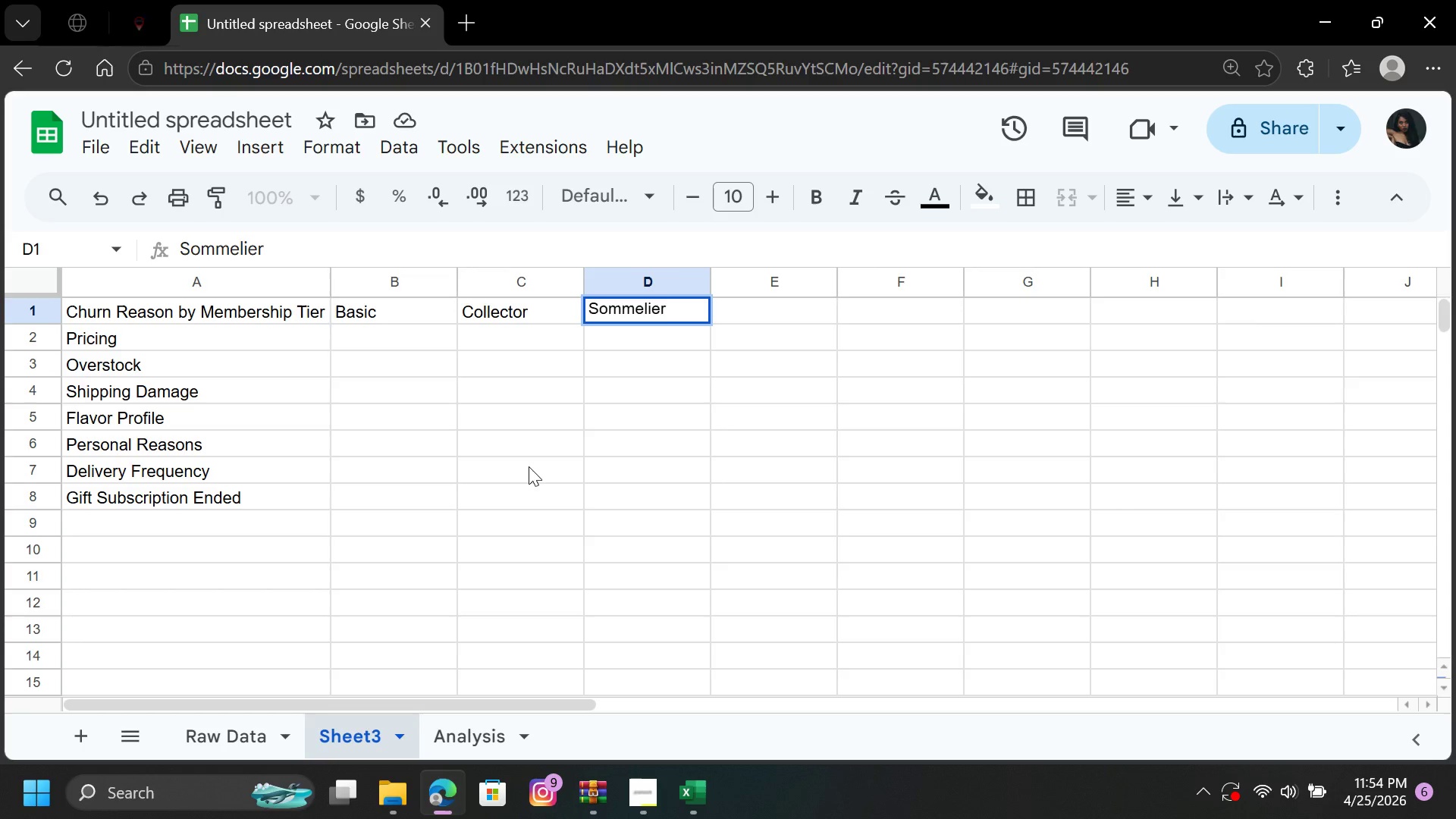 
left_click([526, 463])
 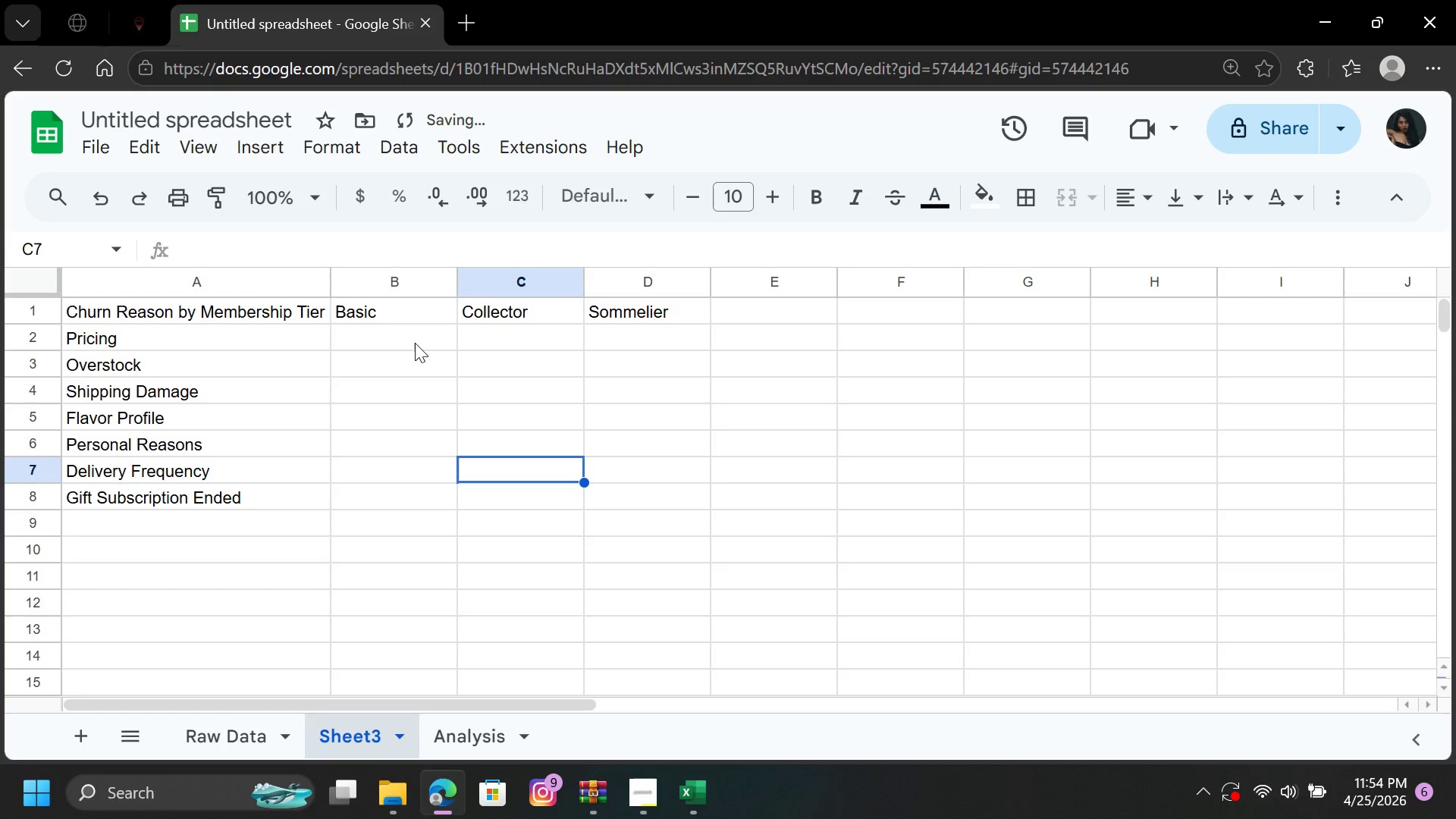 
left_click([414, 343])
 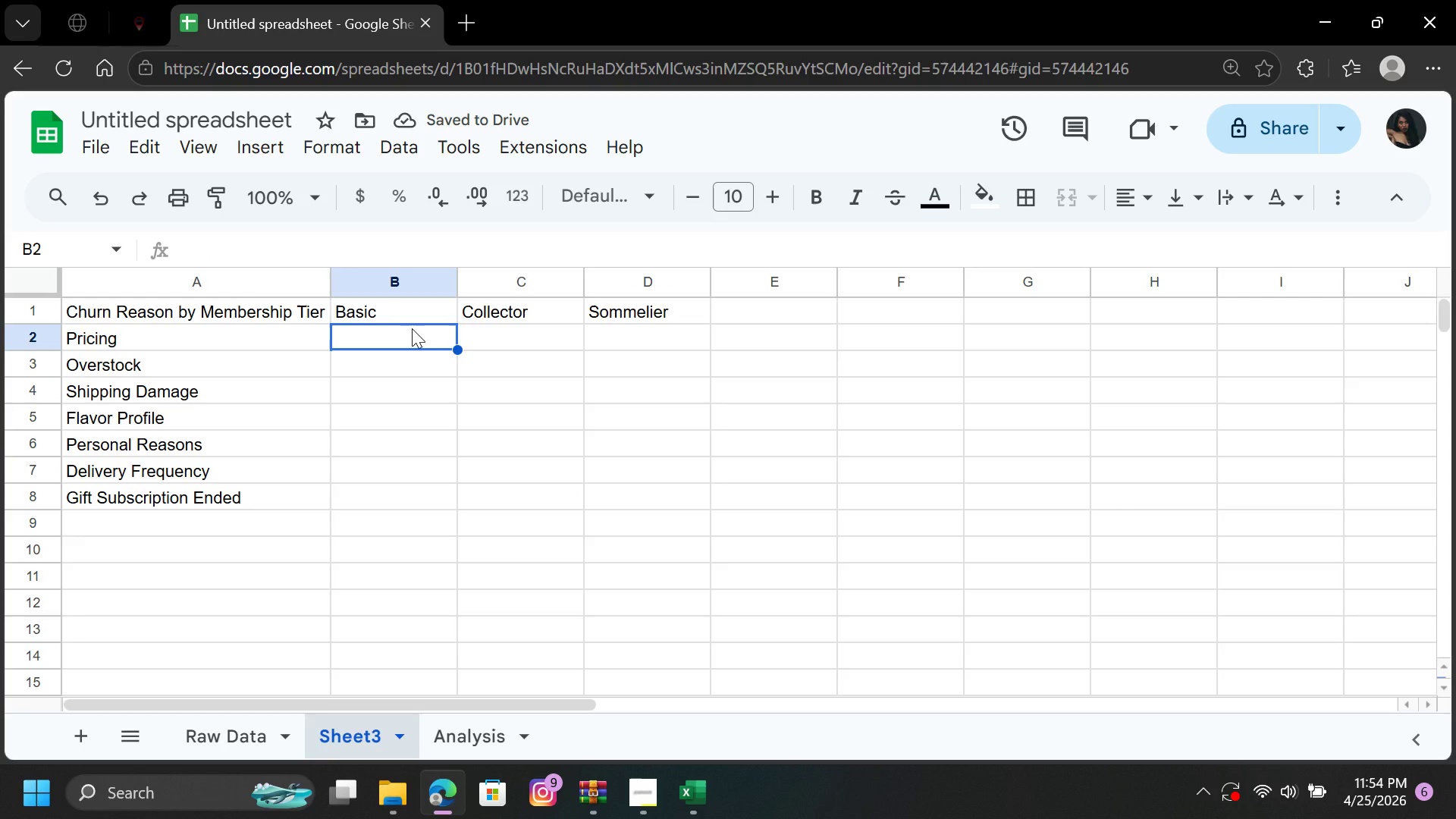 
wait(8.75)
 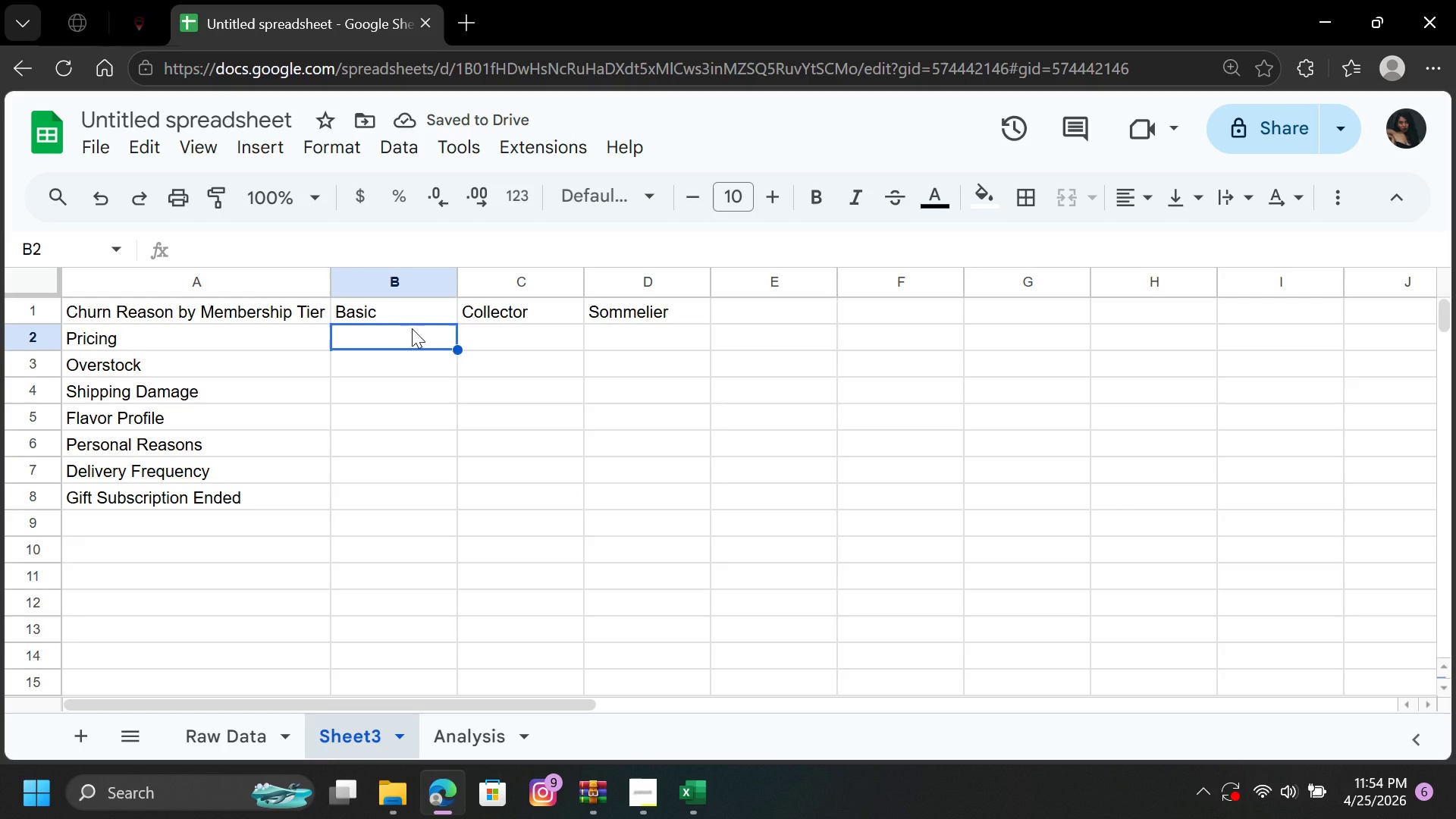 
left_click([303, 451])
 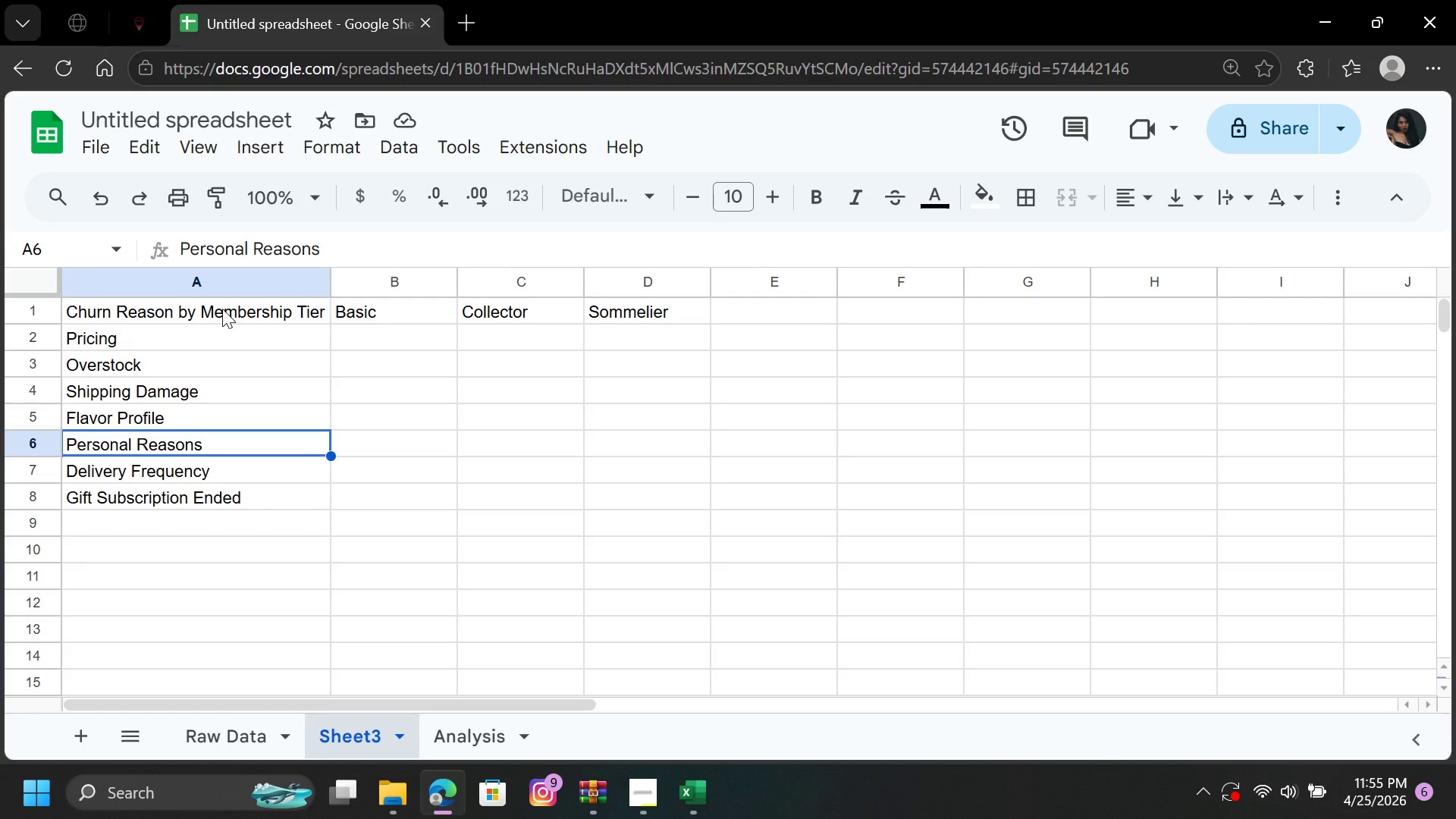 
left_click_drag(start_coordinate=[222, 308], to_coordinate=[614, 500])
 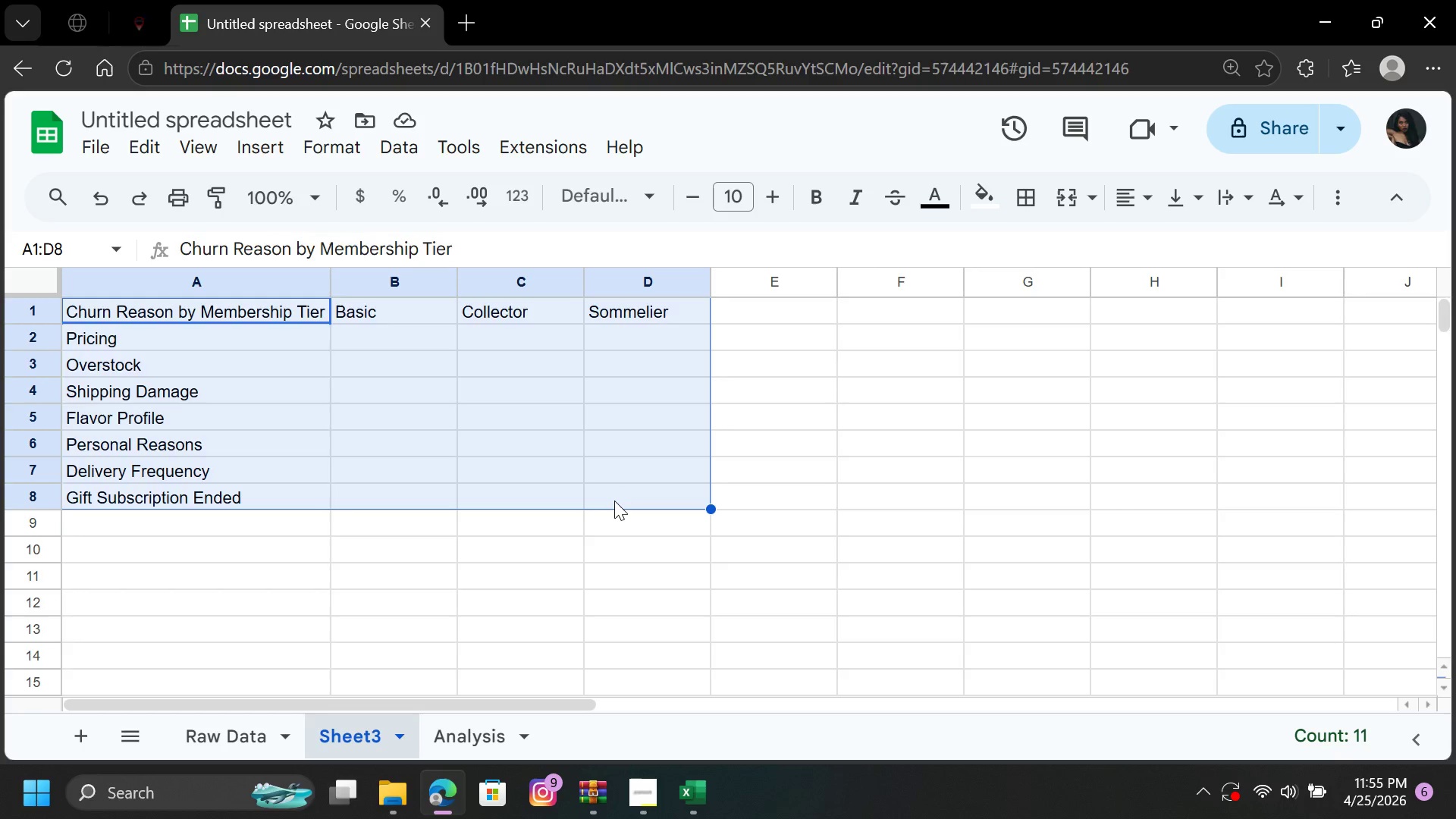 
key(Delete)
 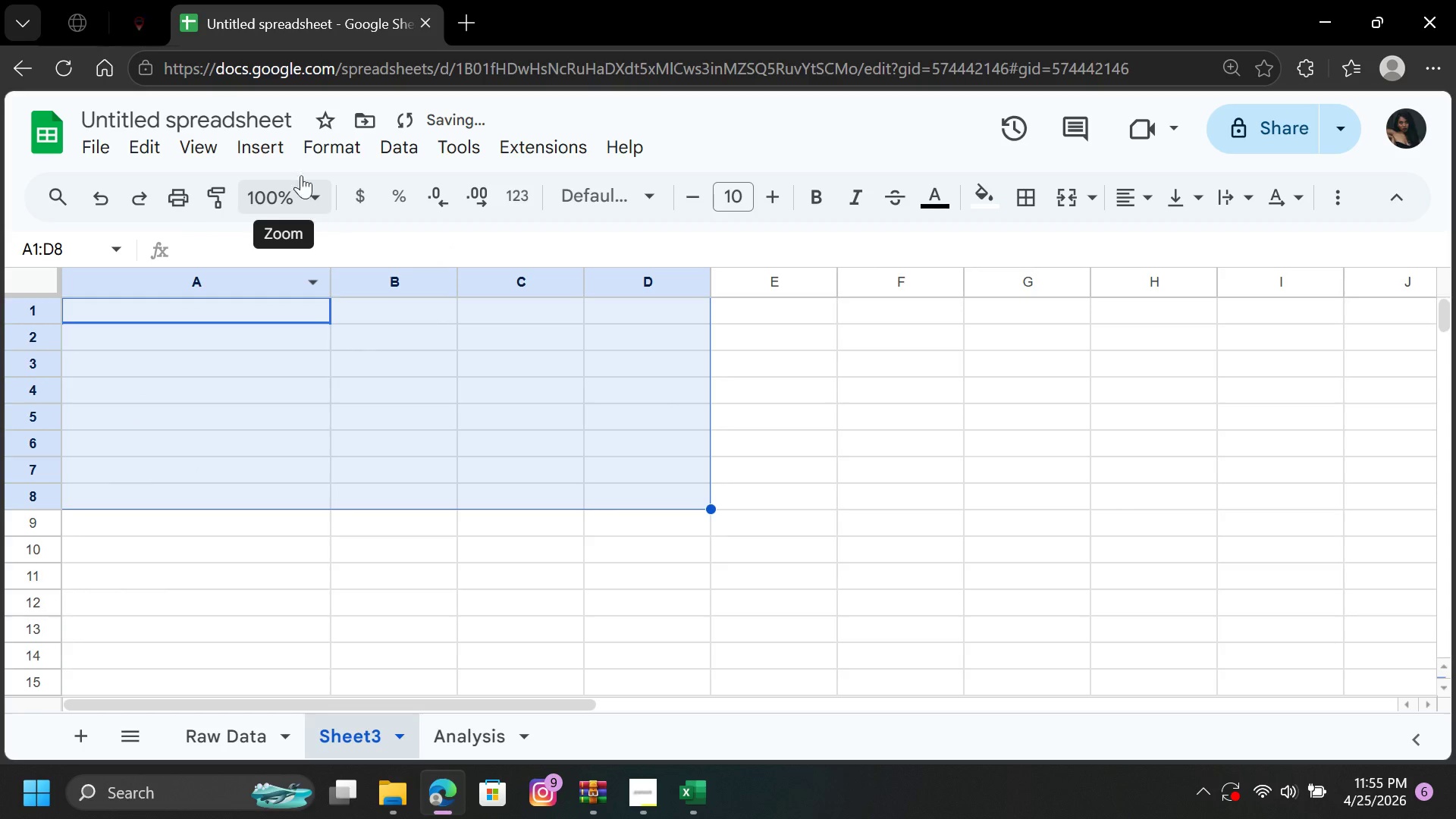 
left_click([275, 149])
 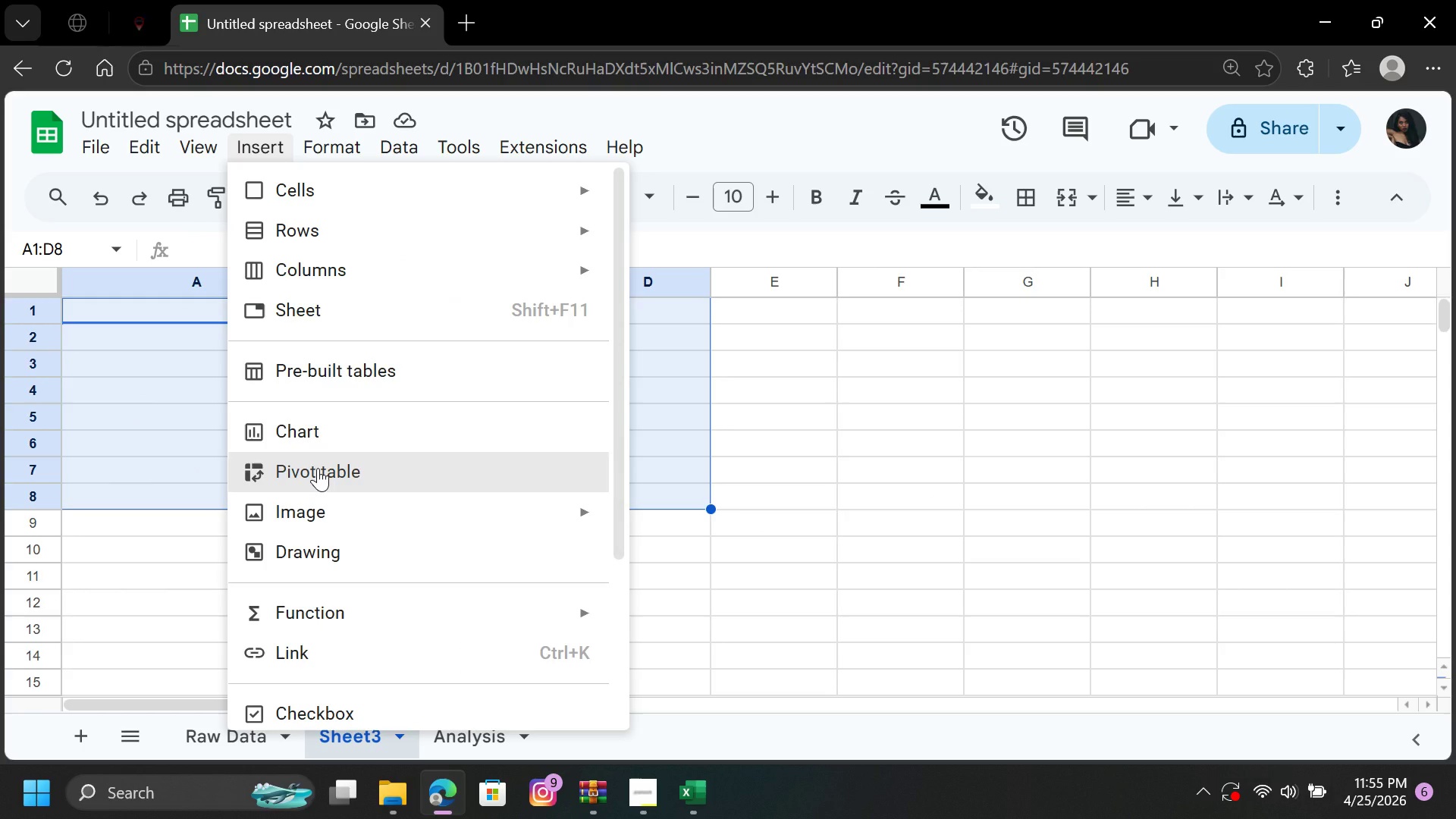 
wait(6.39)
 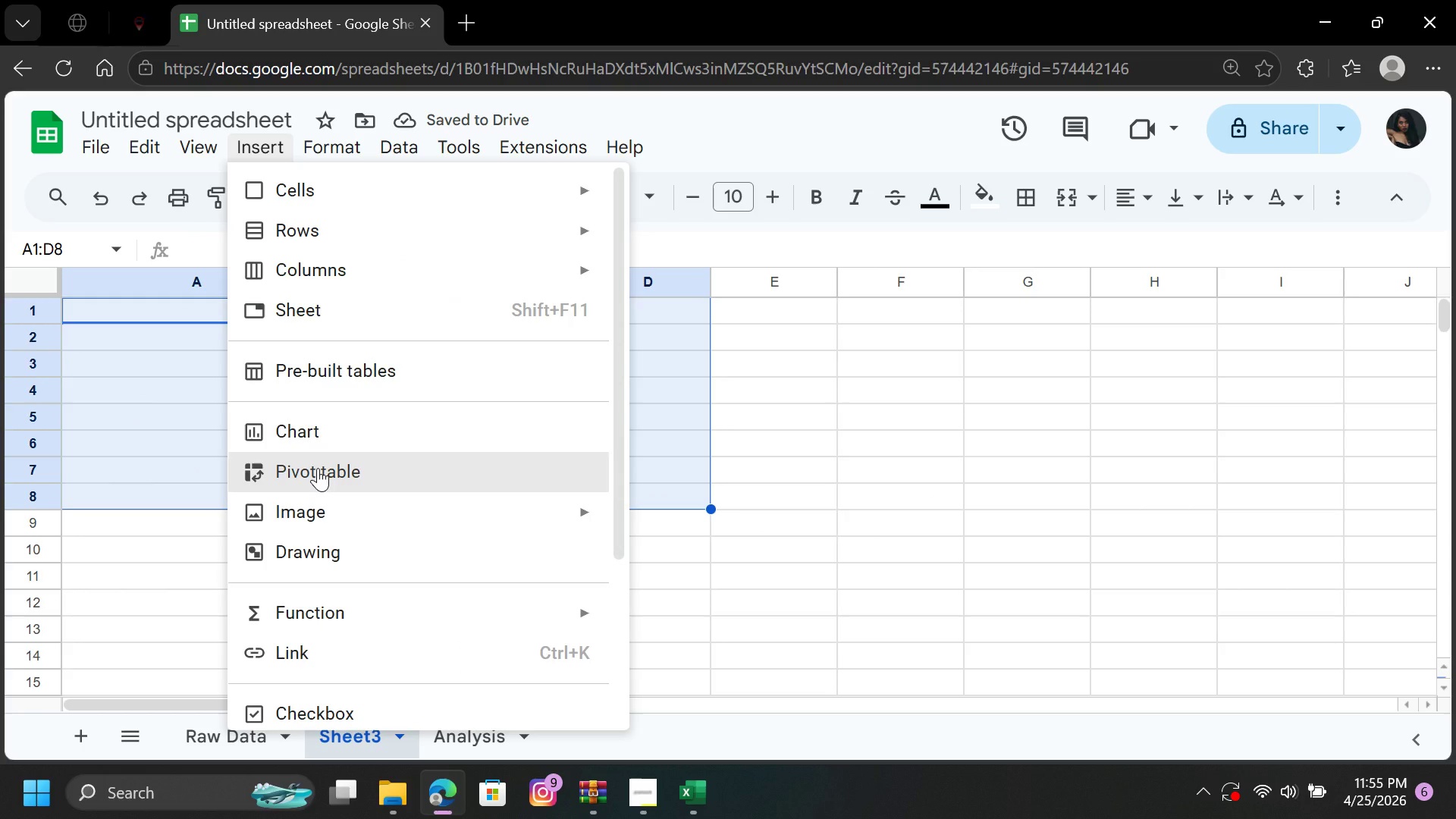 
left_click([318, 468])
 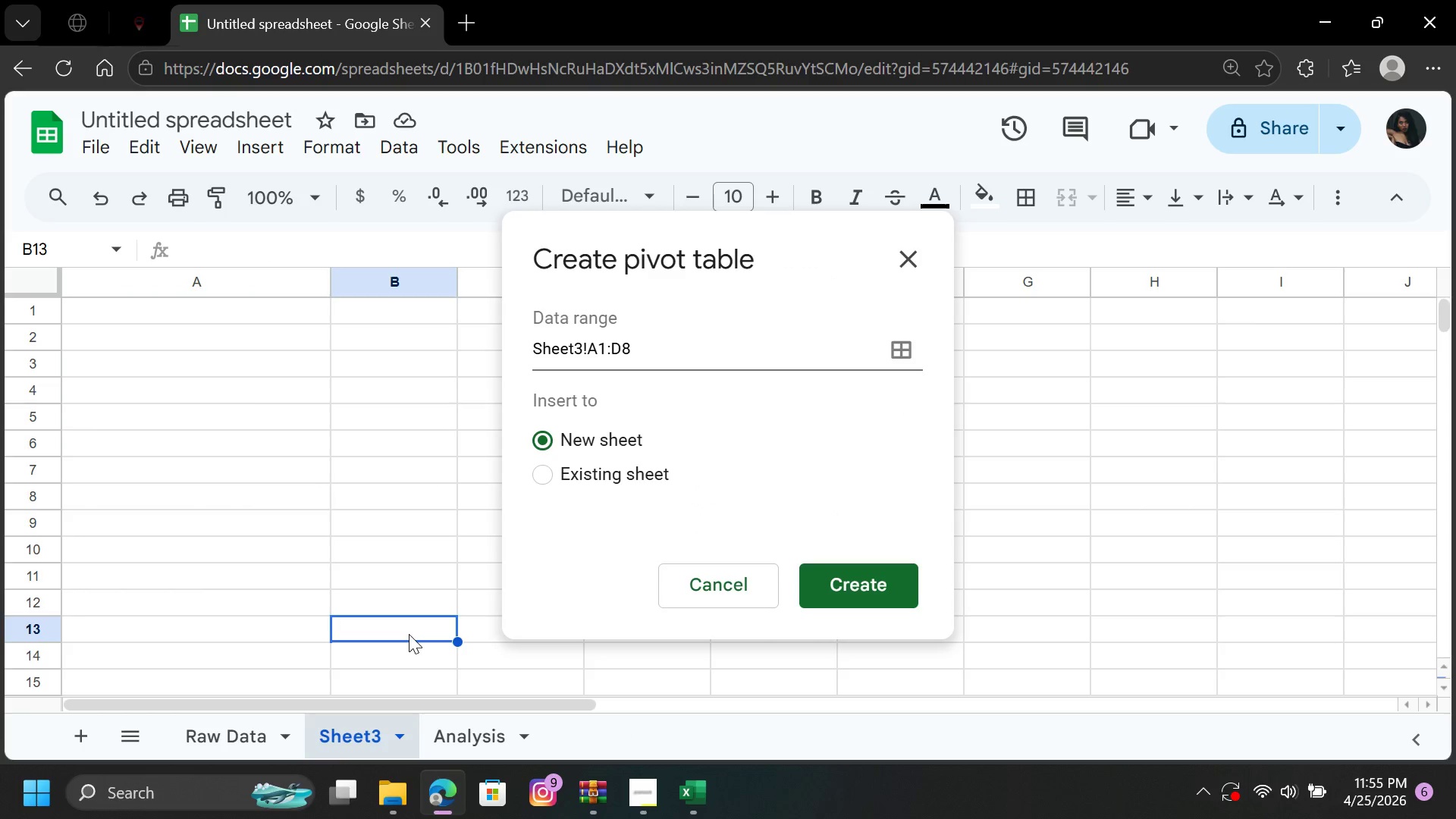 
wait(5.94)
 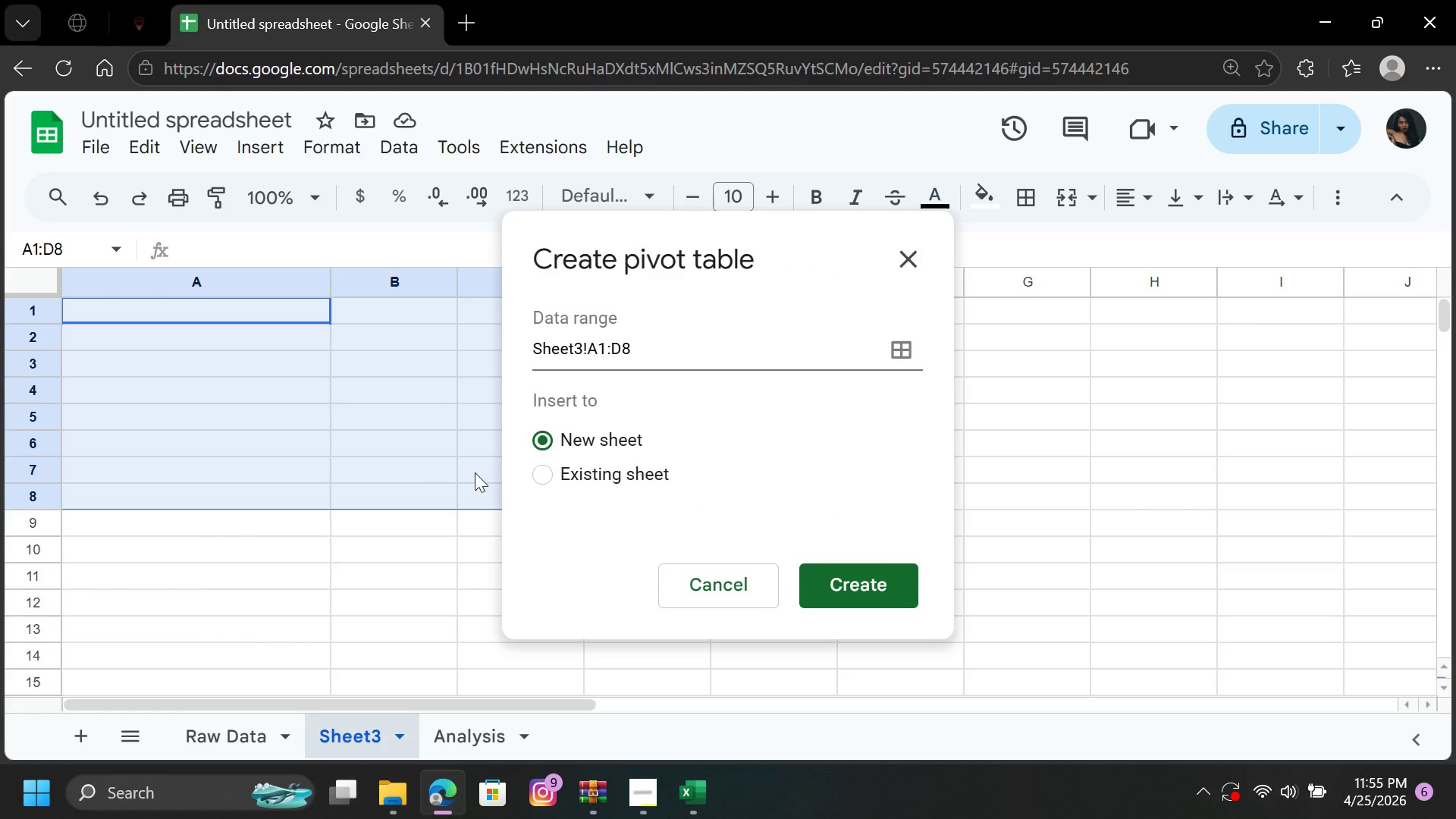 
left_click([856, 590])
 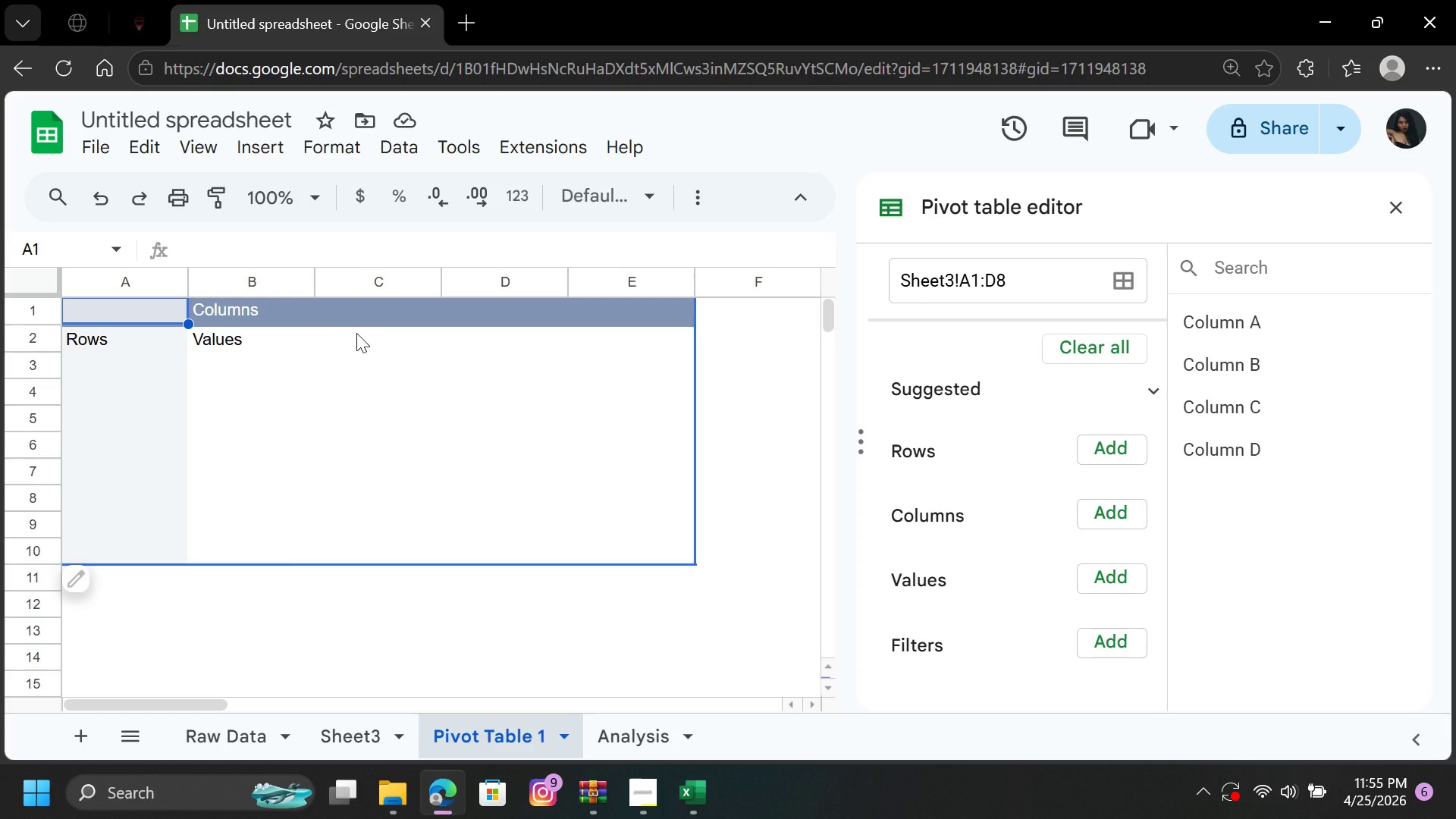 
wait(22.67)
 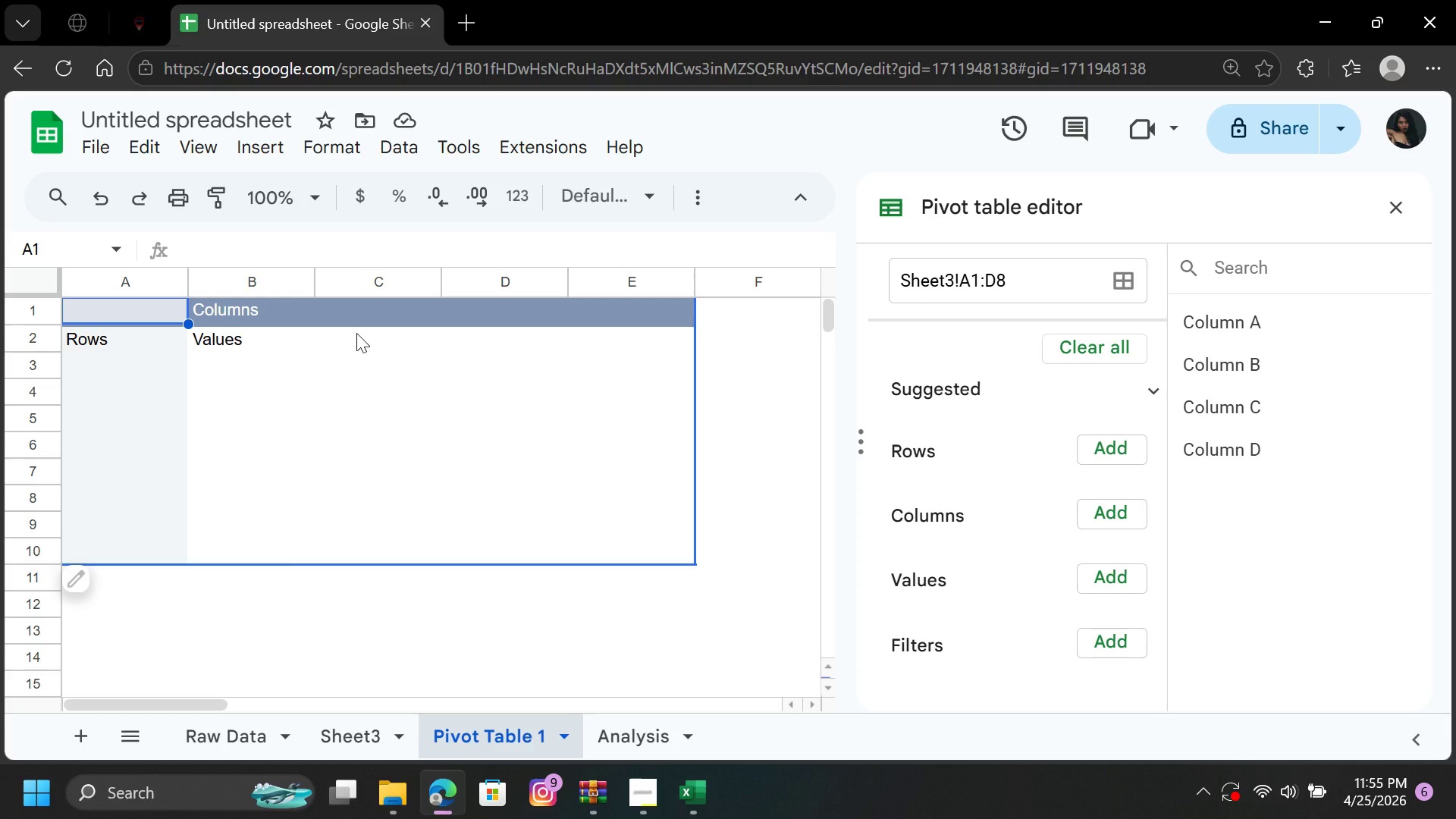 
left_click([114, 339])
 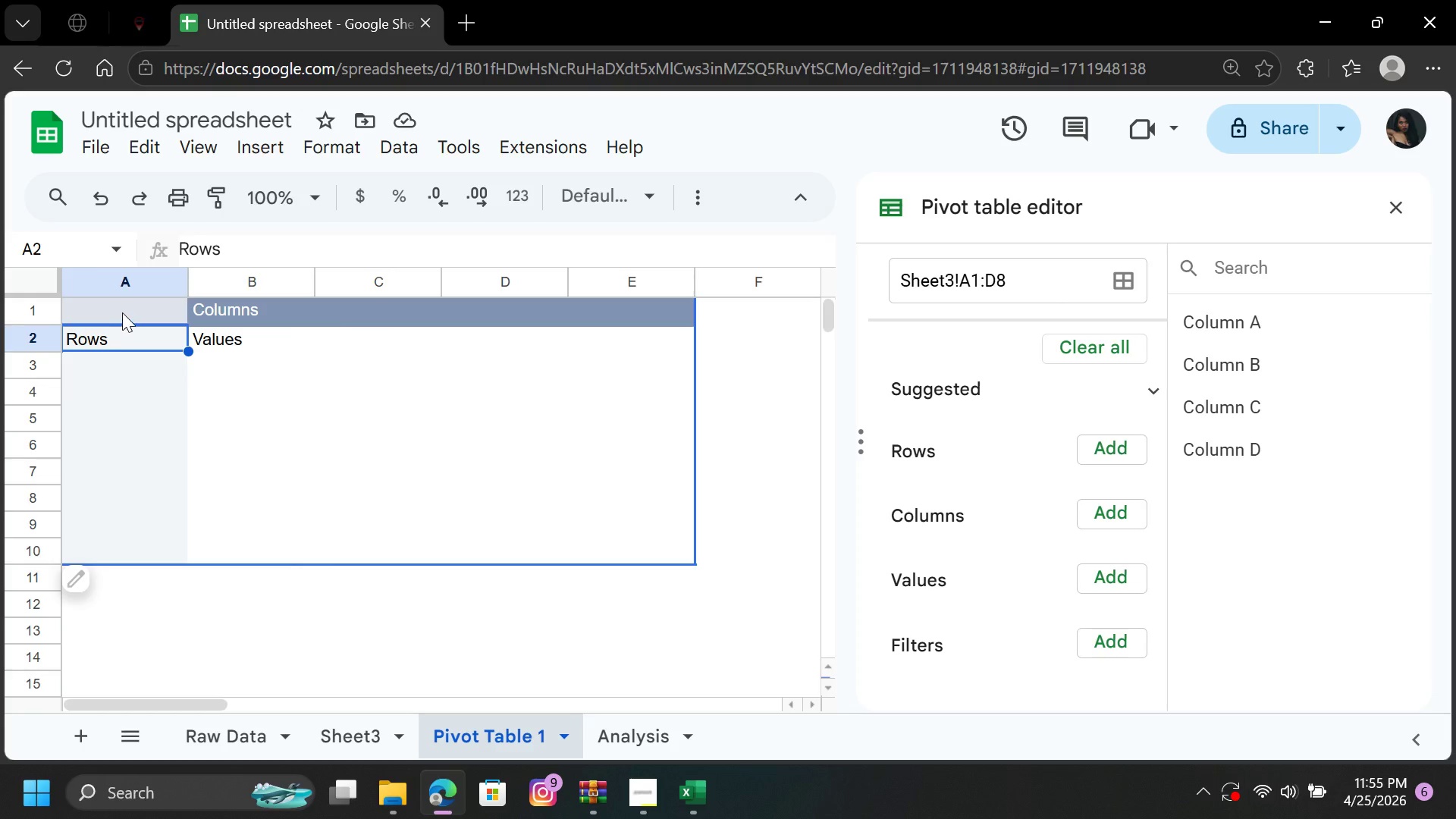 
left_click([122, 312])
 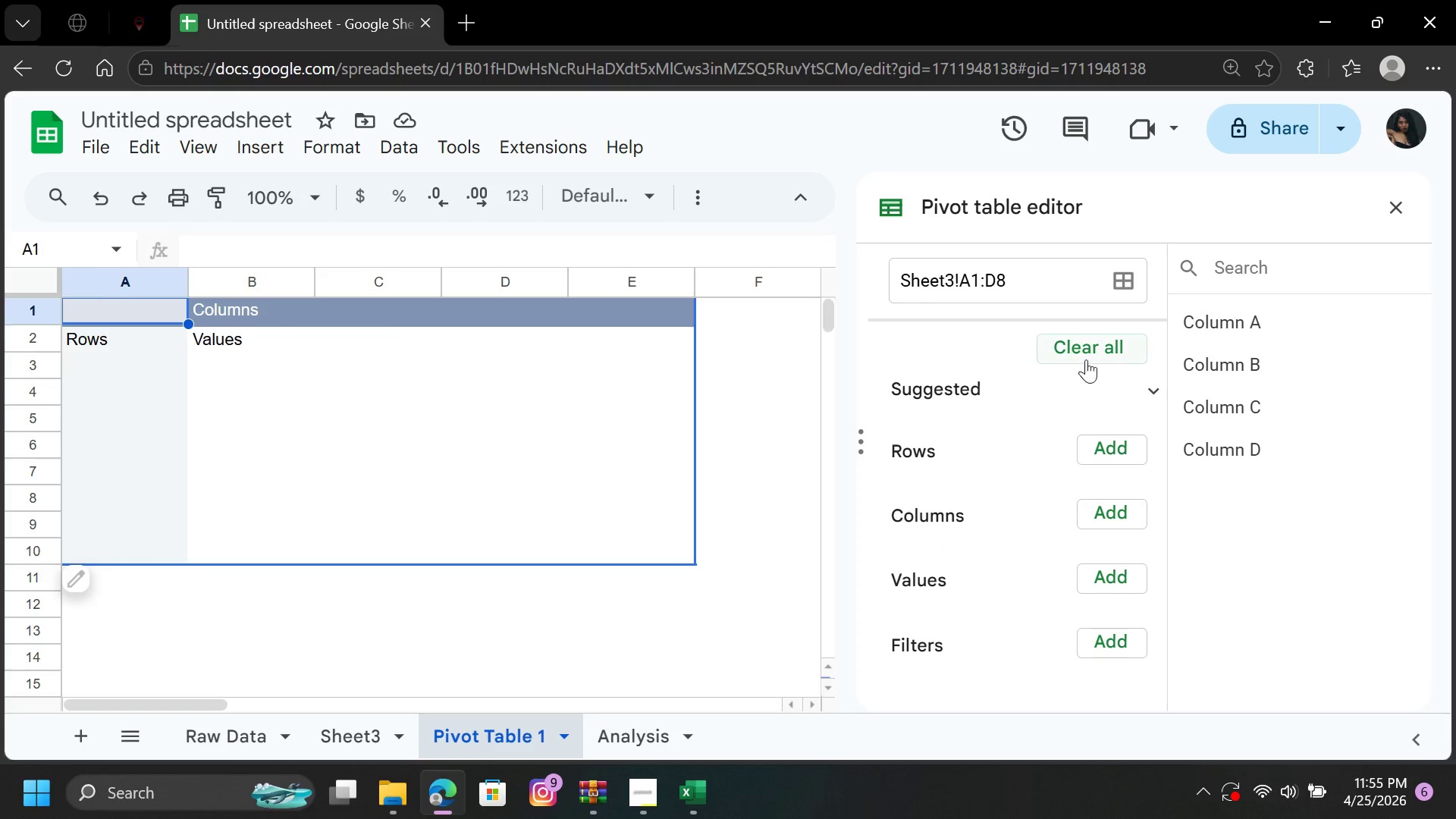 
wait(7.06)
 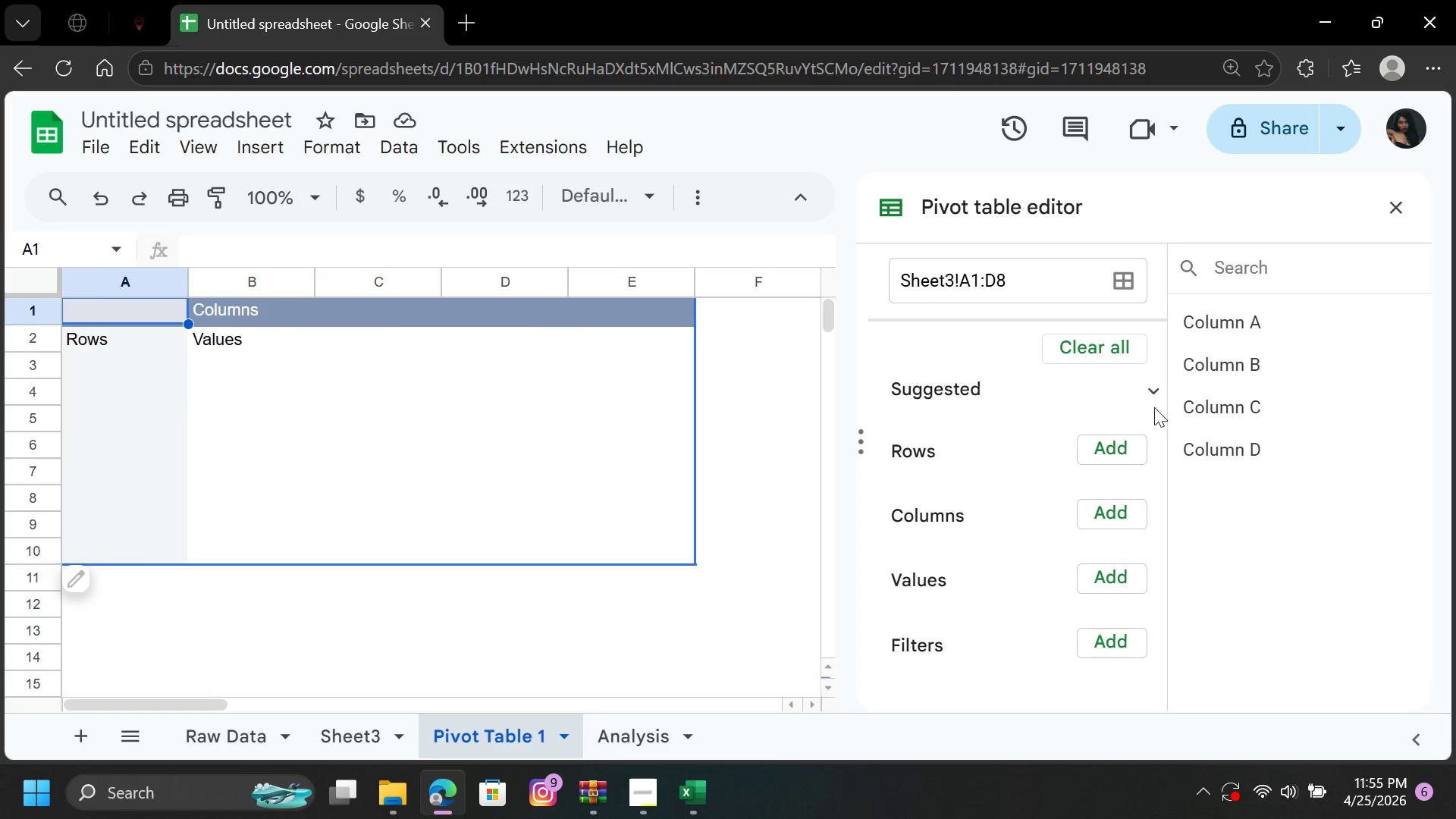 
left_click([914, 450])
 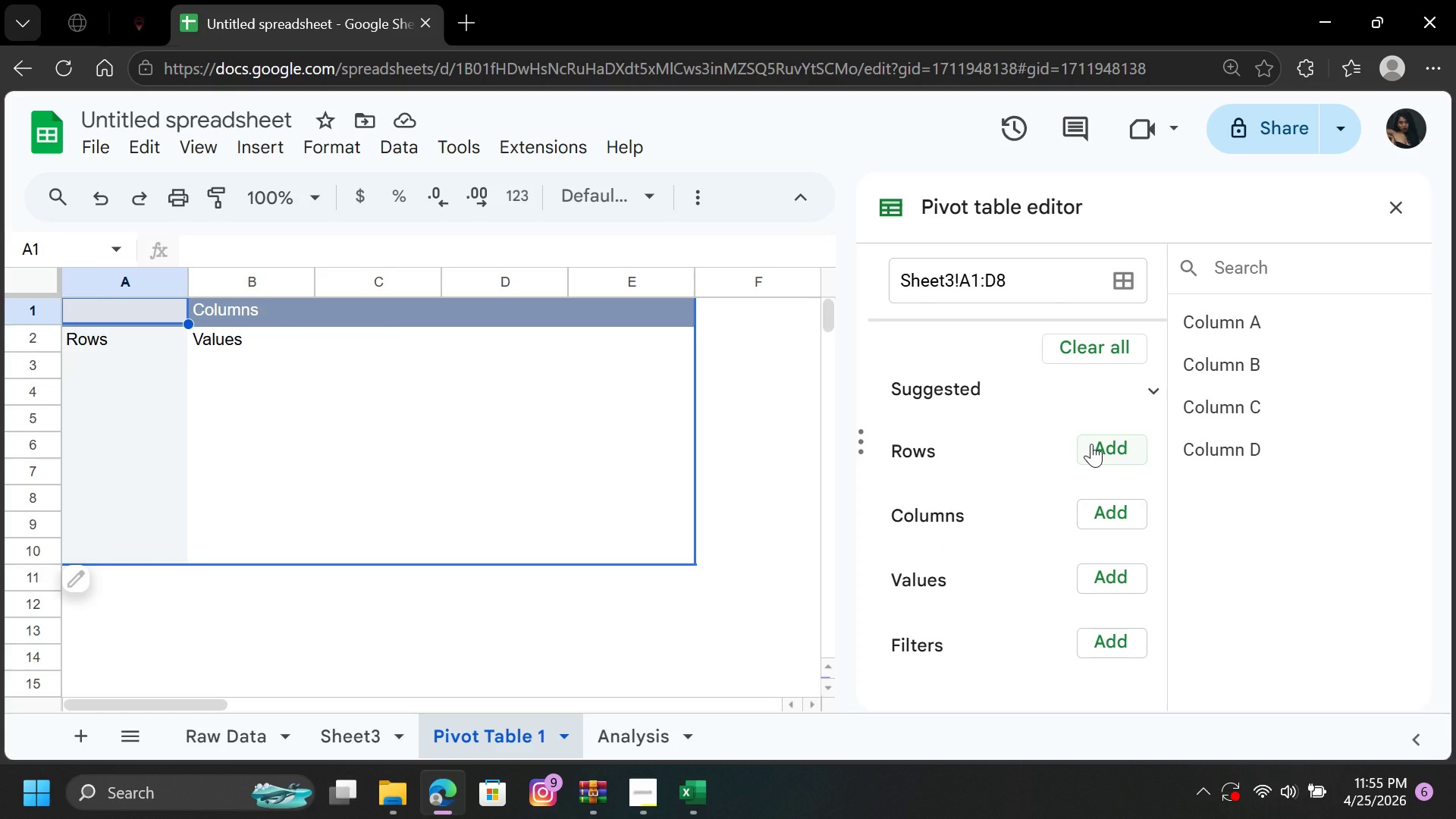 
left_click([1091, 444])
 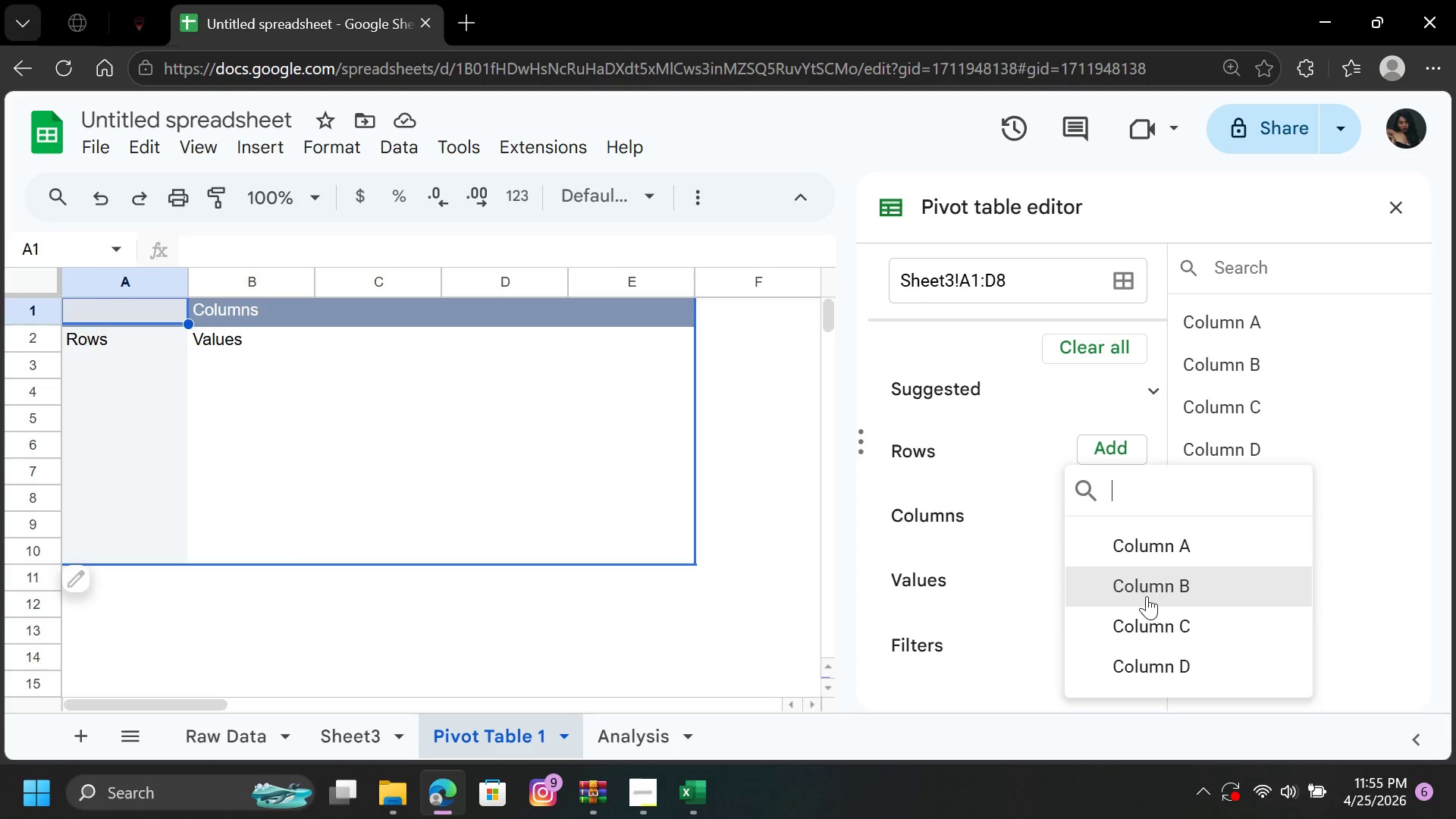 
left_click([1138, 554])
 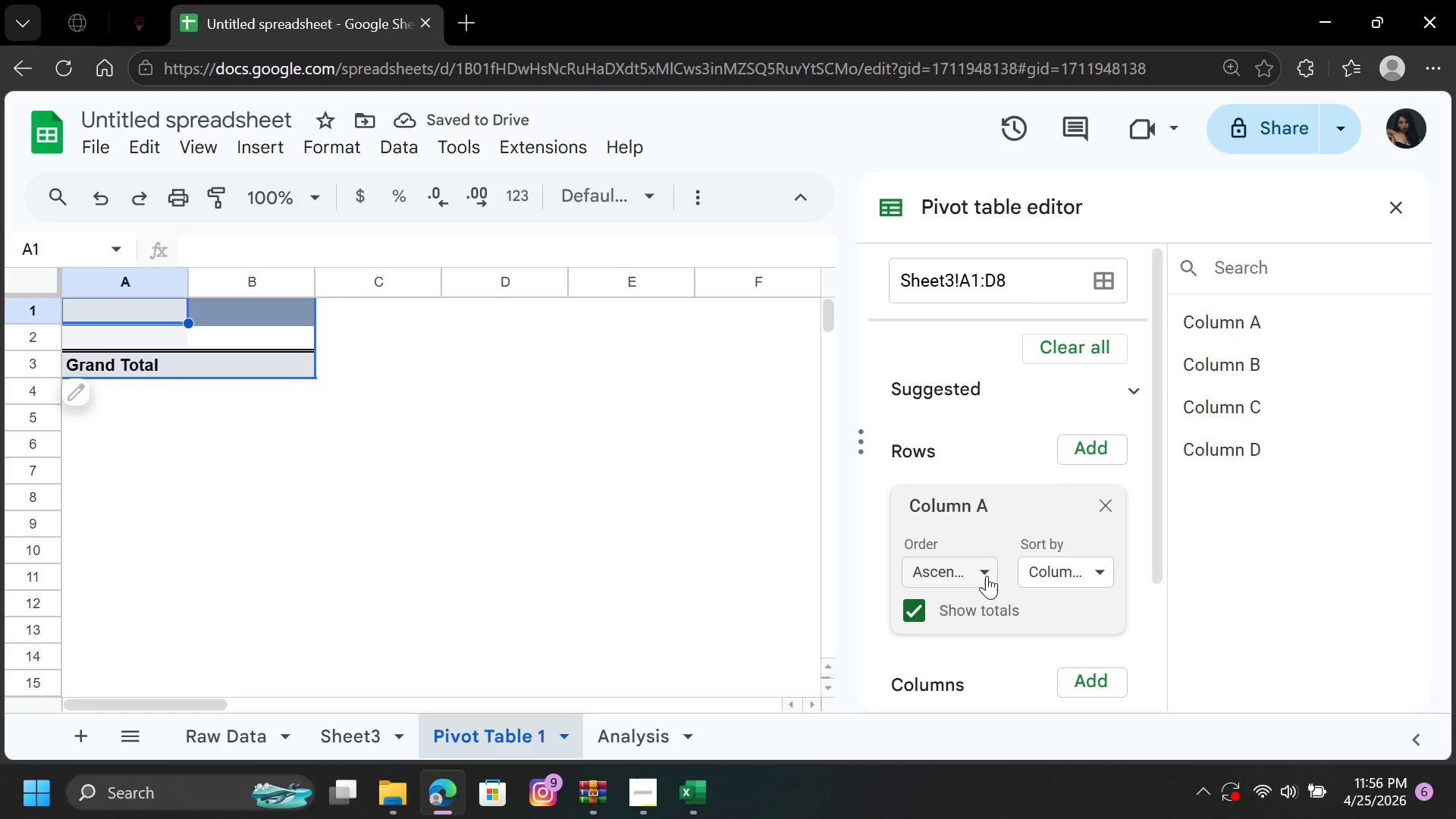 
left_click([997, 435])
 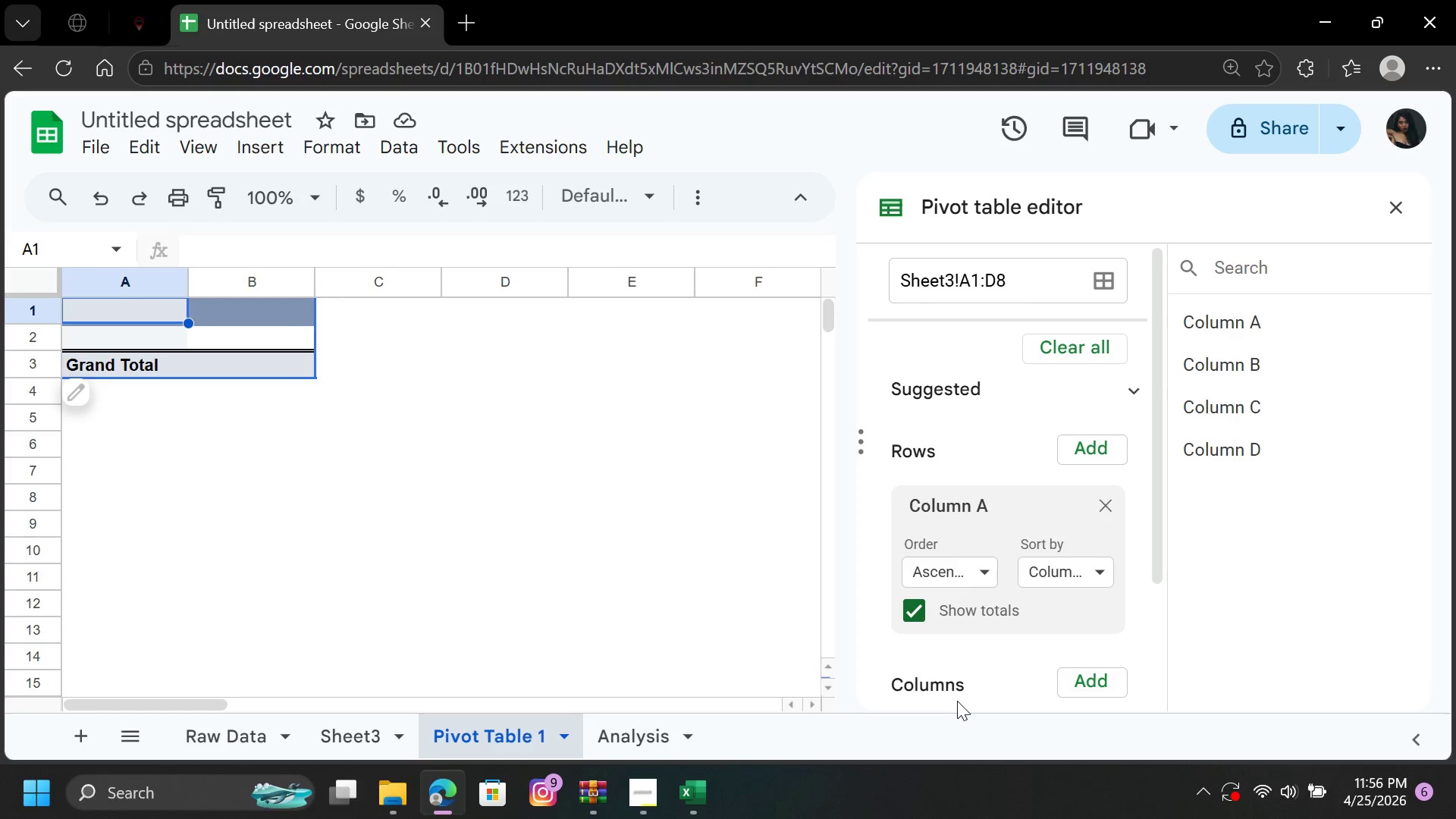 
left_click([946, 690])
 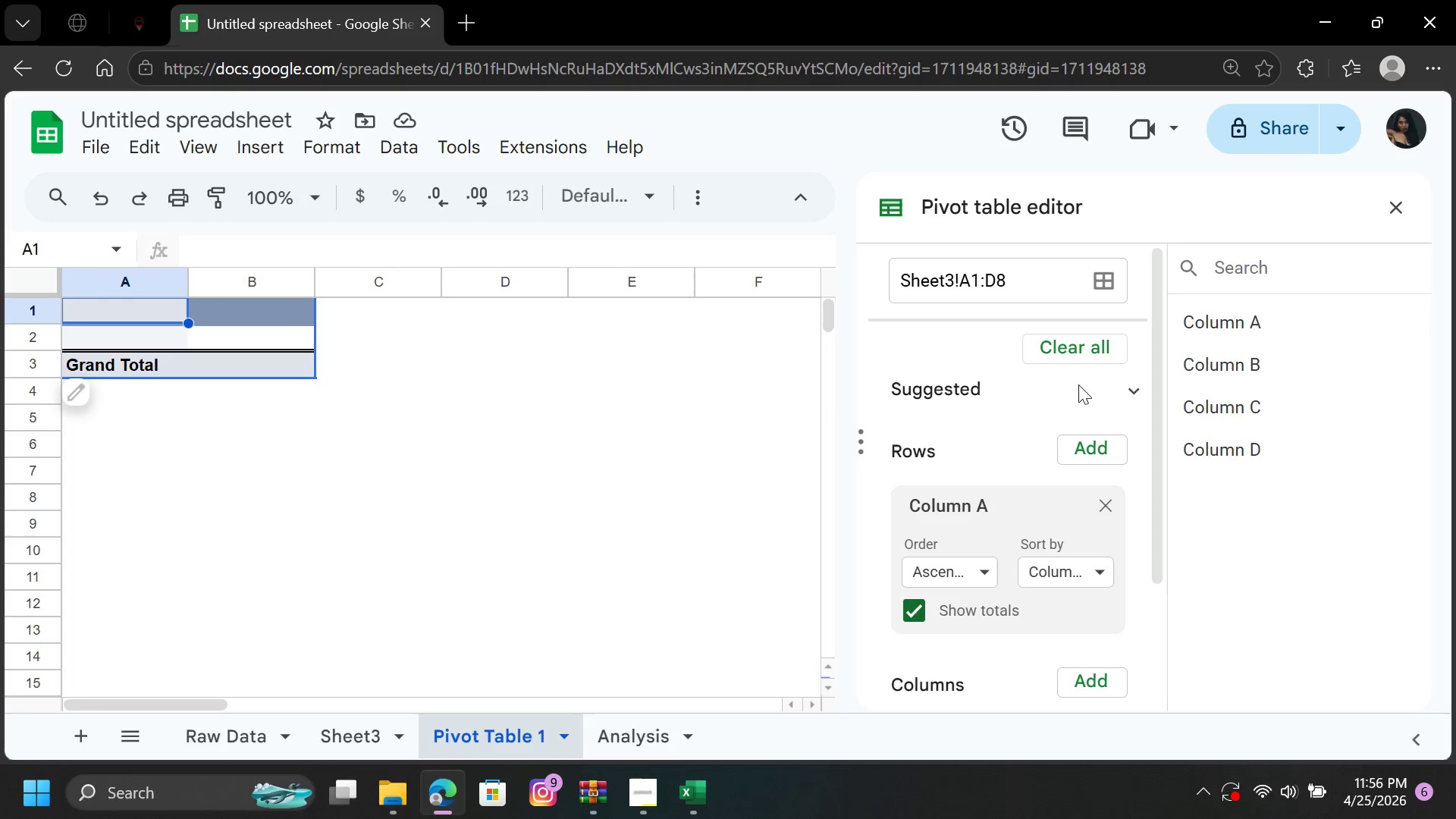 
left_click([1127, 382])
 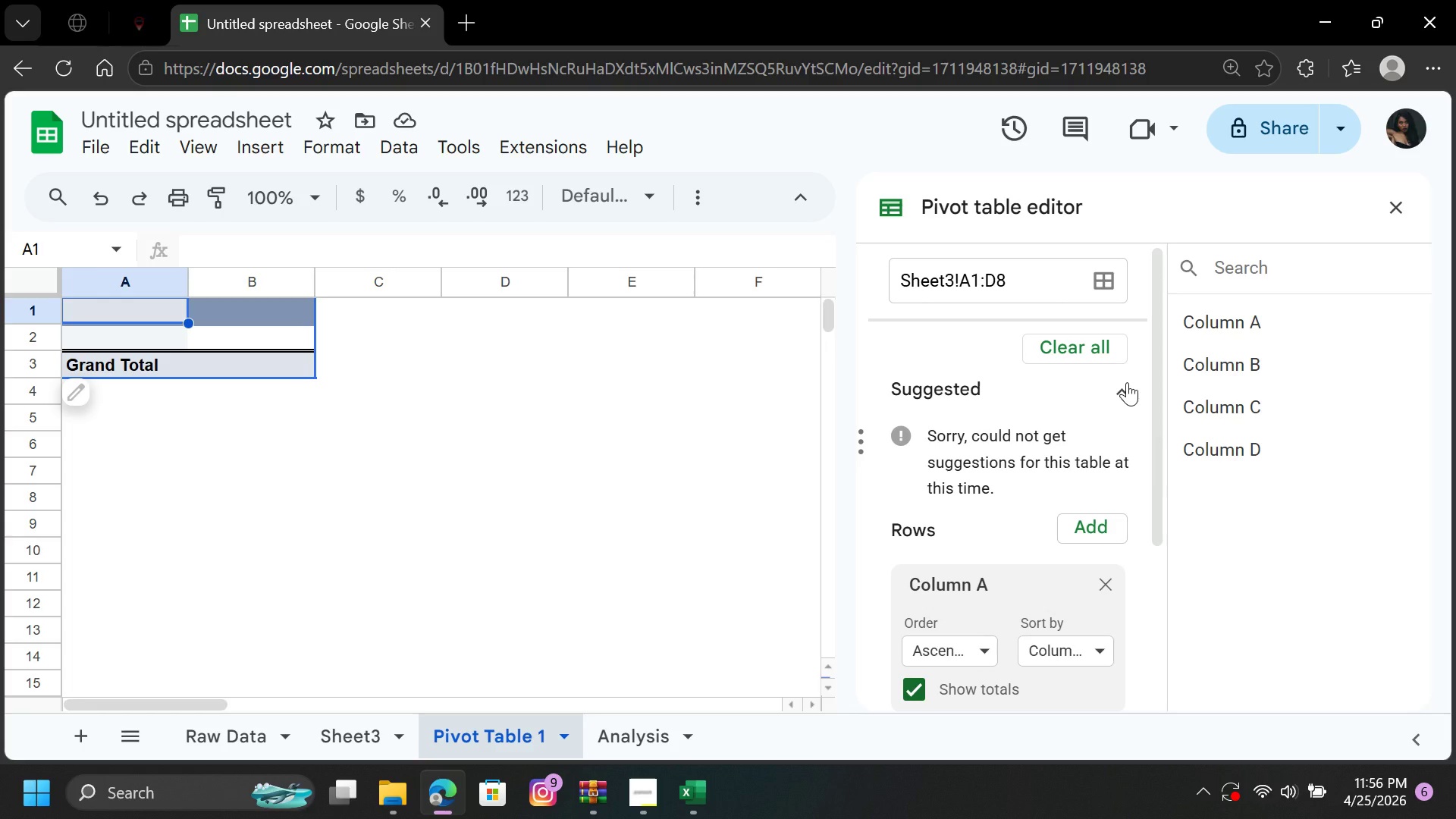 
left_click([1127, 382])
 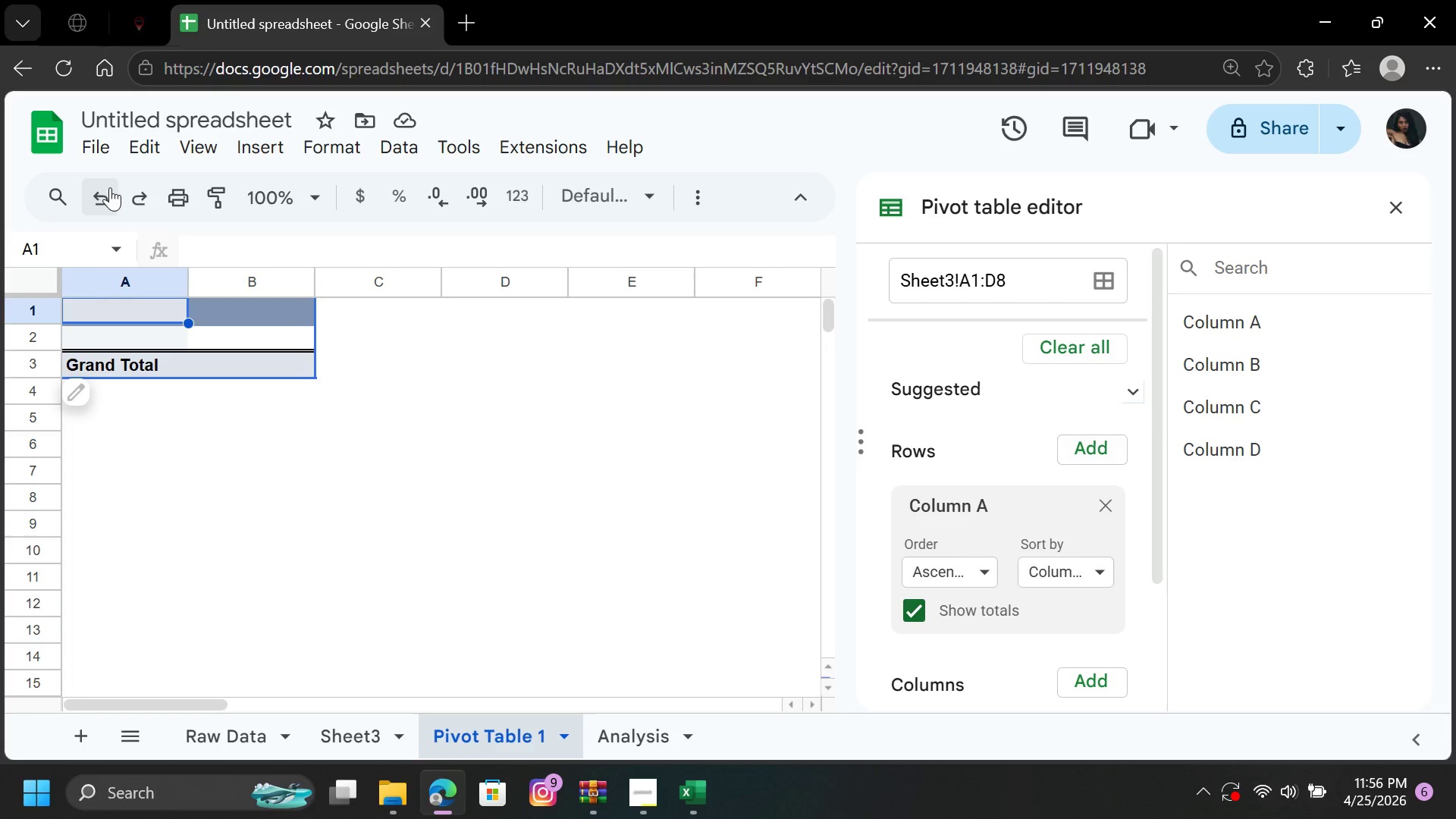 
left_click([104, 194])
 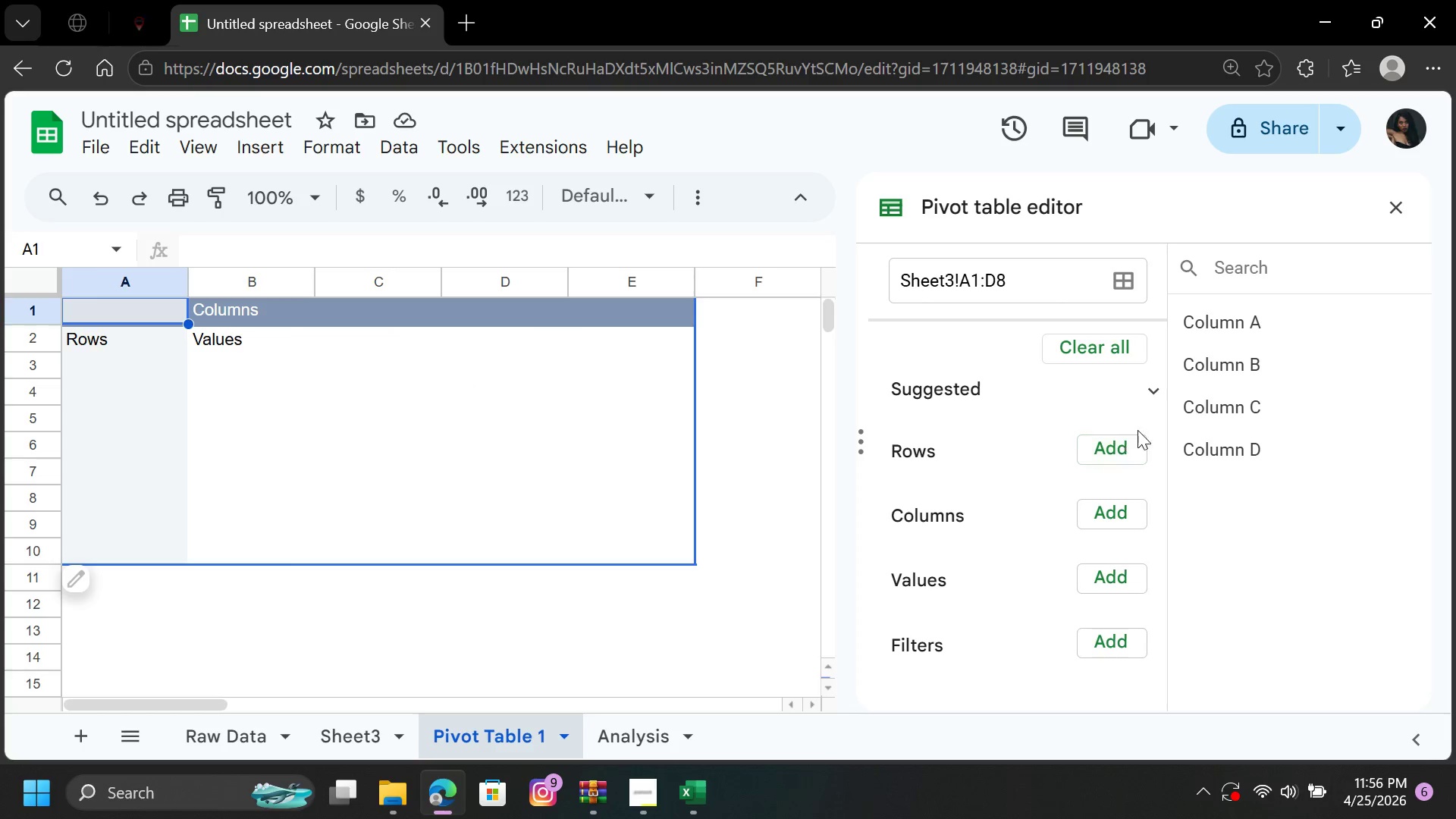 
wait(16.23)
 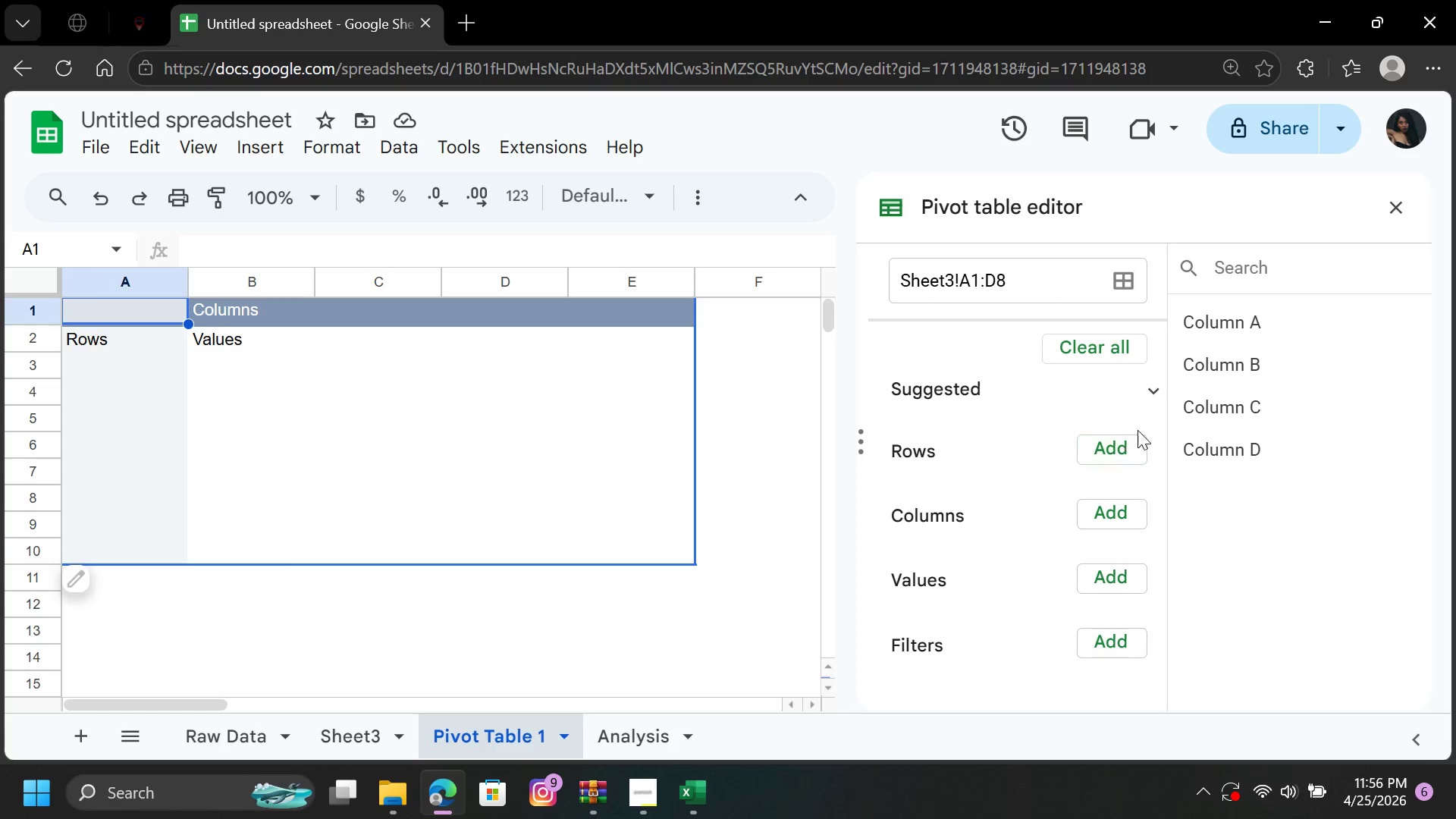 
left_click([1112, 450])
 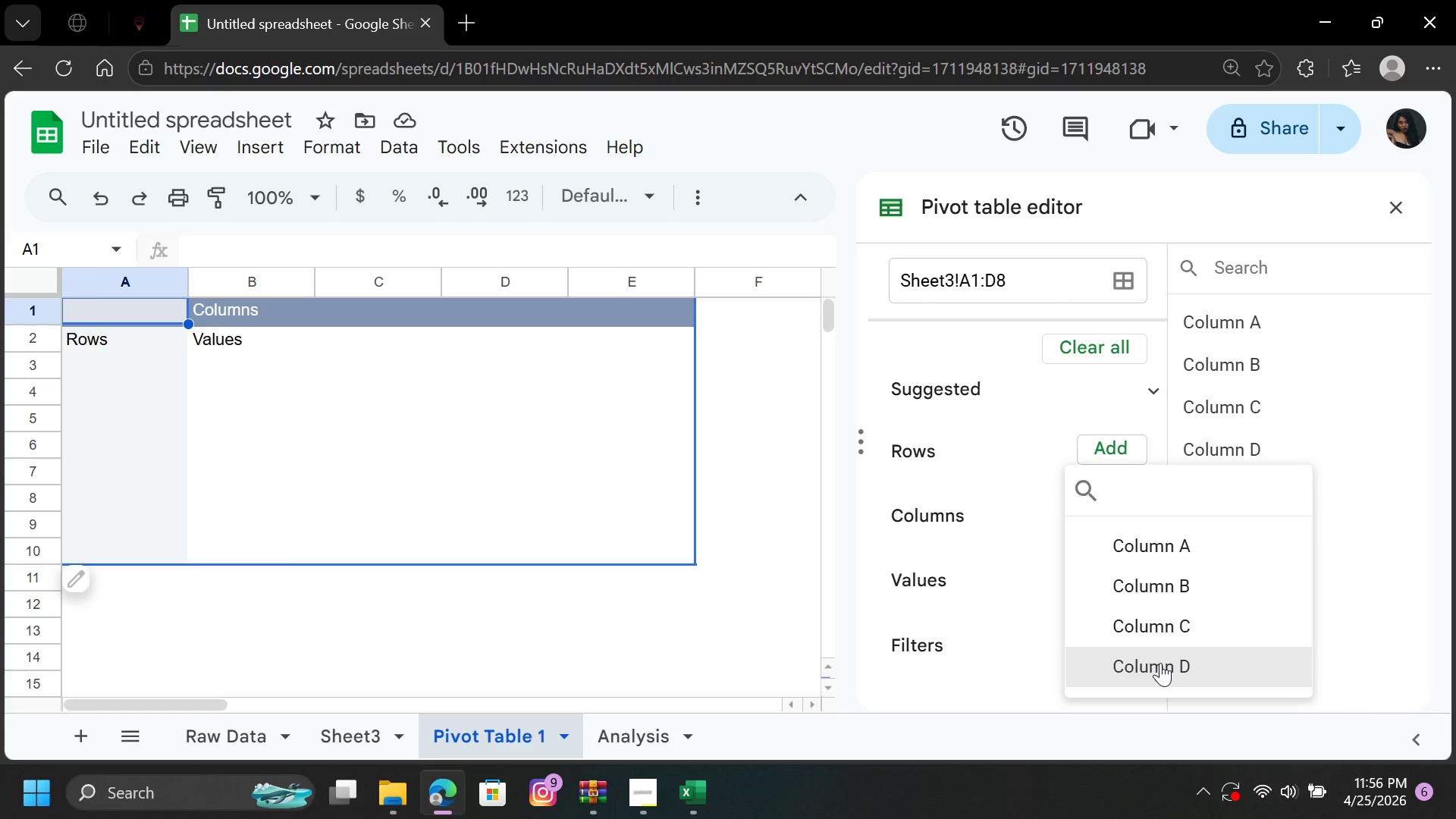 
left_click([1160, 663])
 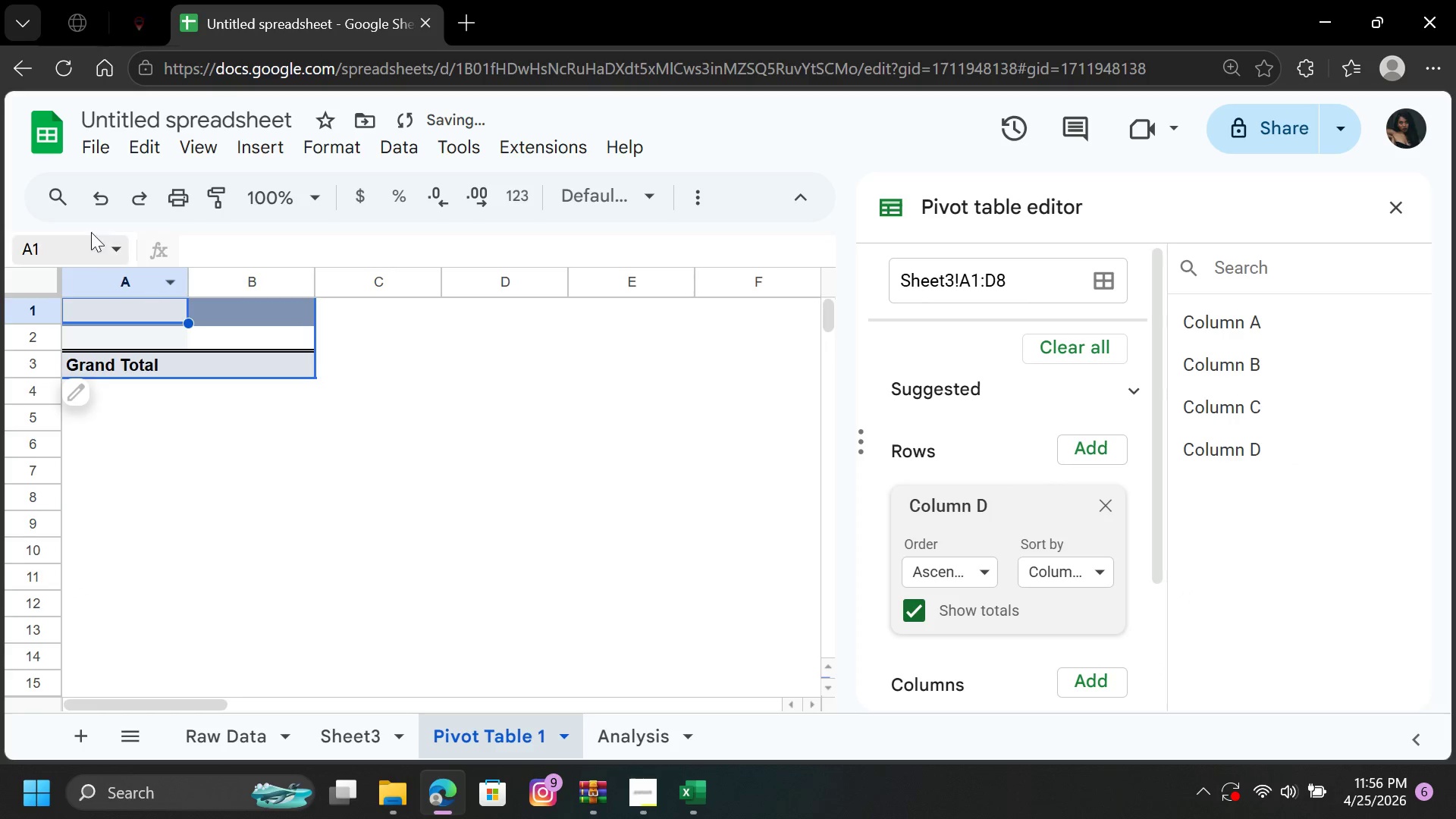 
left_click([105, 196])
 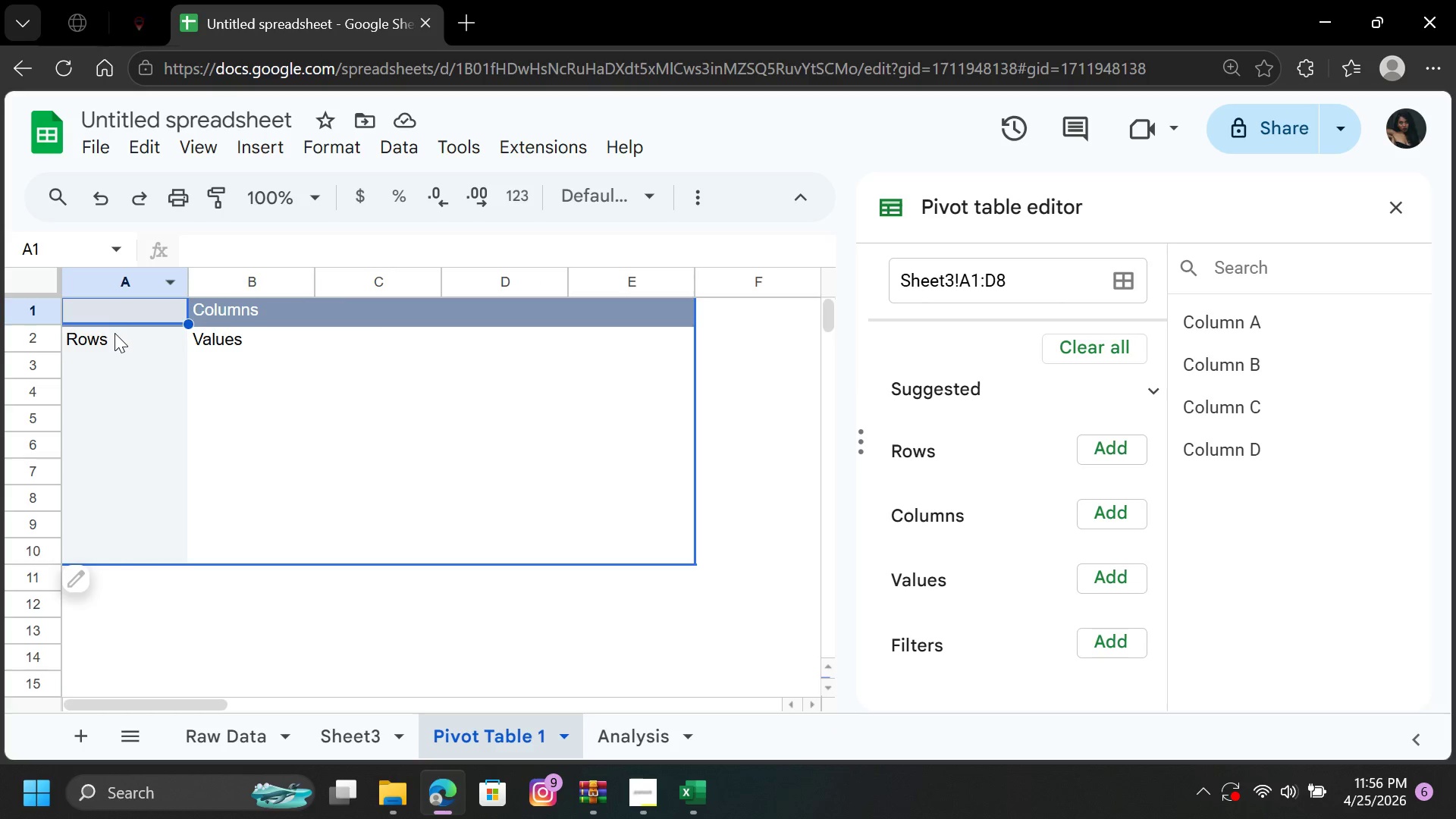 
wait(11.55)
 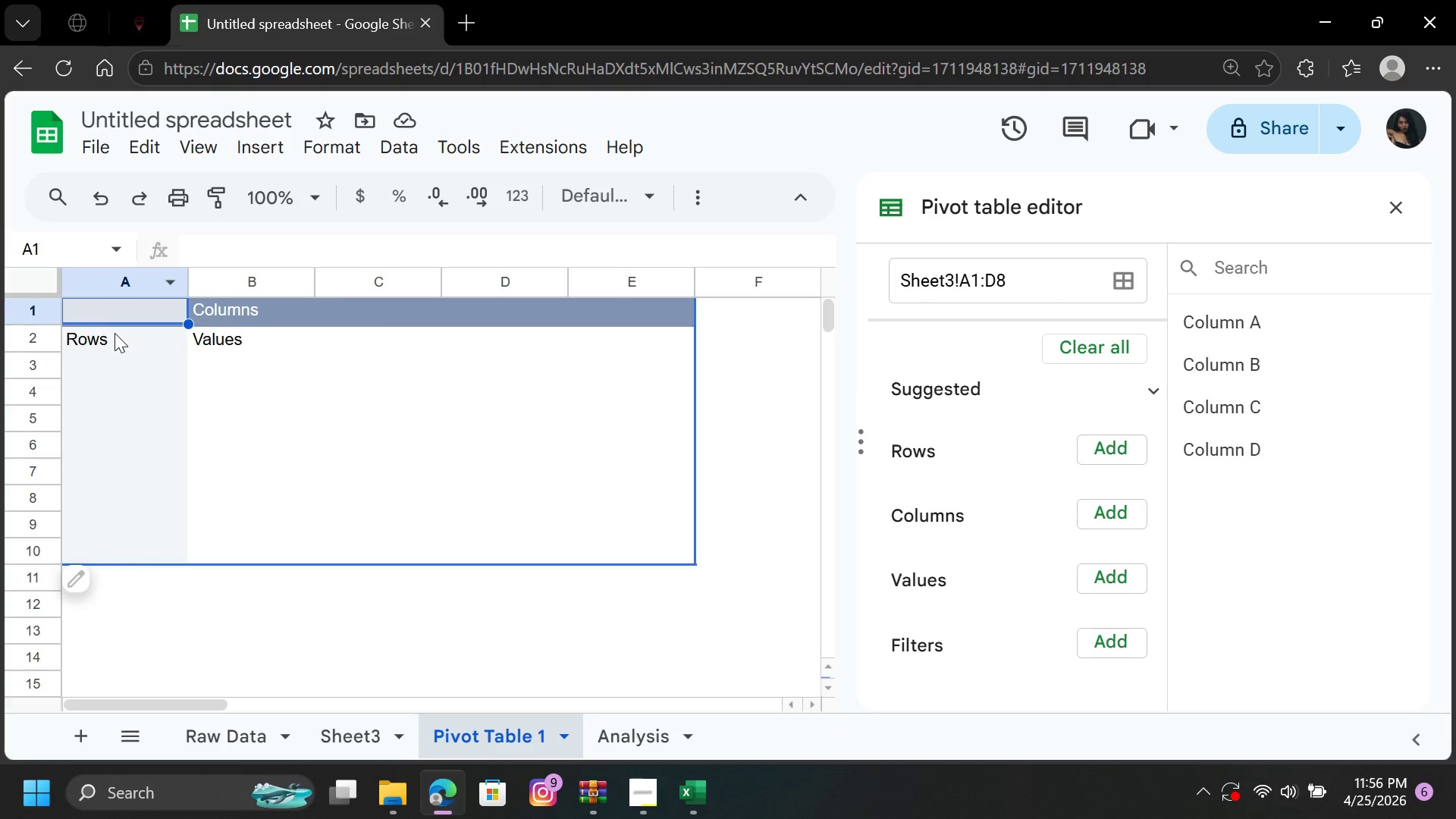 
left_click([1134, 583])
 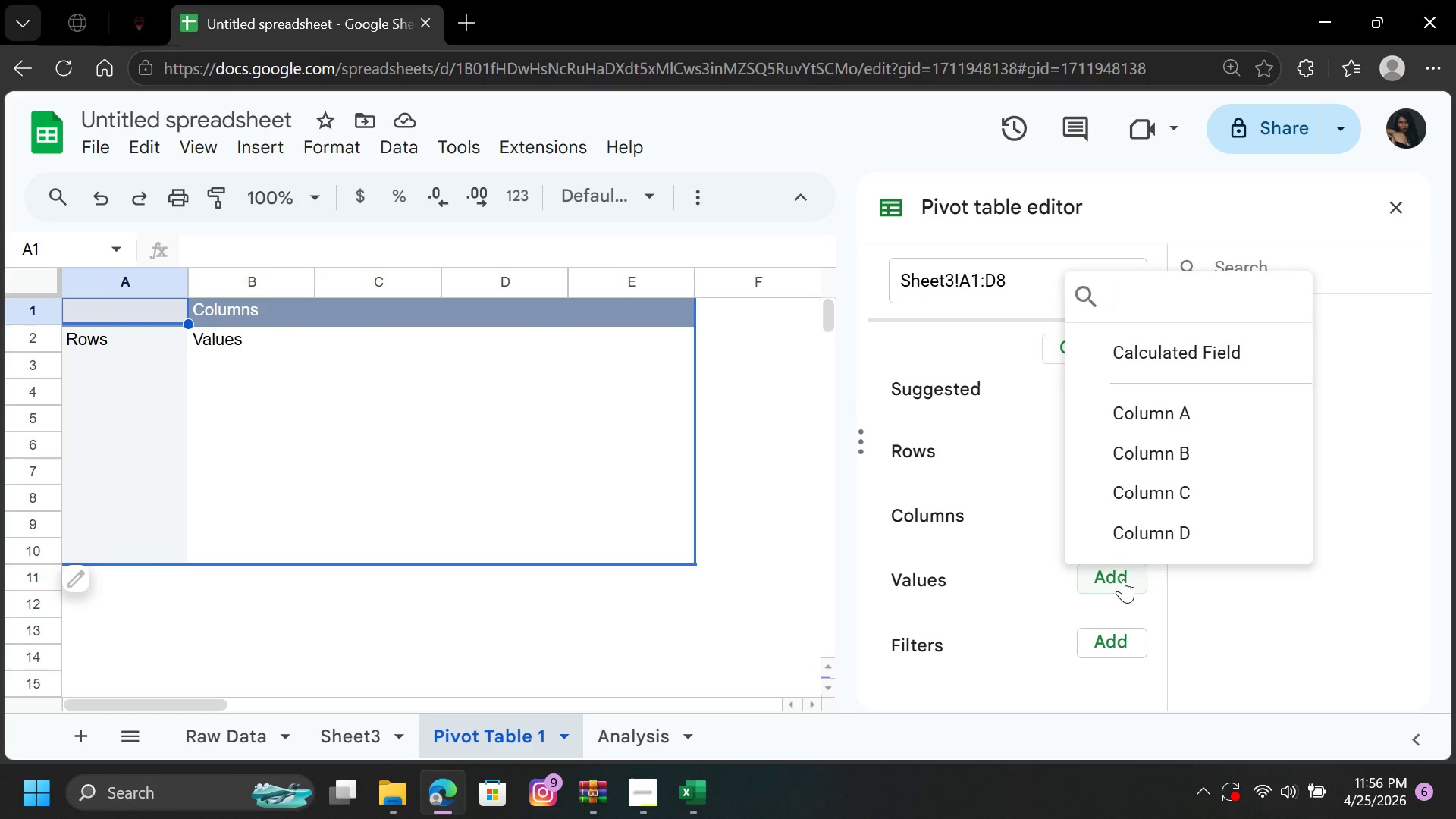 
left_click([1120, 579])
 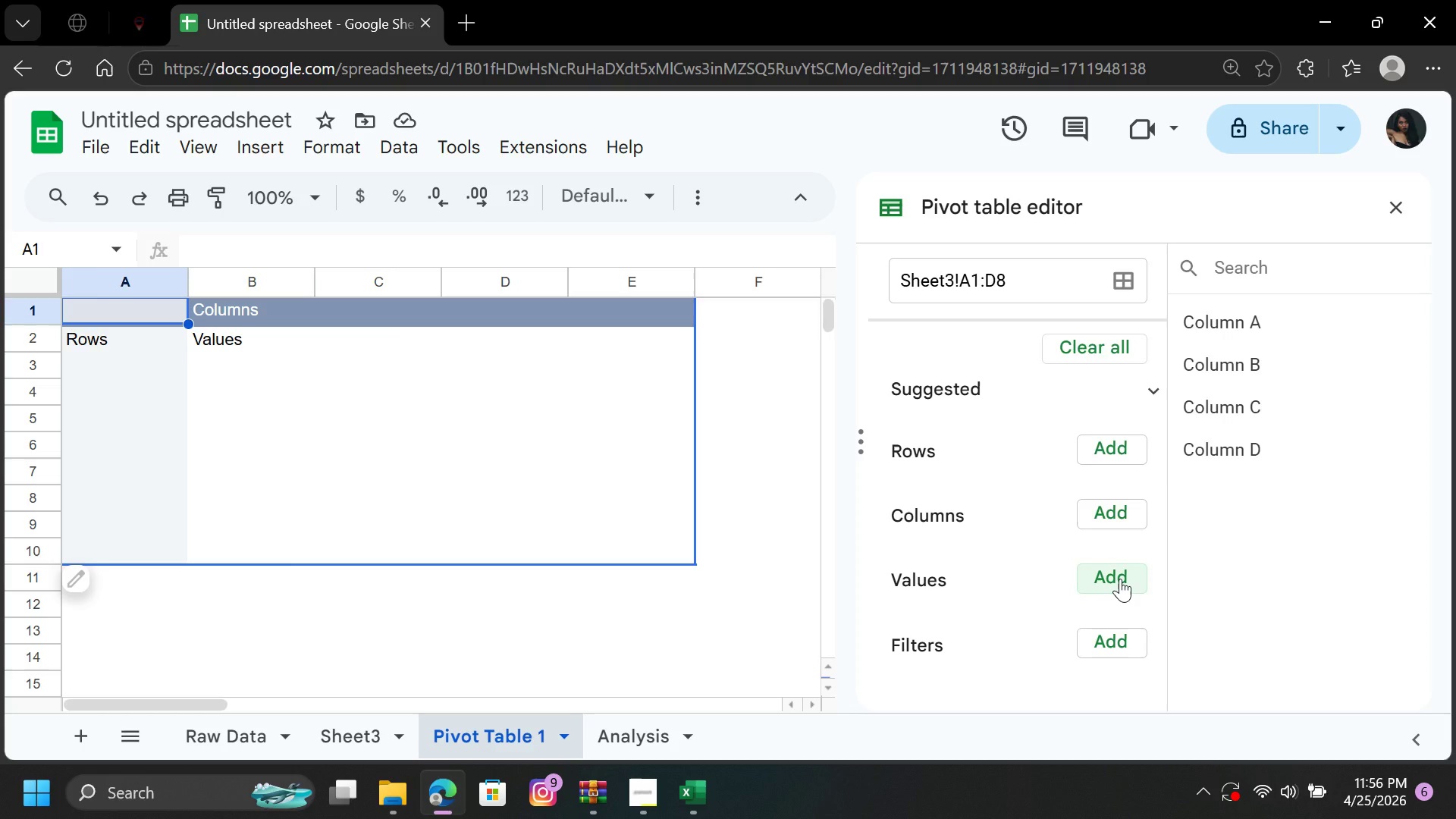 
left_click([1120, 579])
 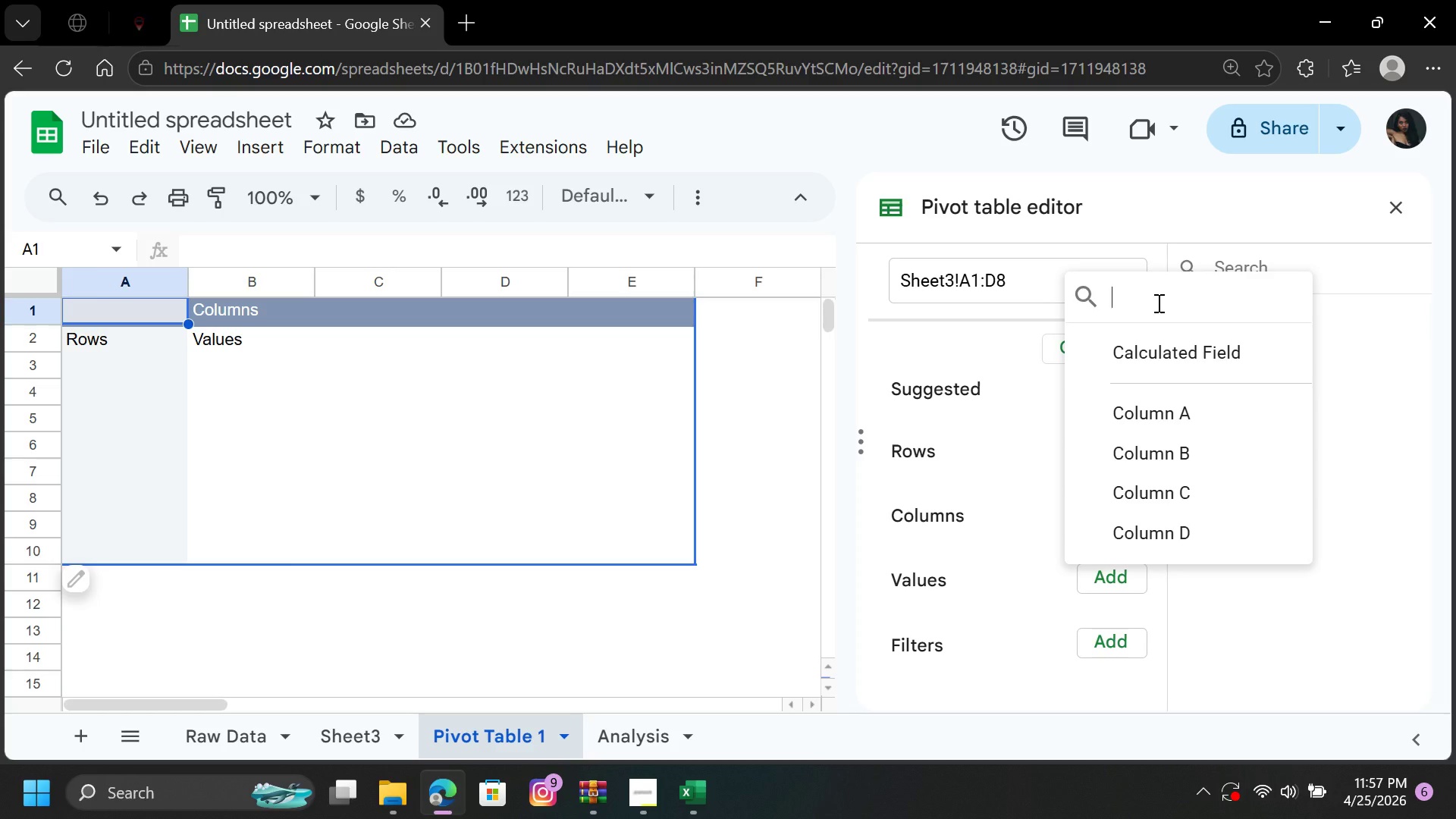 
wait(36.75)
 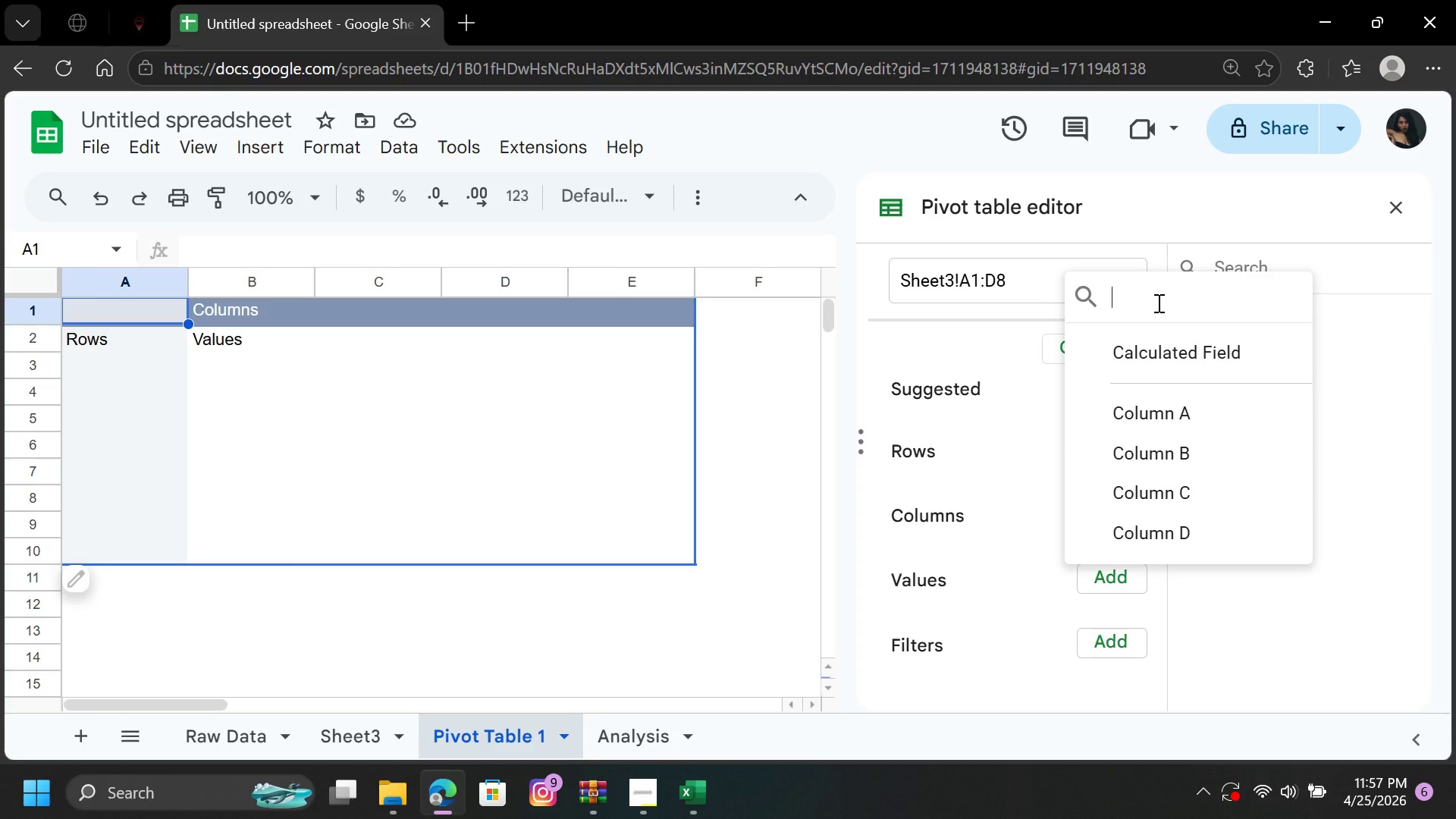 
left_click([1152, 410])
 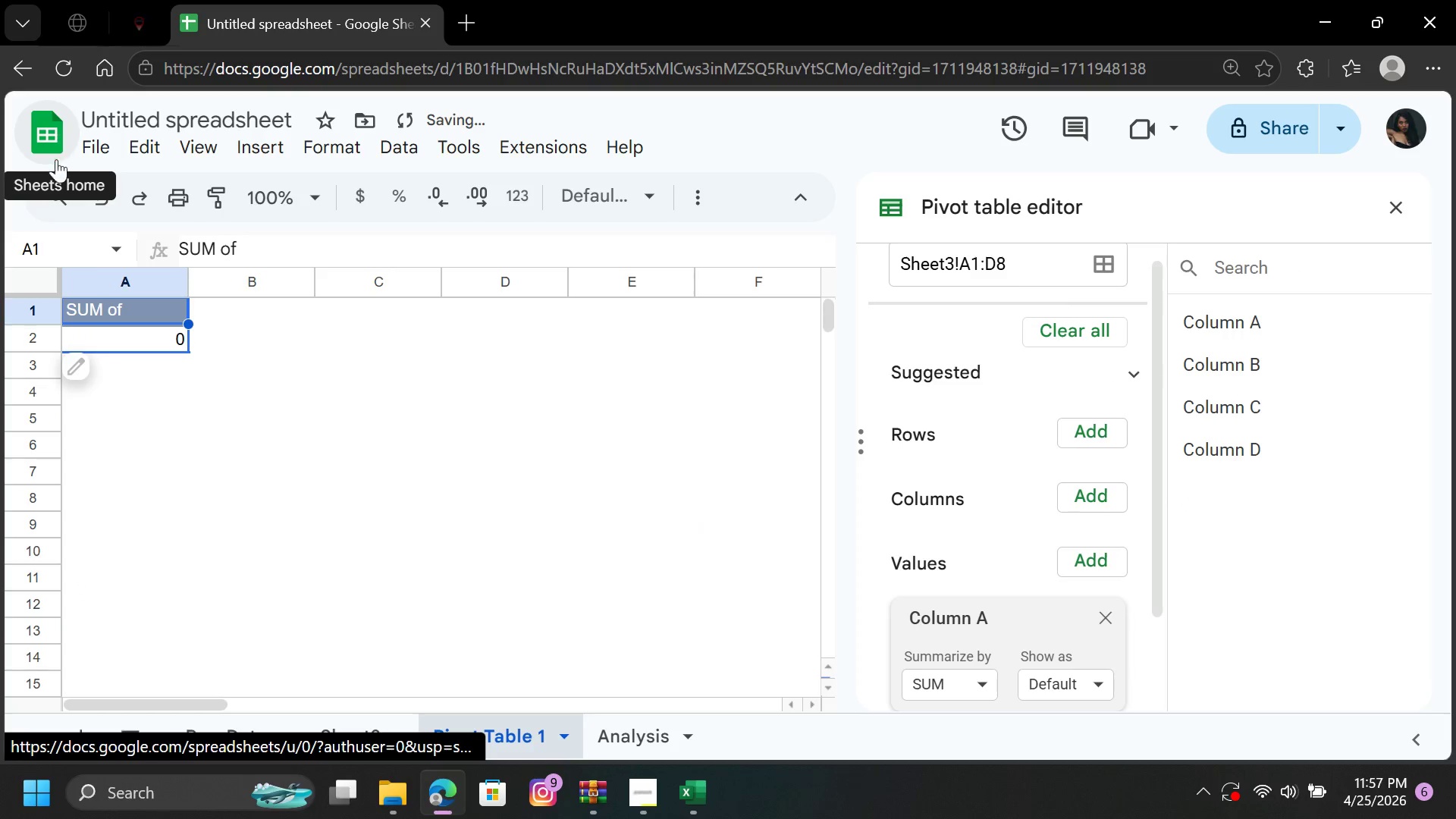 
left_click([97, 196])
 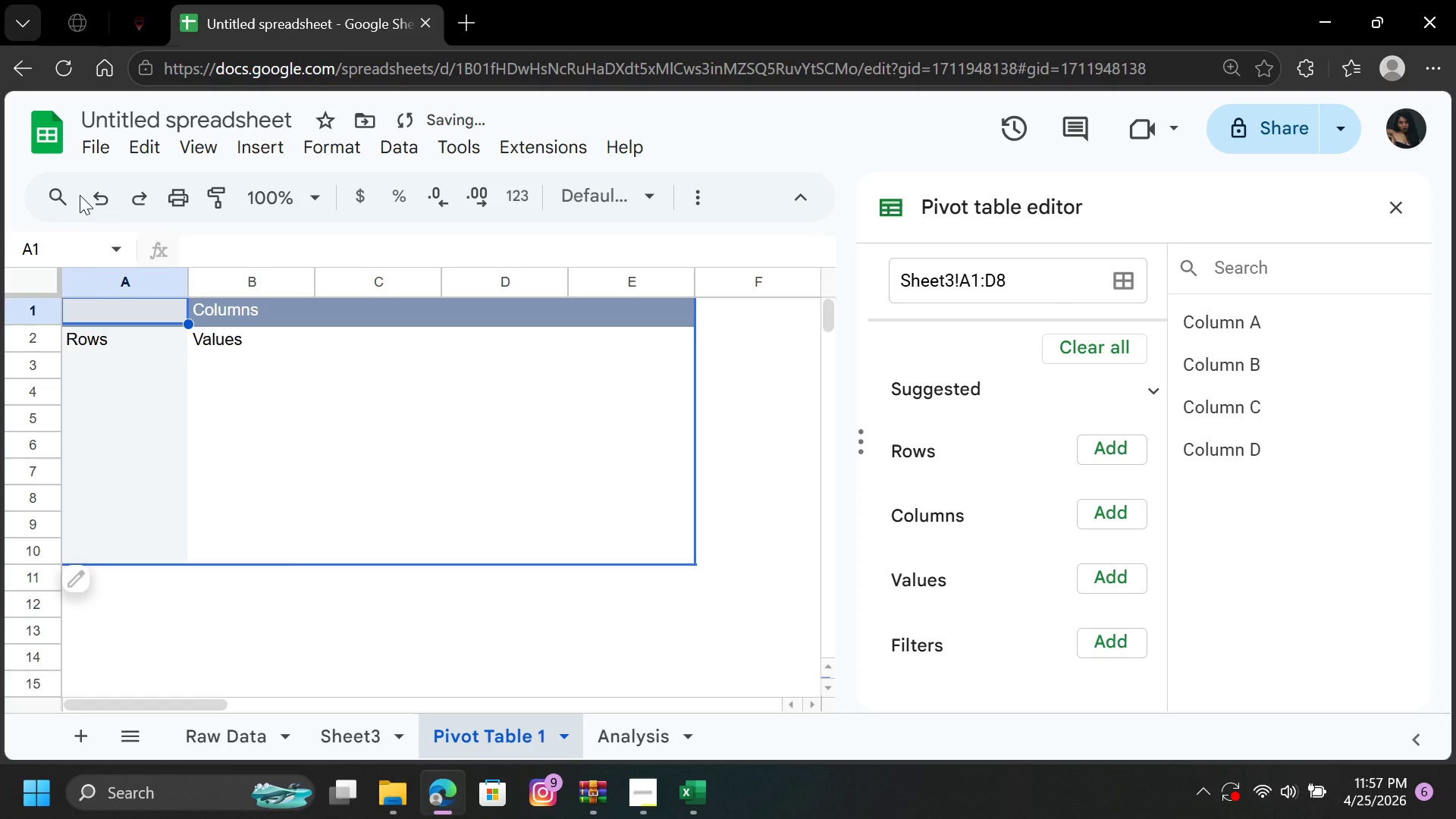 
left_click([99, 199])
 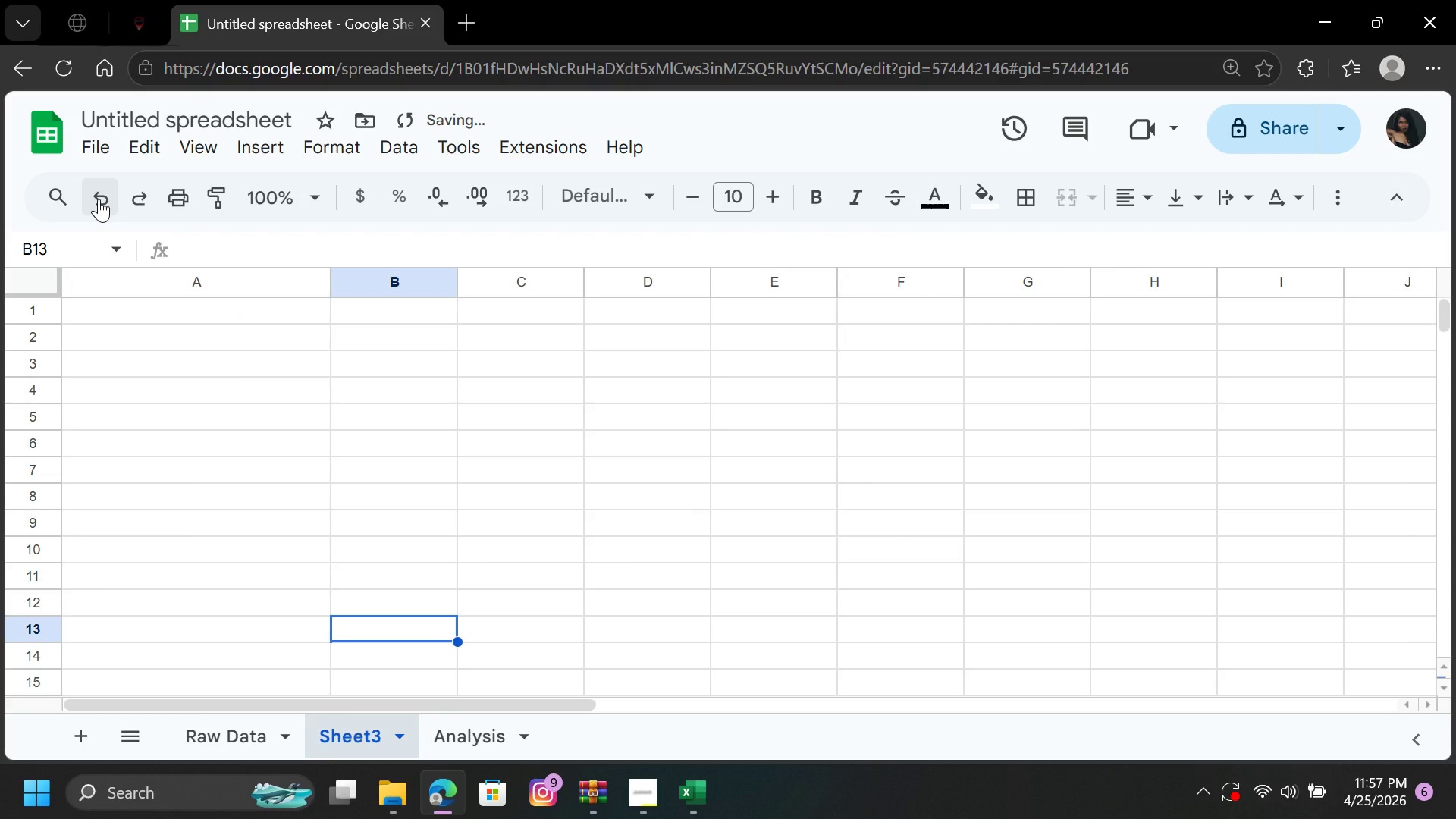 
left_click([99, 199])
 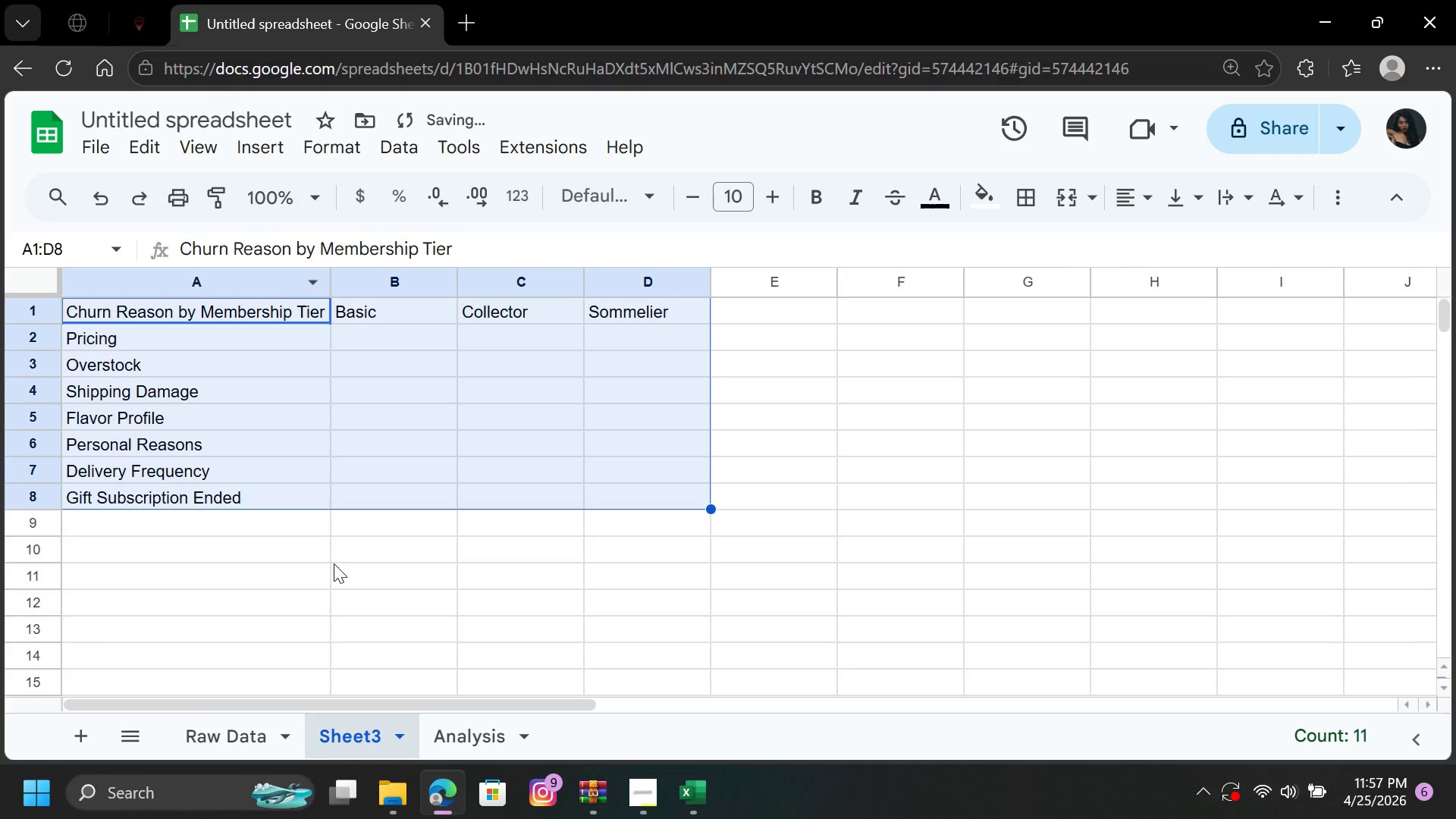 
left_click([340, 579])
 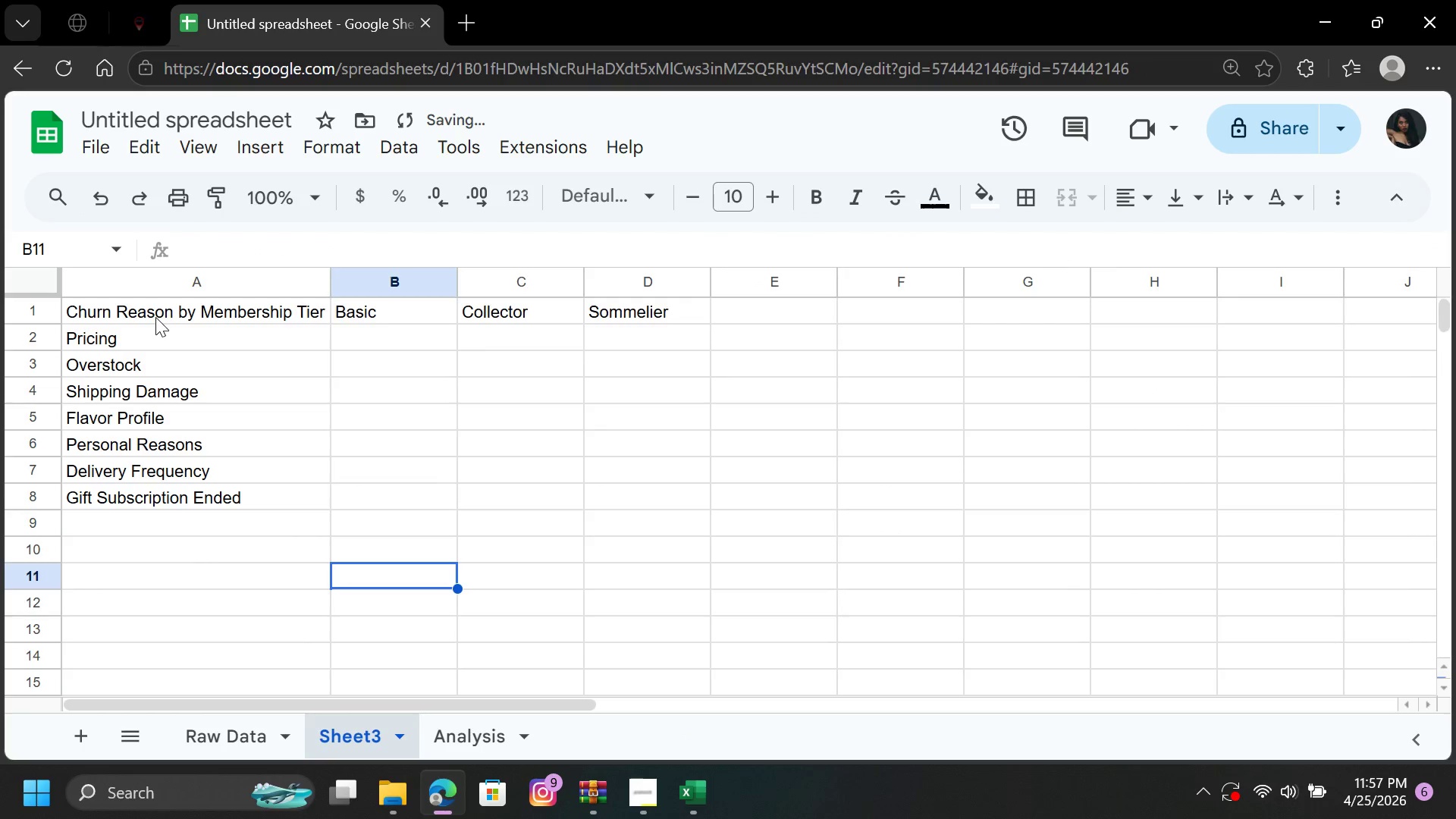 
left_click_drag(start_coordinate=[155, 317], to_coordinate=[607, 507])
 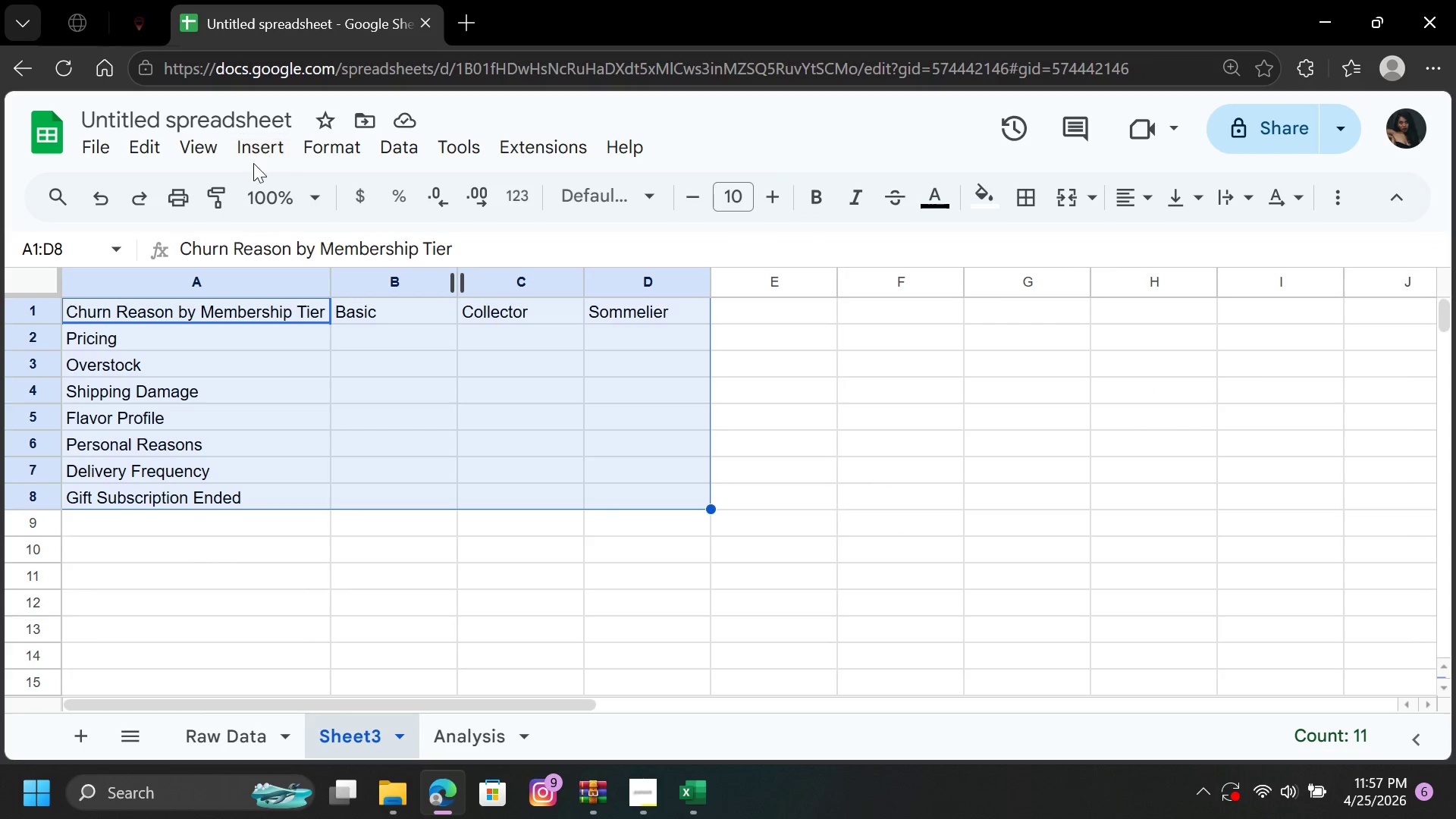 
left_click([263, 149])
 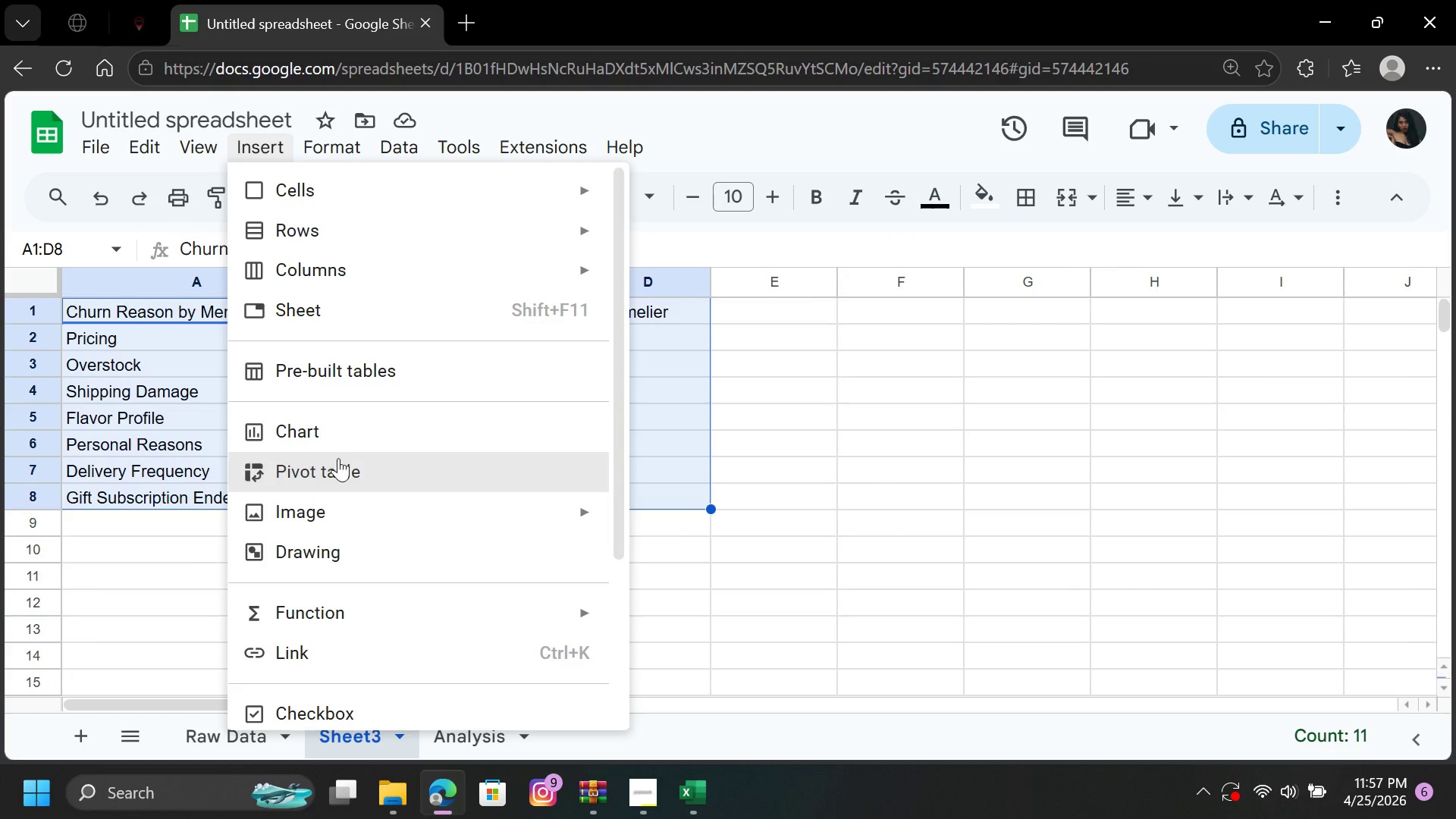 
left_click([338, 471])
 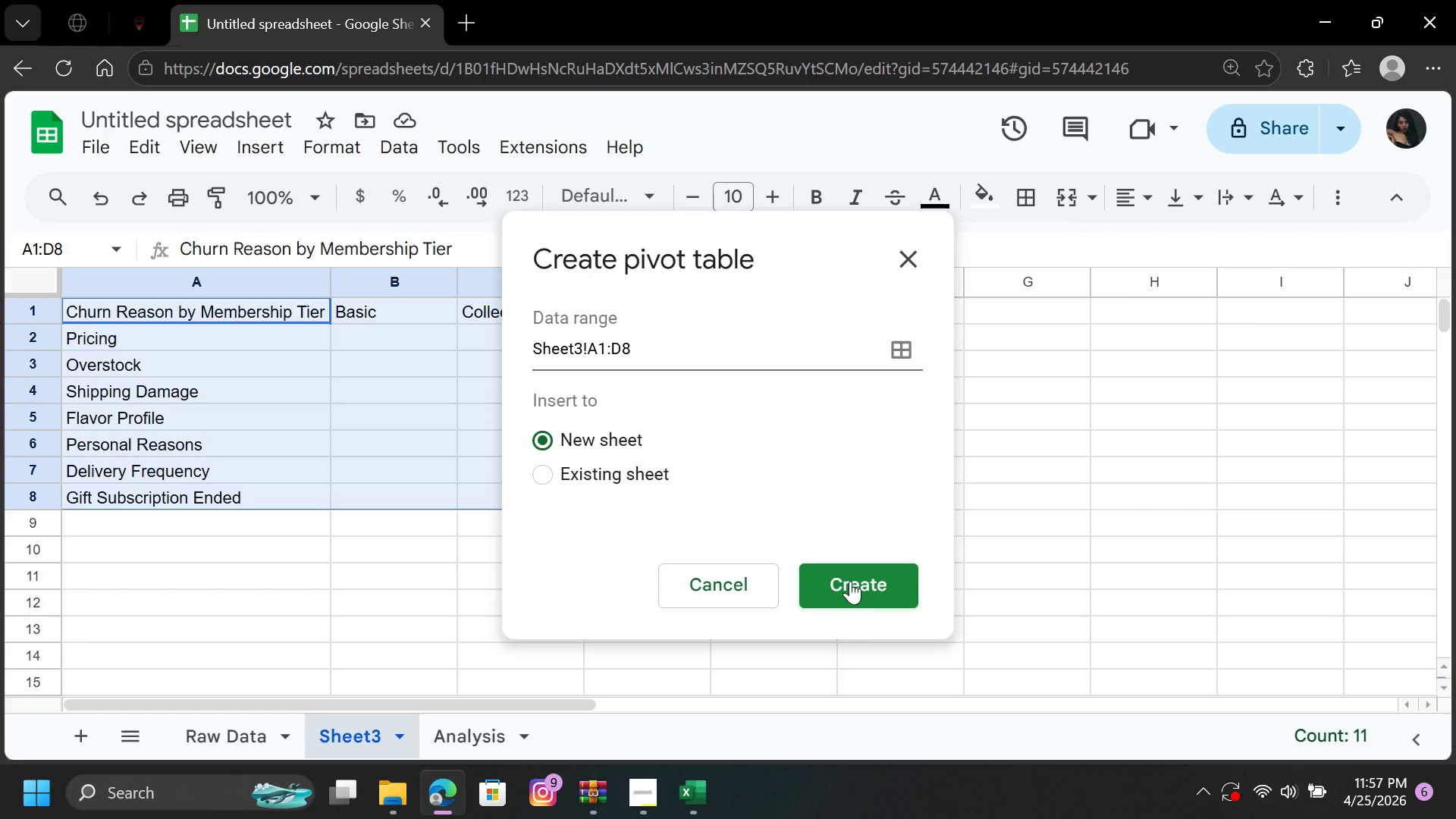 
left_click([846, 581])
 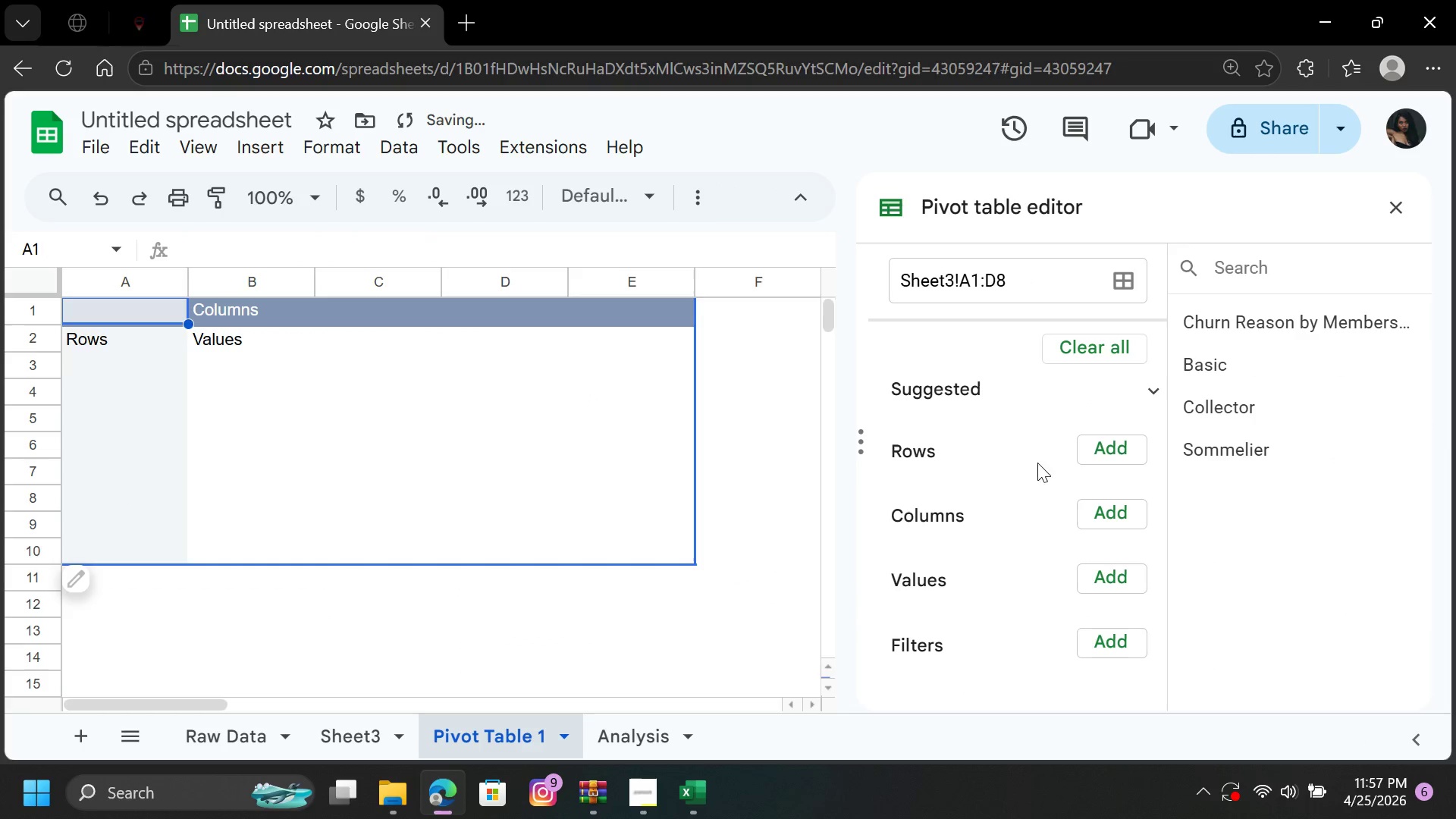 
left_click([1099, 457])
 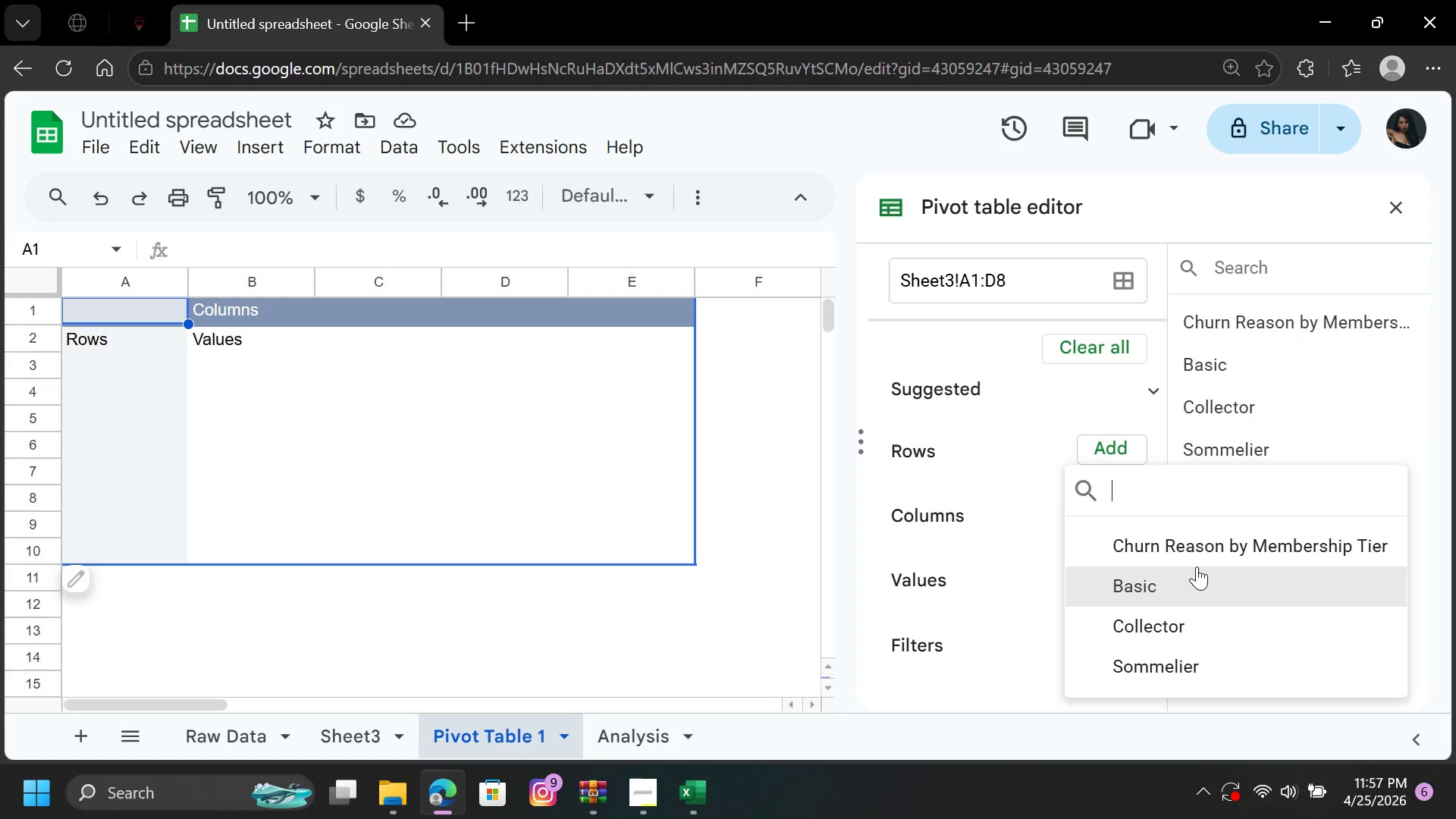 
wait(9.58)
 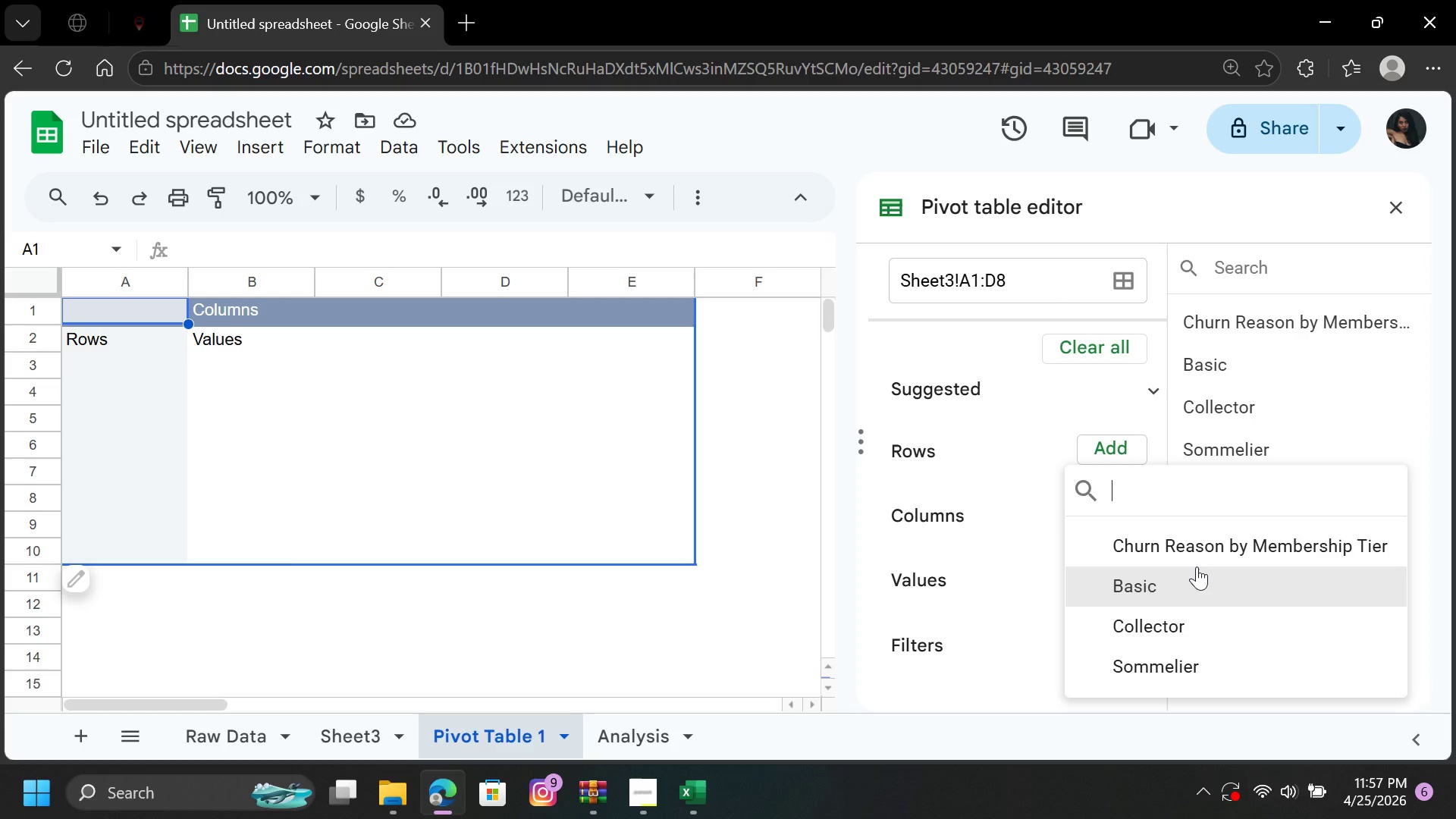 
left_click([1178, 579])
 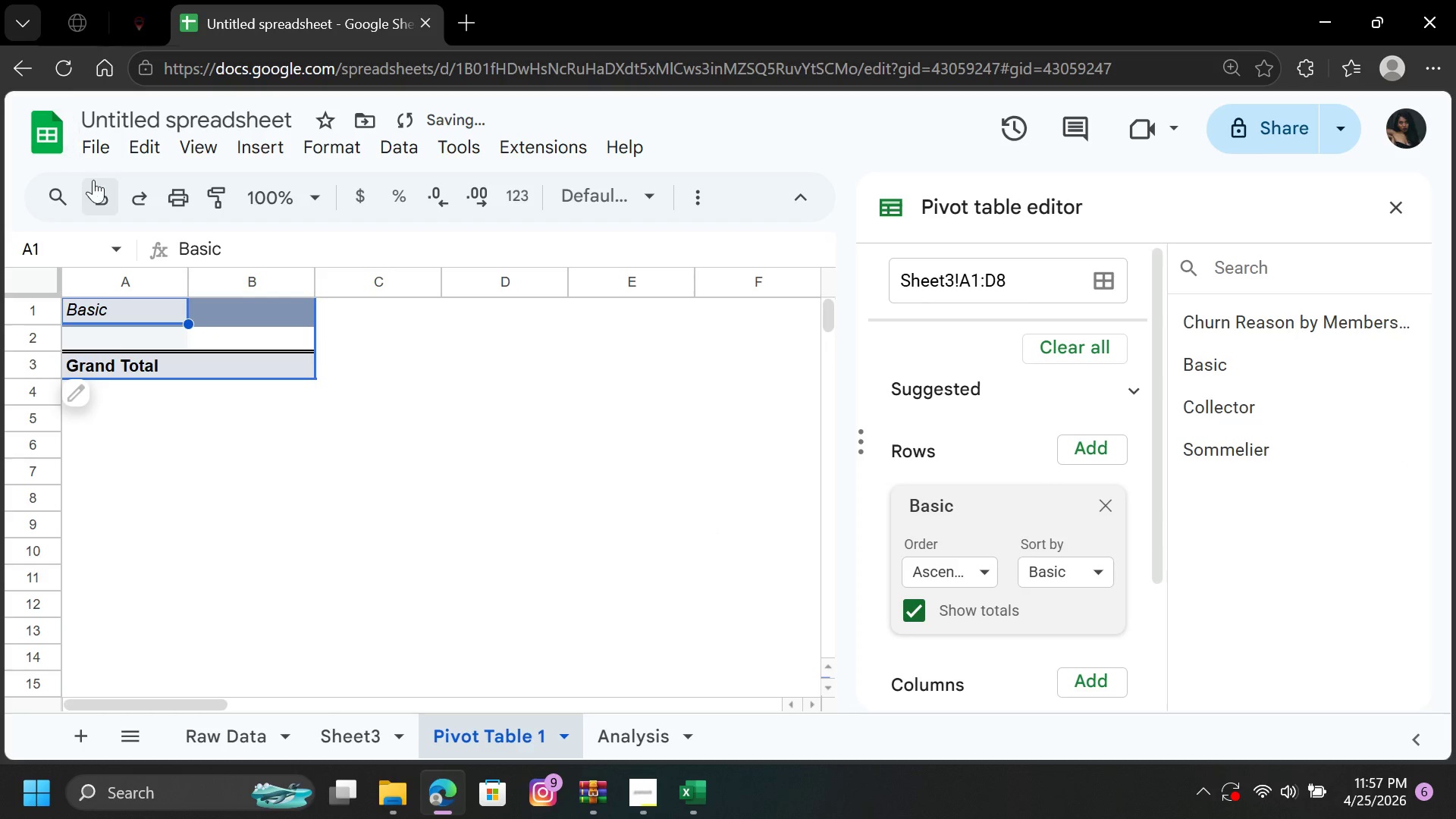 
left_click([103, 193])
 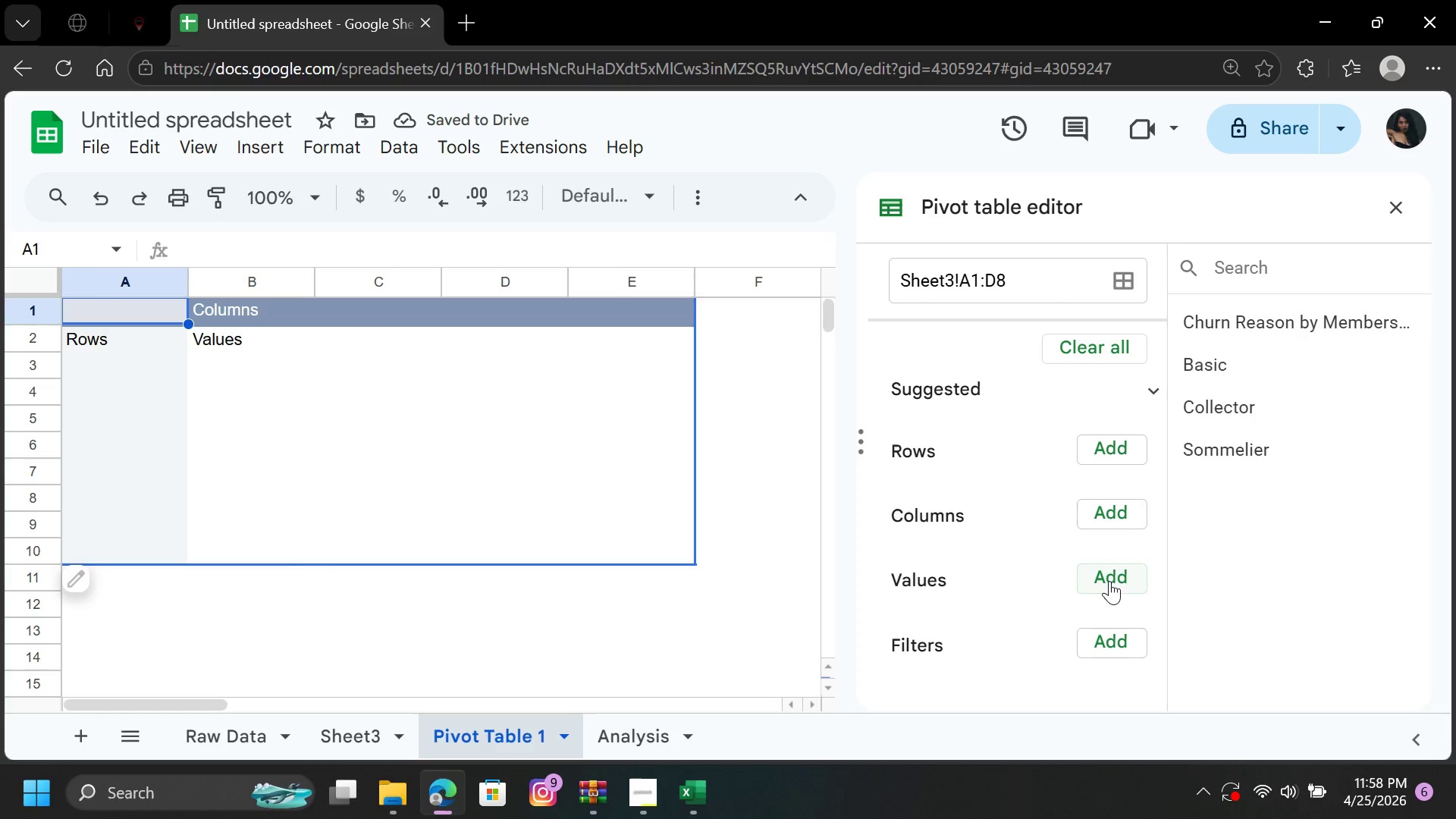 
left_click([1118, 513])
 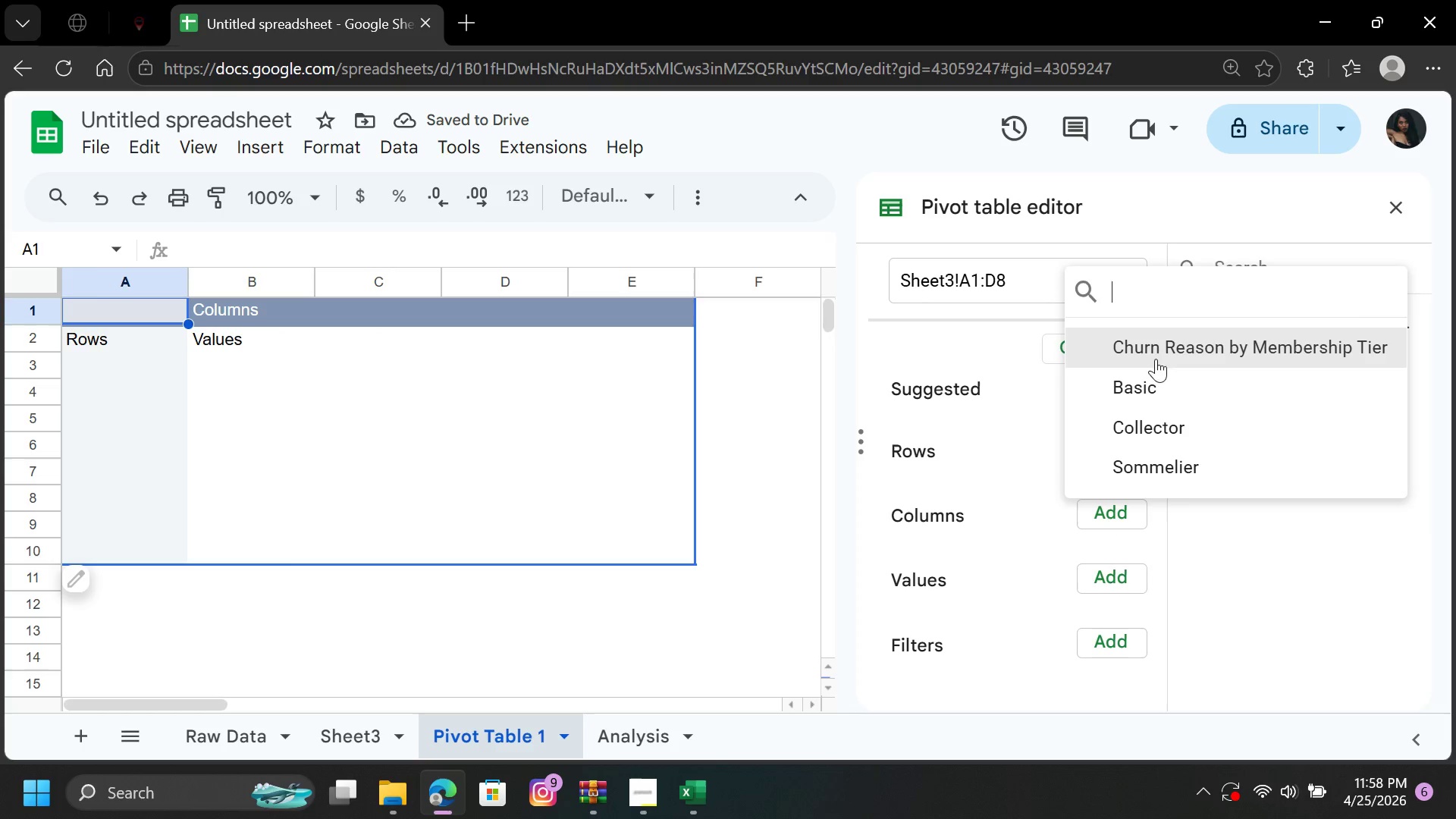 
left_click([1156, 346])
 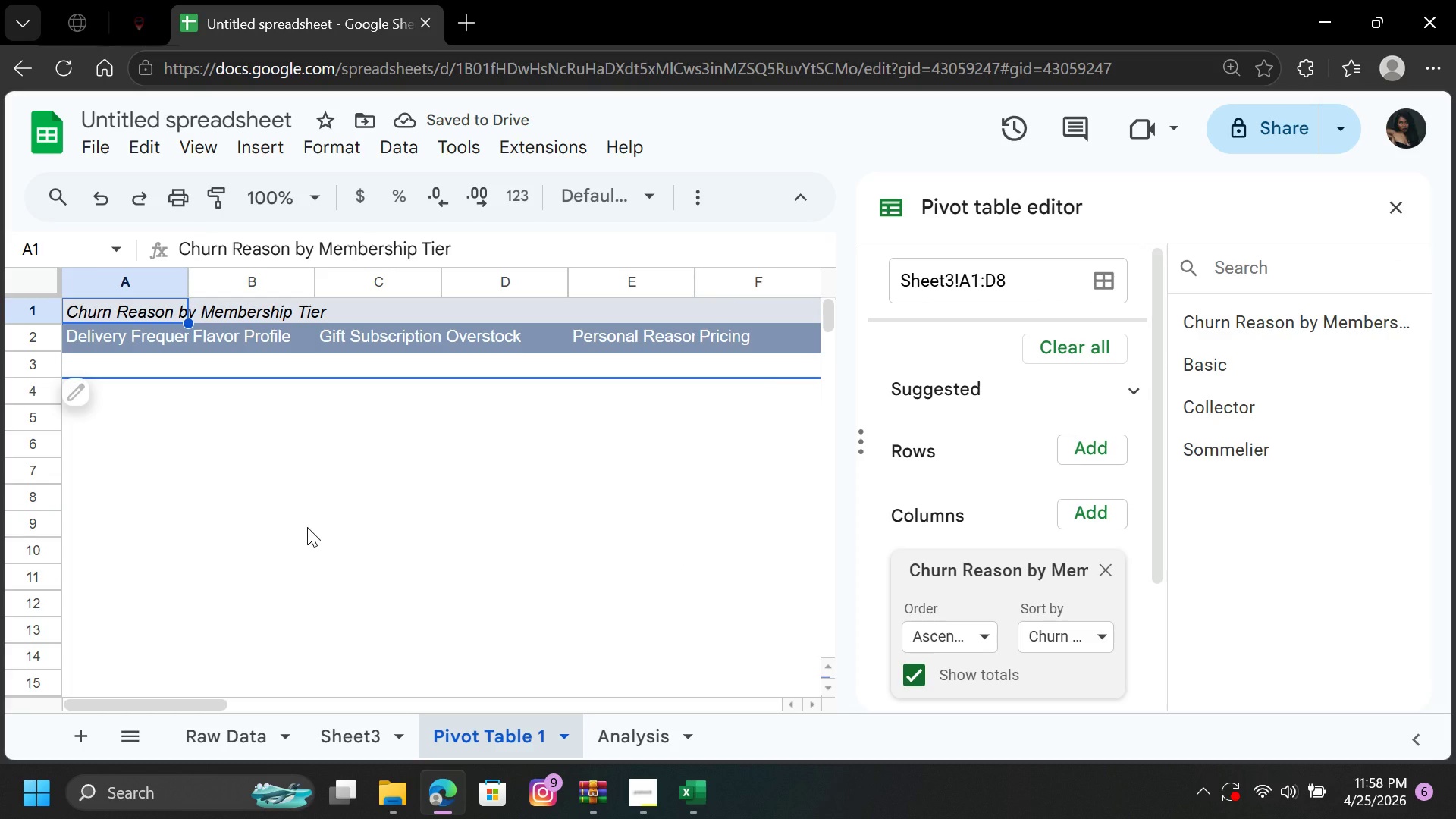 
wait(8.05)
 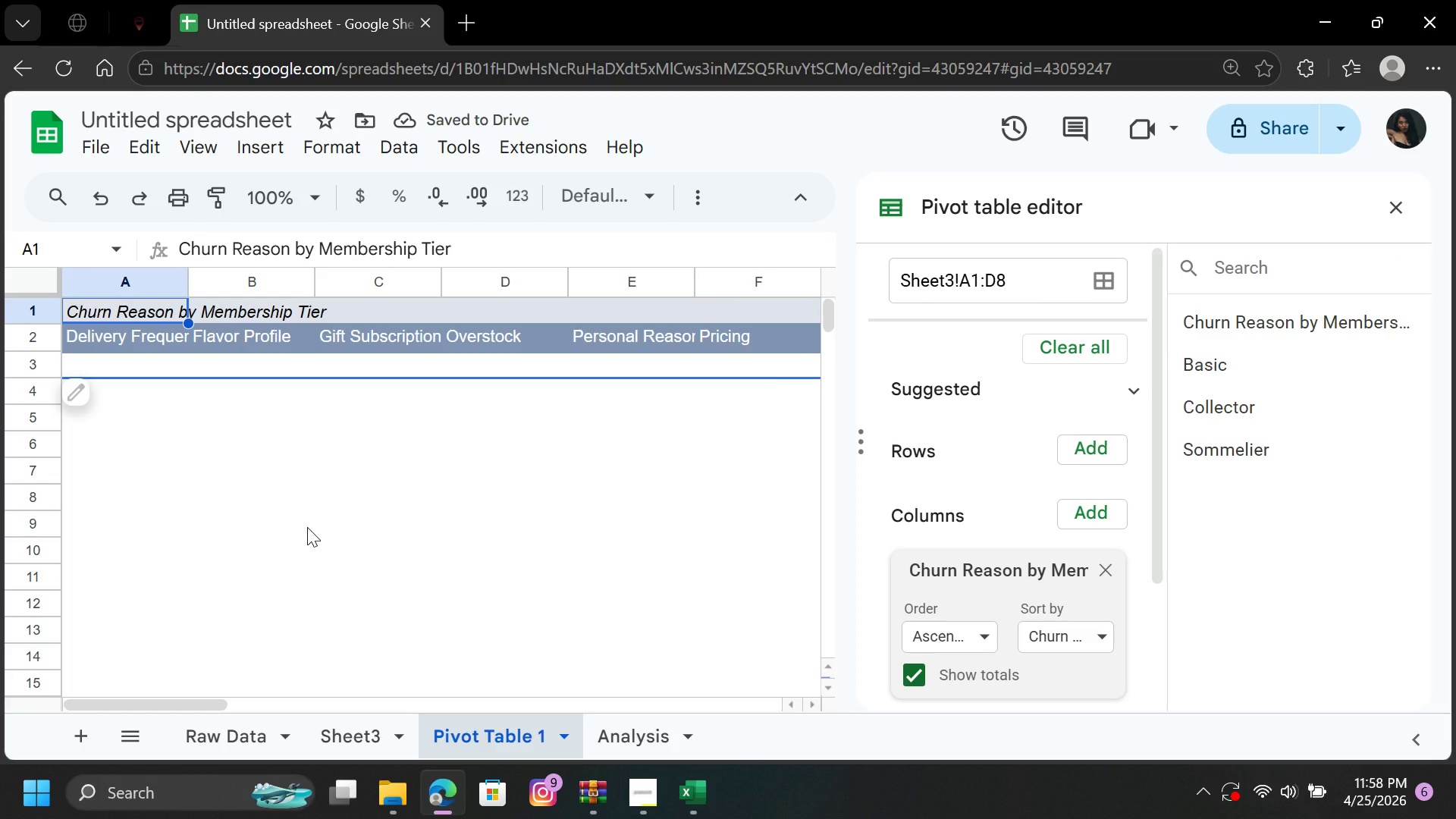 
left_click([101, 202])
 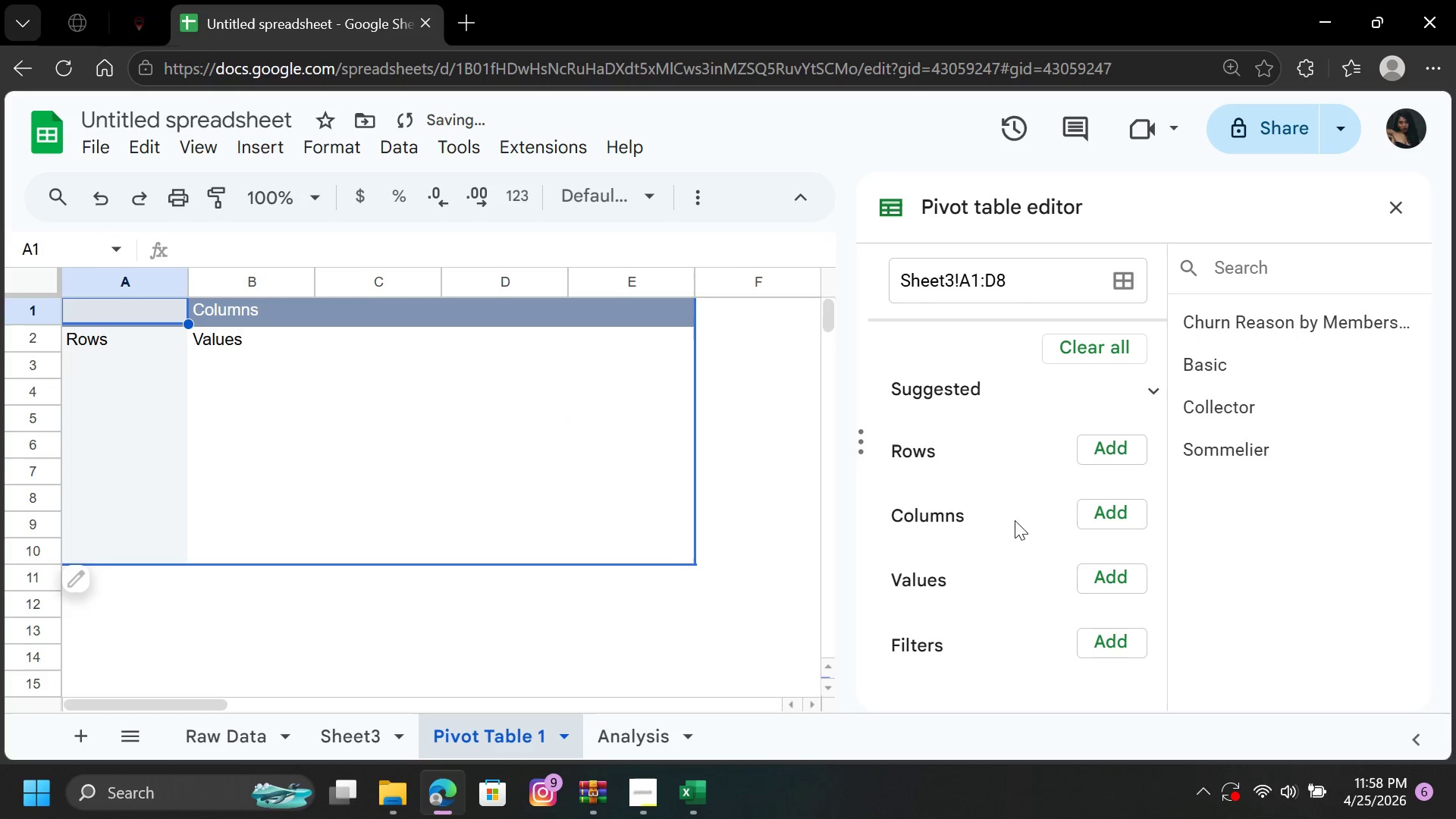 
left_click([1106, 447])
 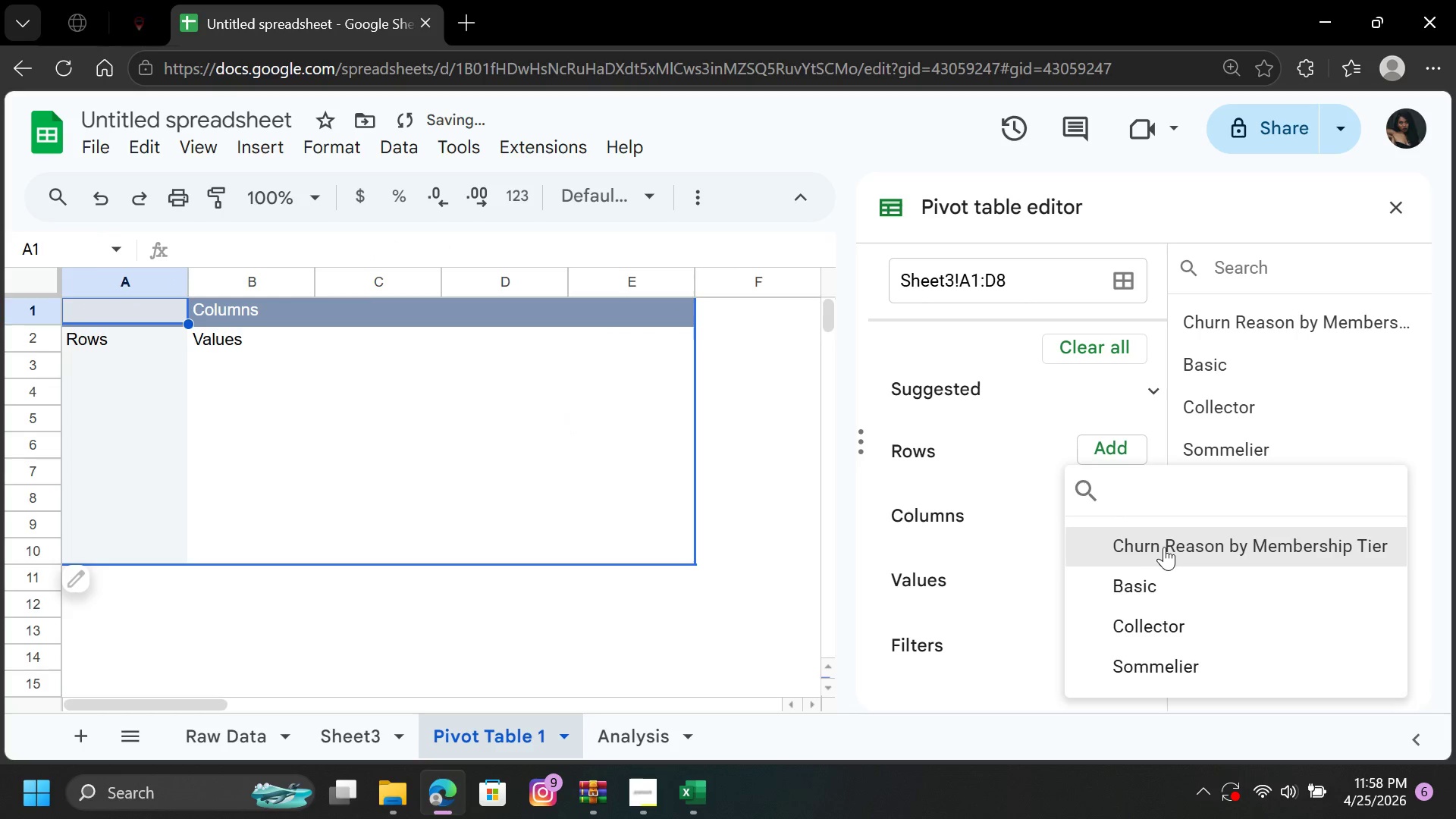 
left_click([1164, 548])
 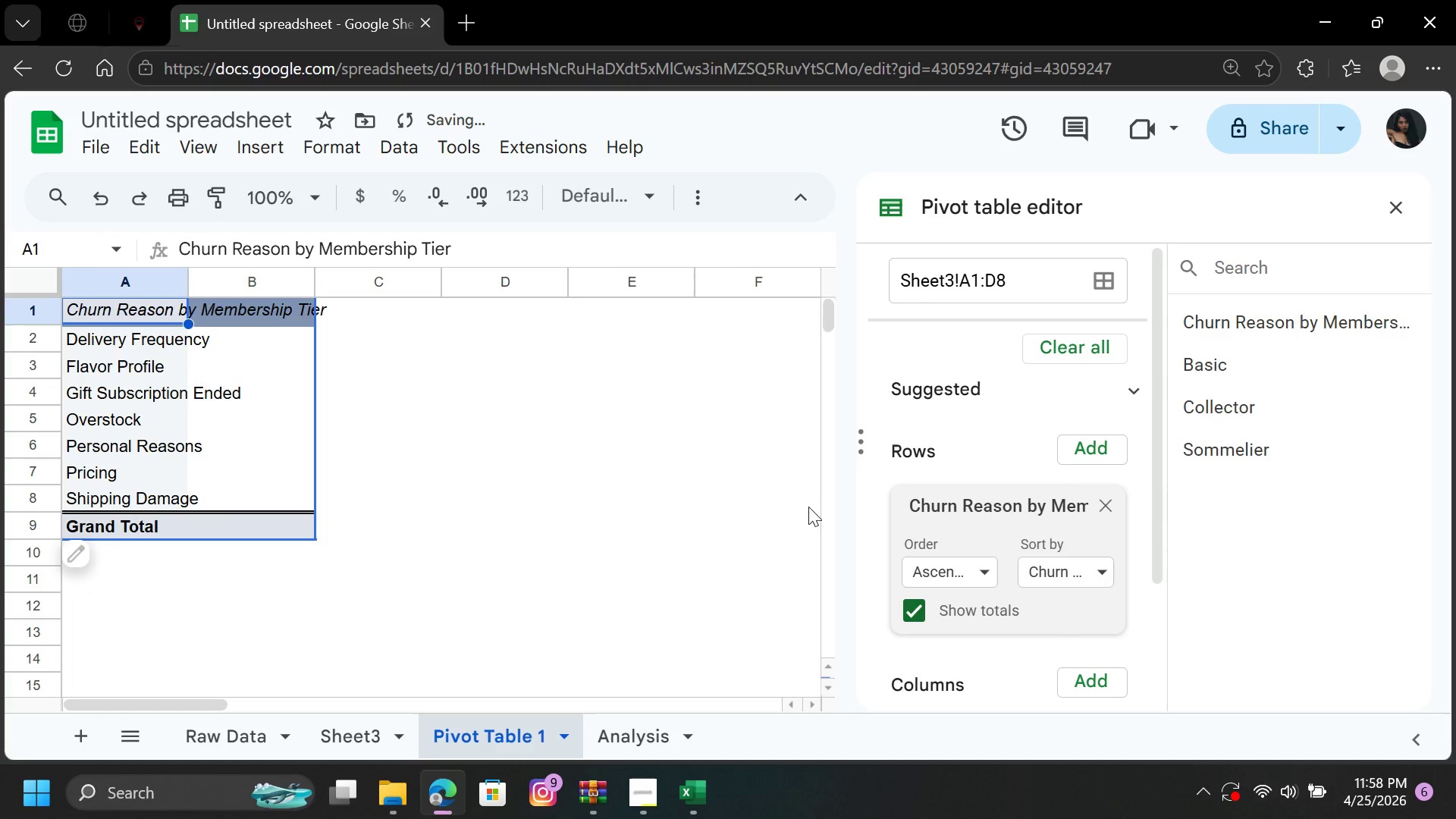 
left_click([545, 466])
 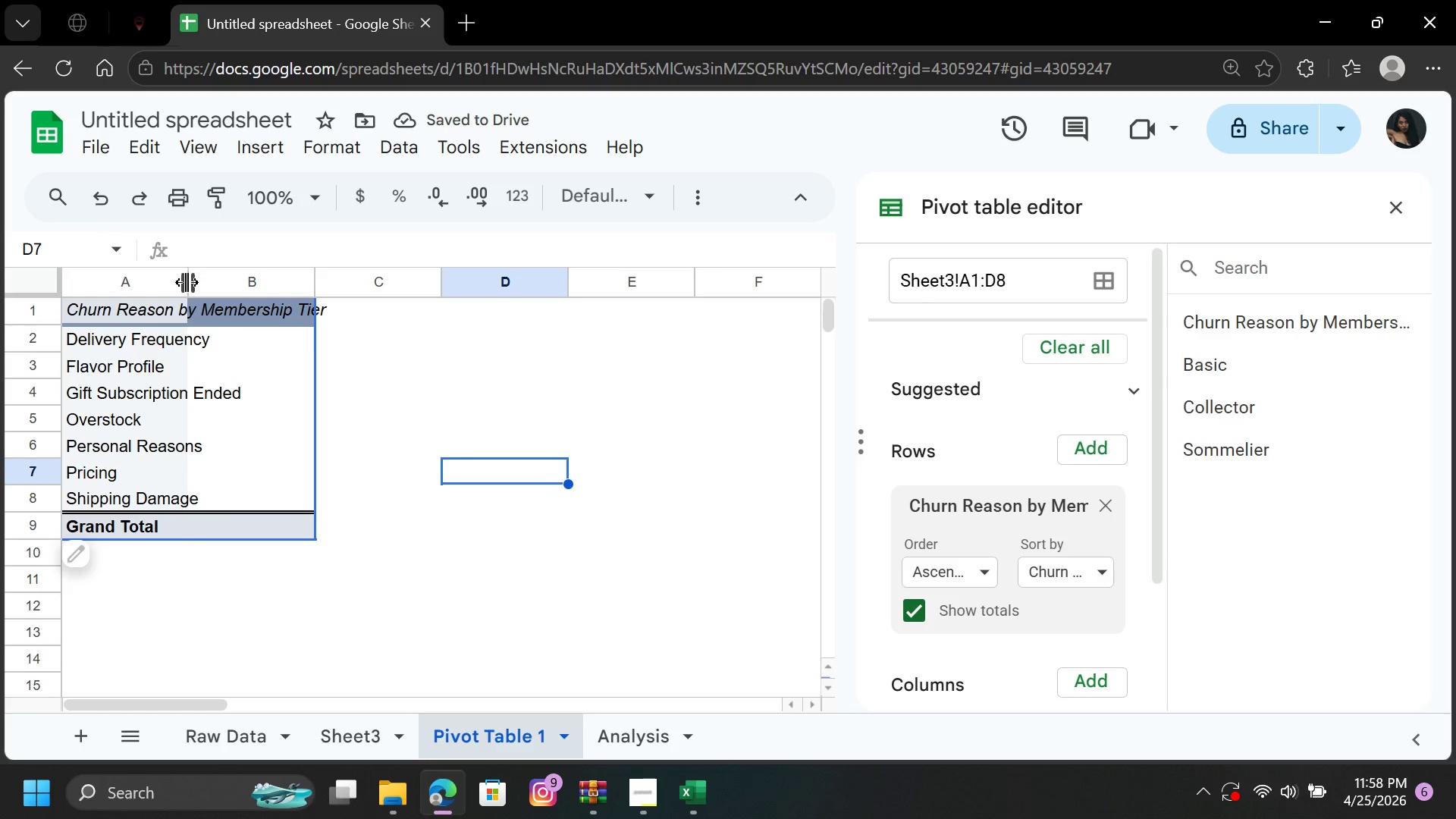 
double_click([187, 284])
 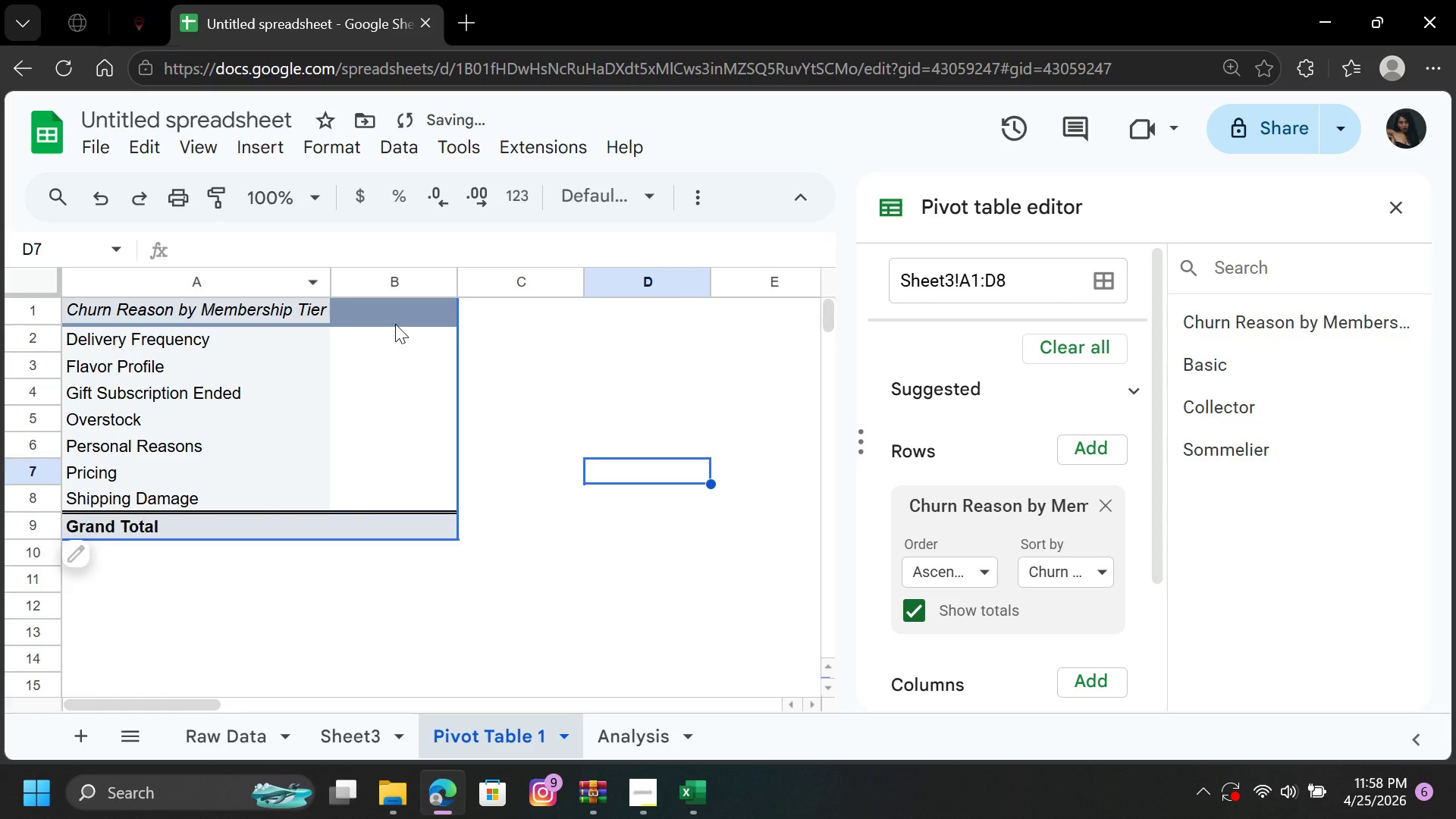 
left_click([401, 304])
 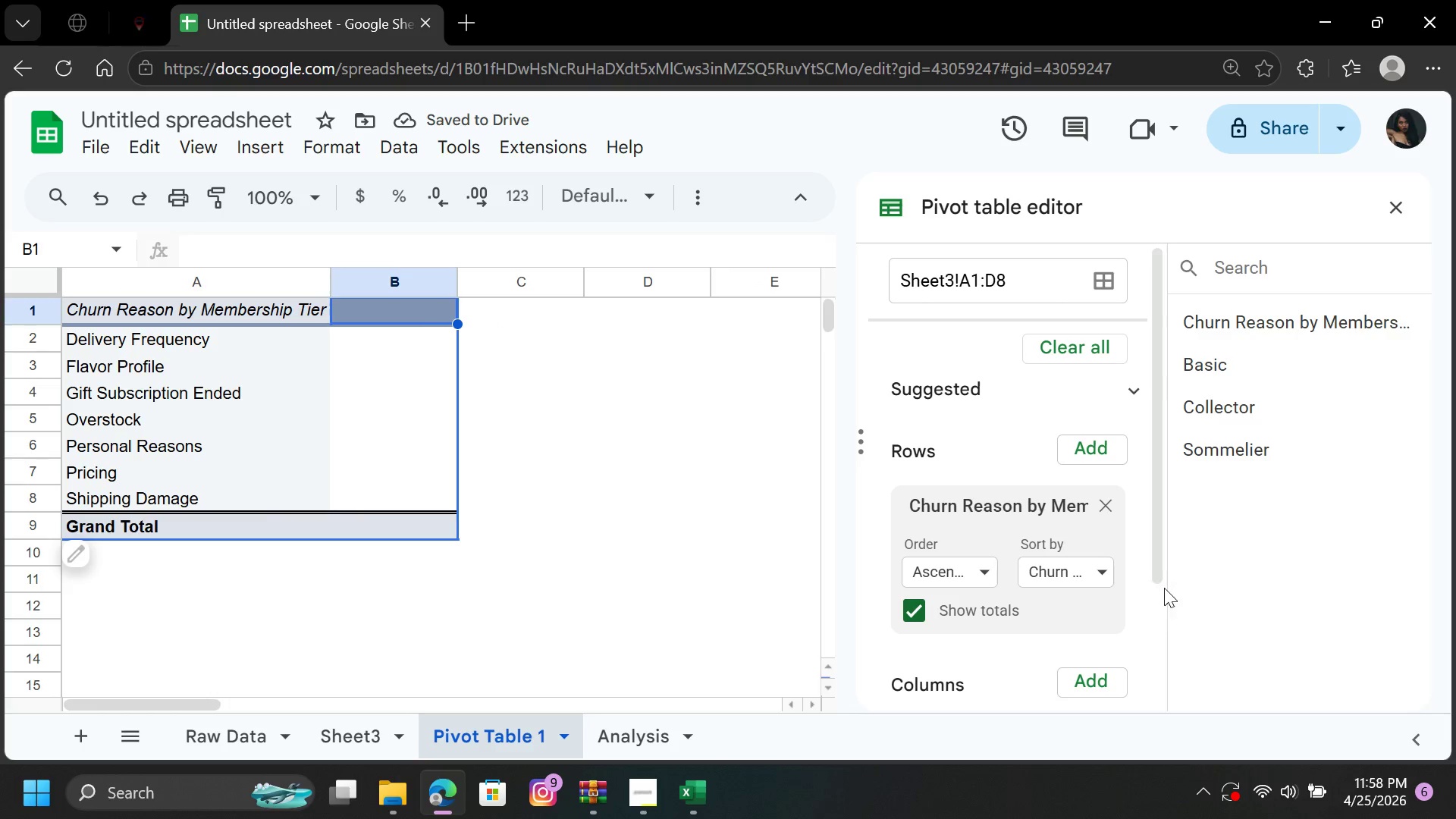 
left_click_drag(start_coordinate=[1159, 560], to_coordinate=[1166, 643])
 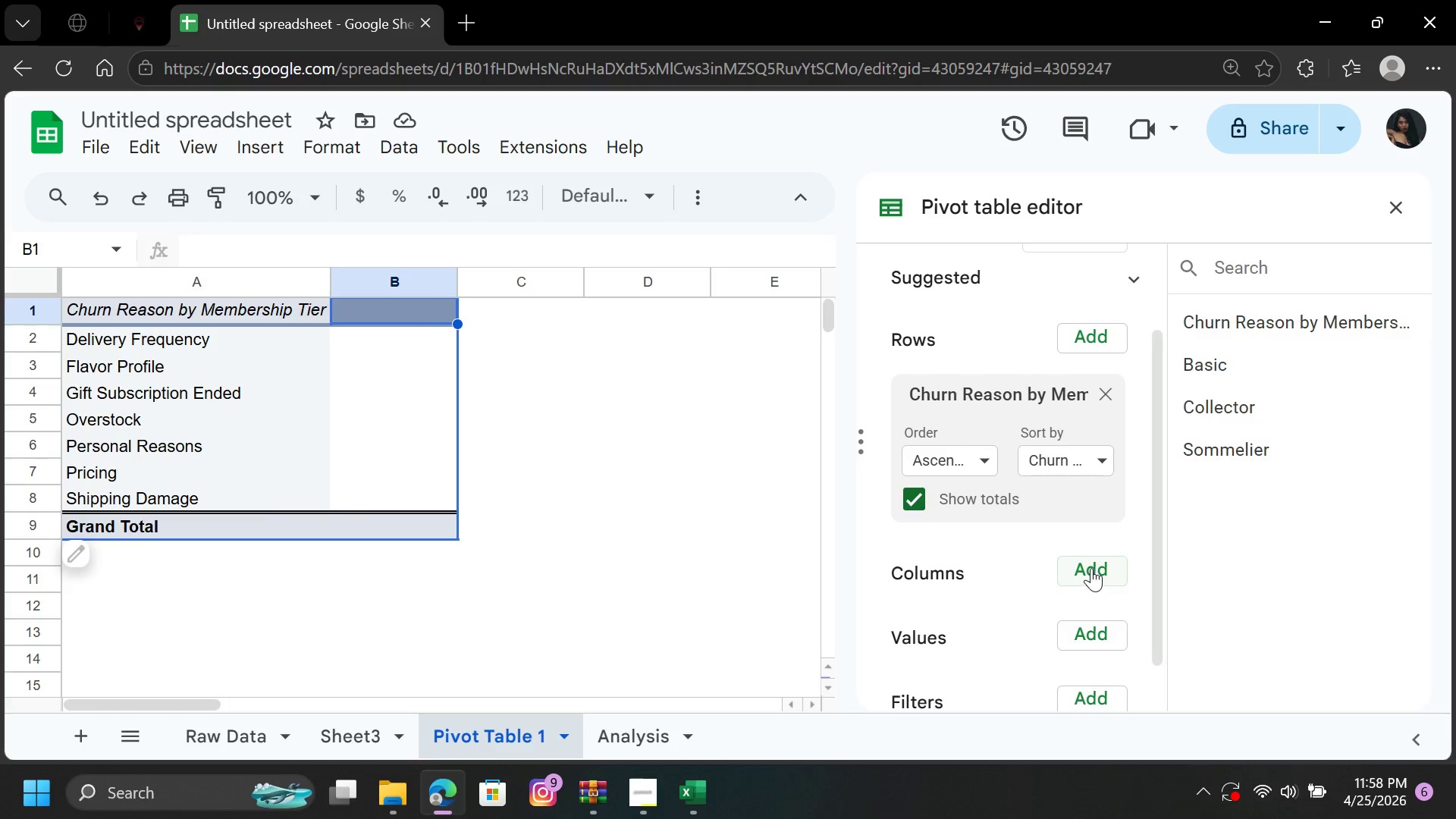 
left_click([1091, 568])
 